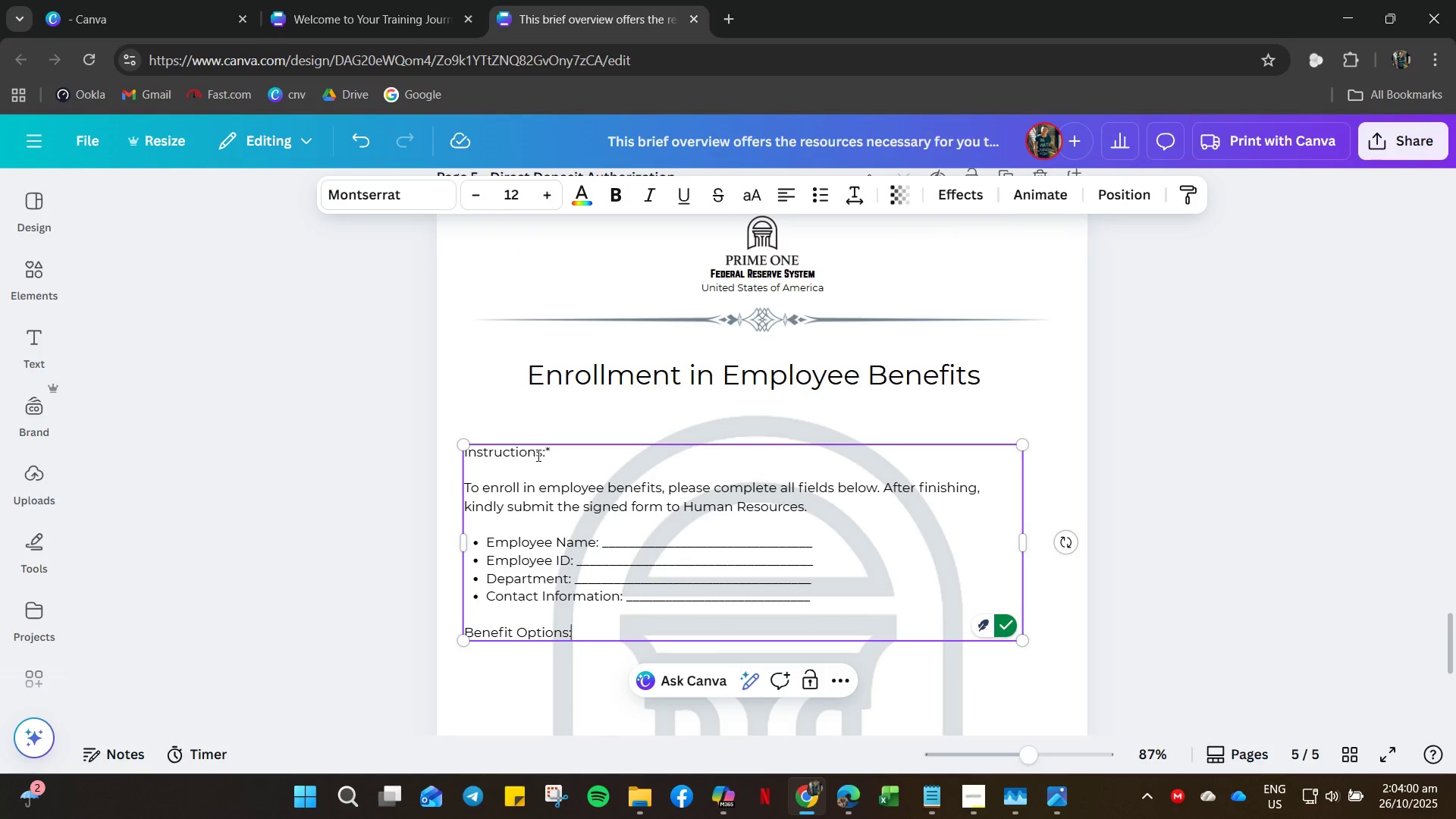 
left_click([551, 453])
 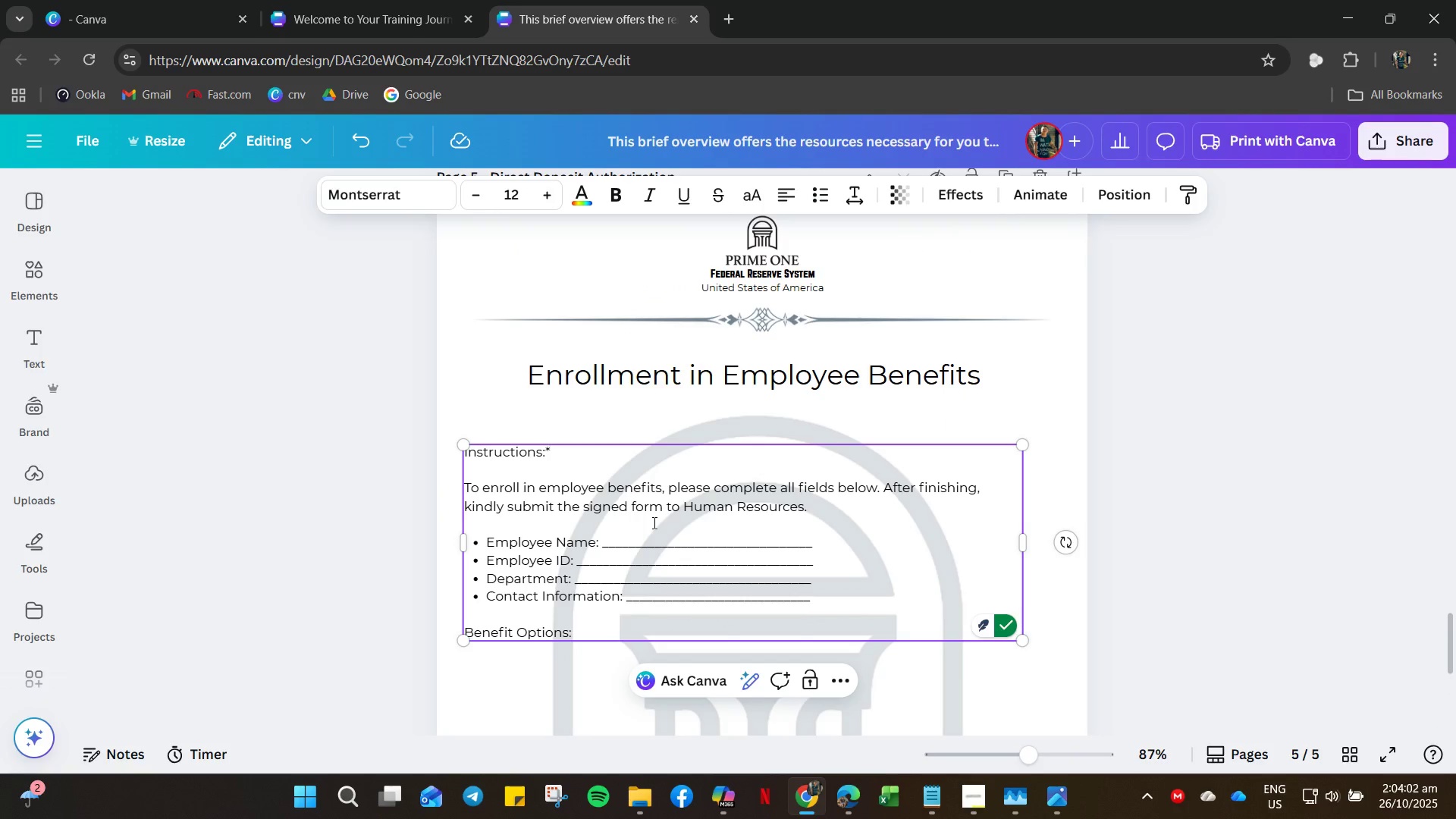 
key(Backspace)
 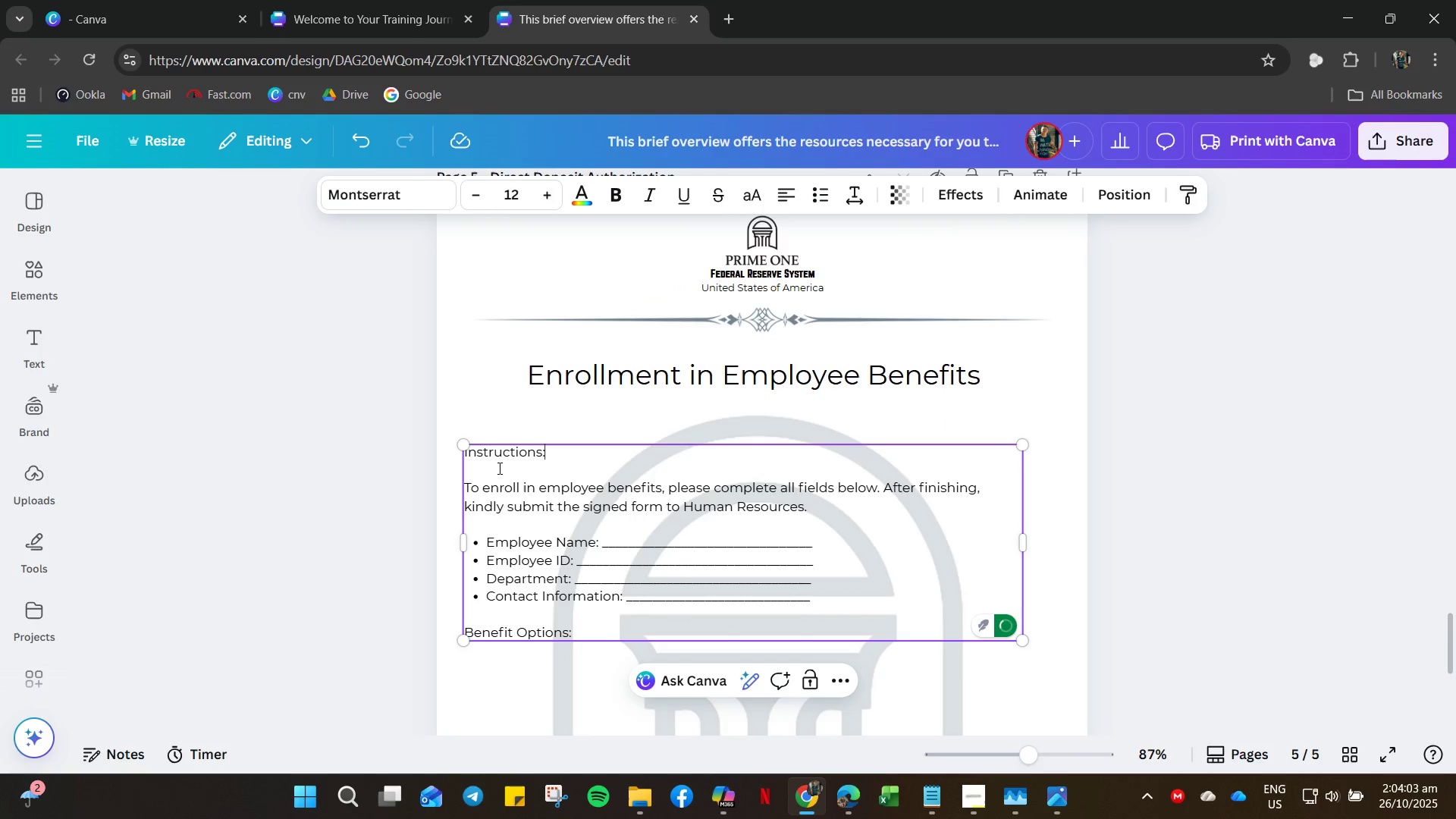 
left_click([498, 468])
 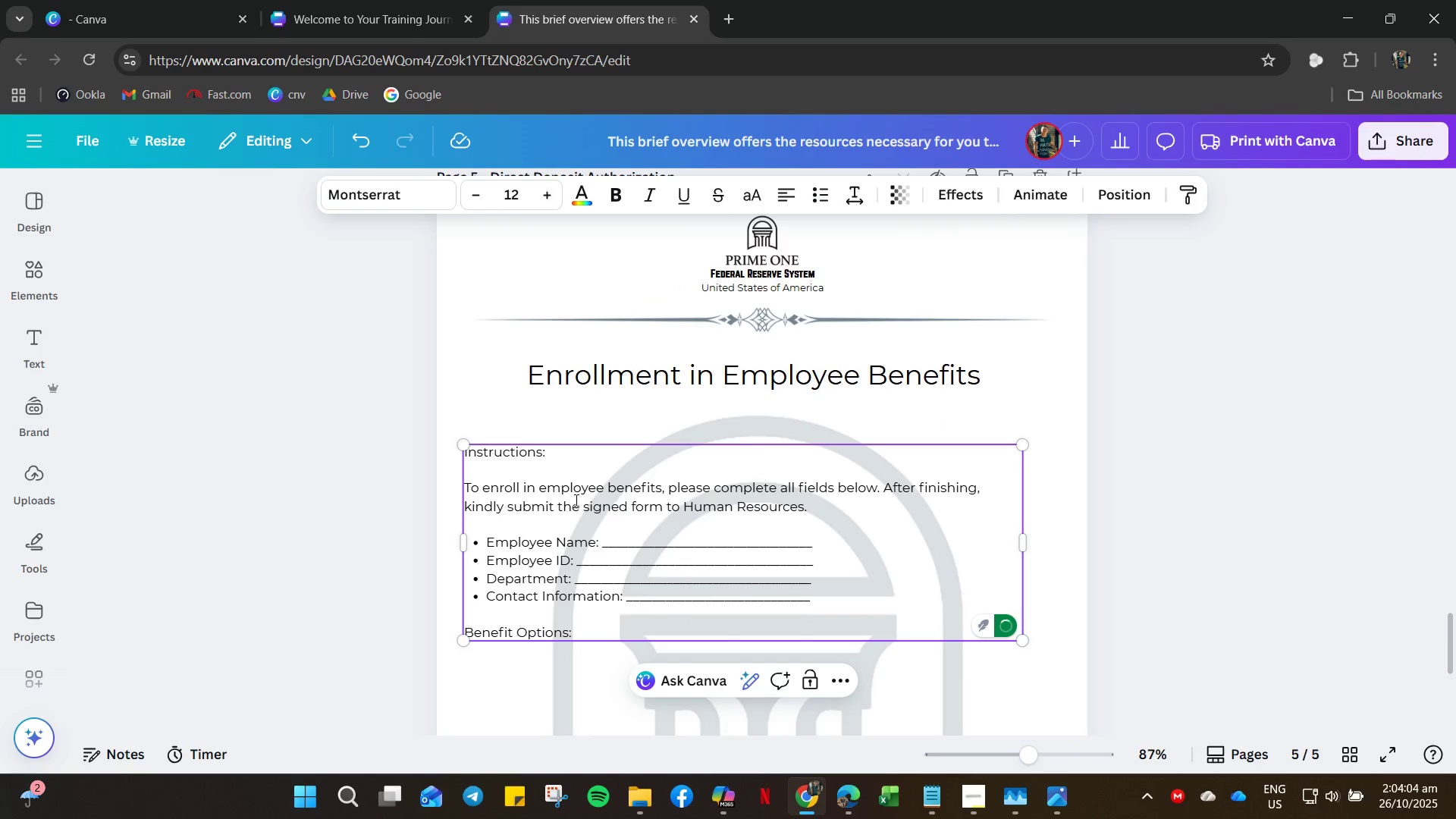 
key(Control+A)
 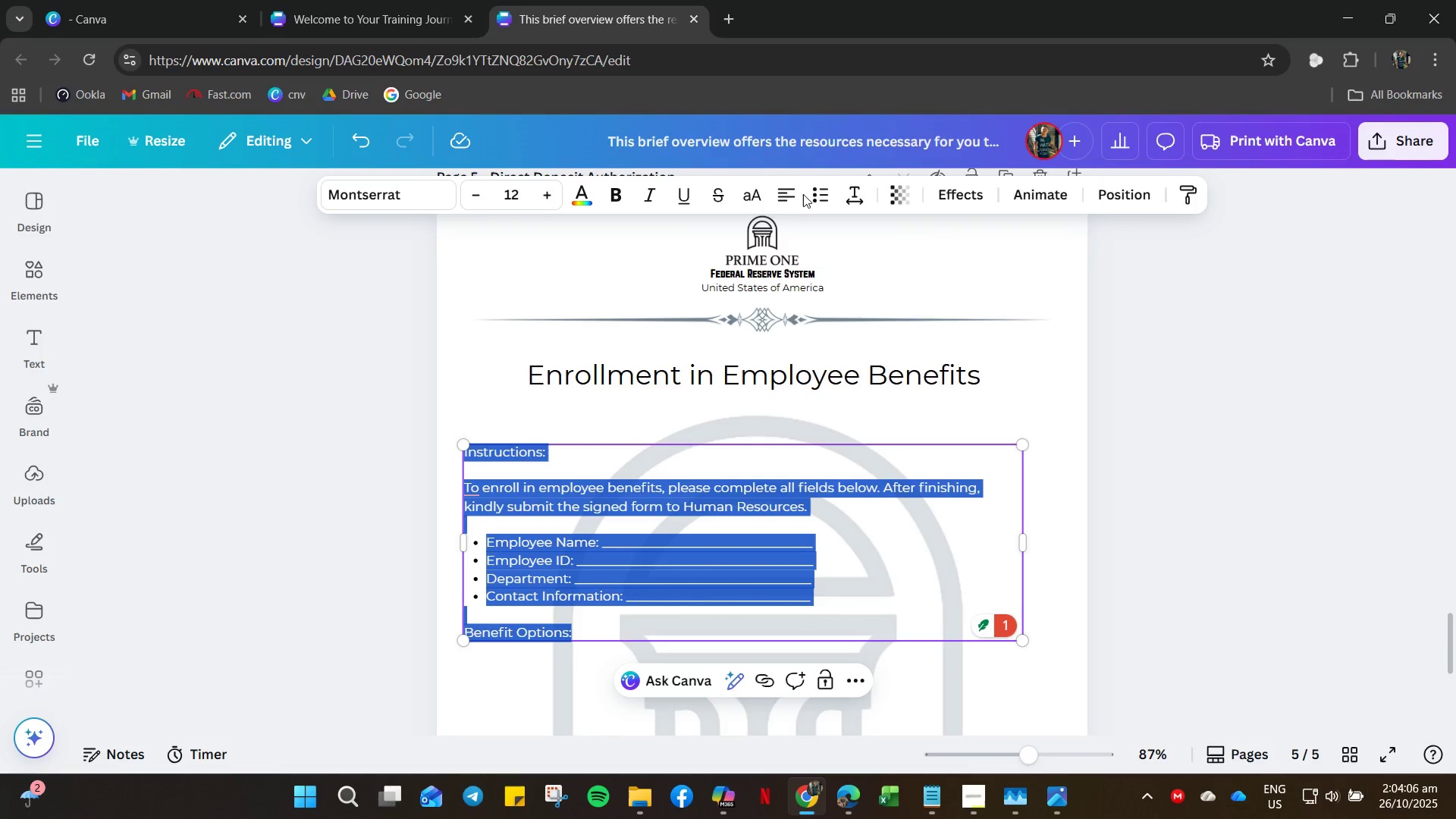 
left_click([790, 197])
 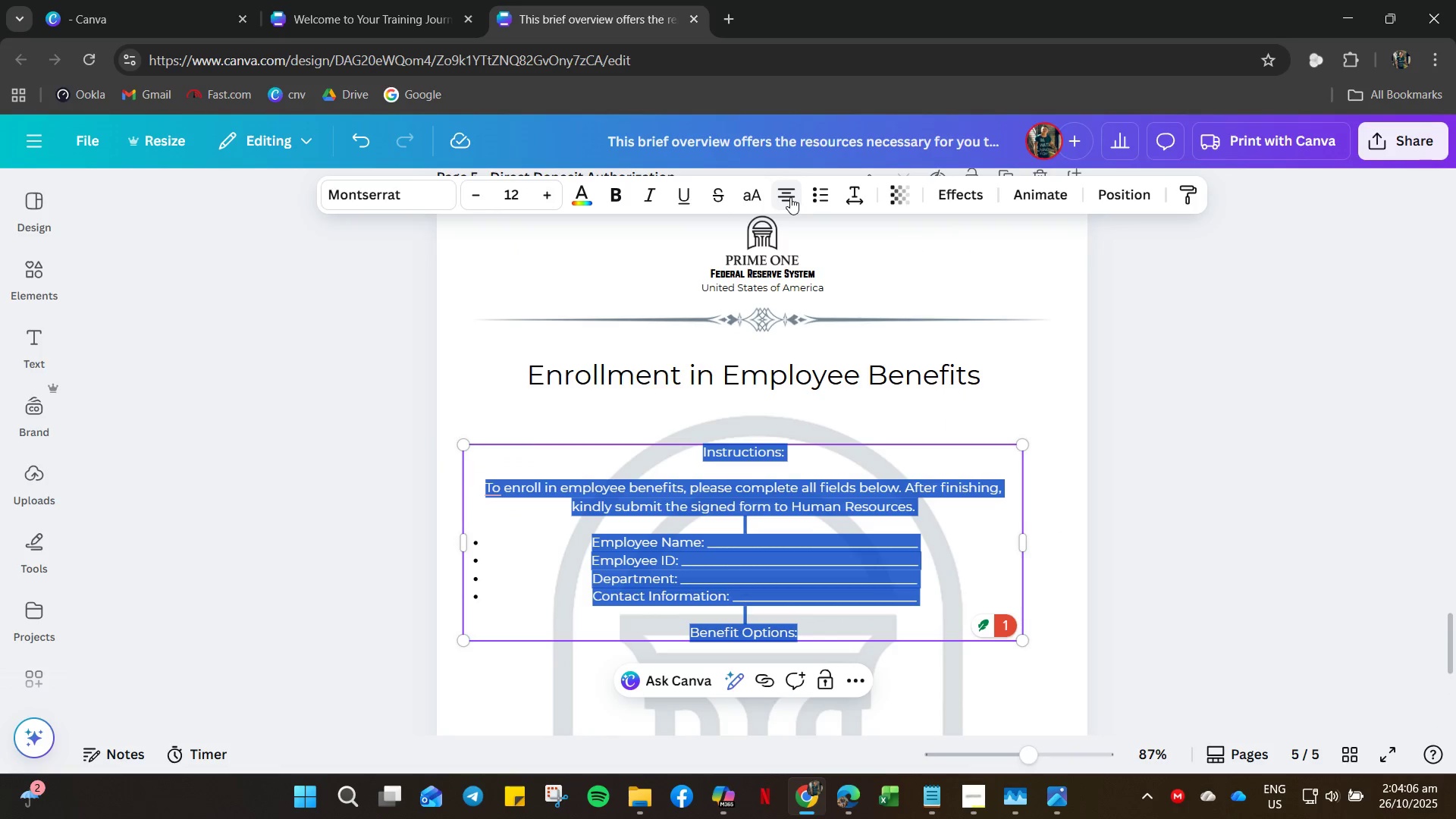 
left_click([790, 197])
 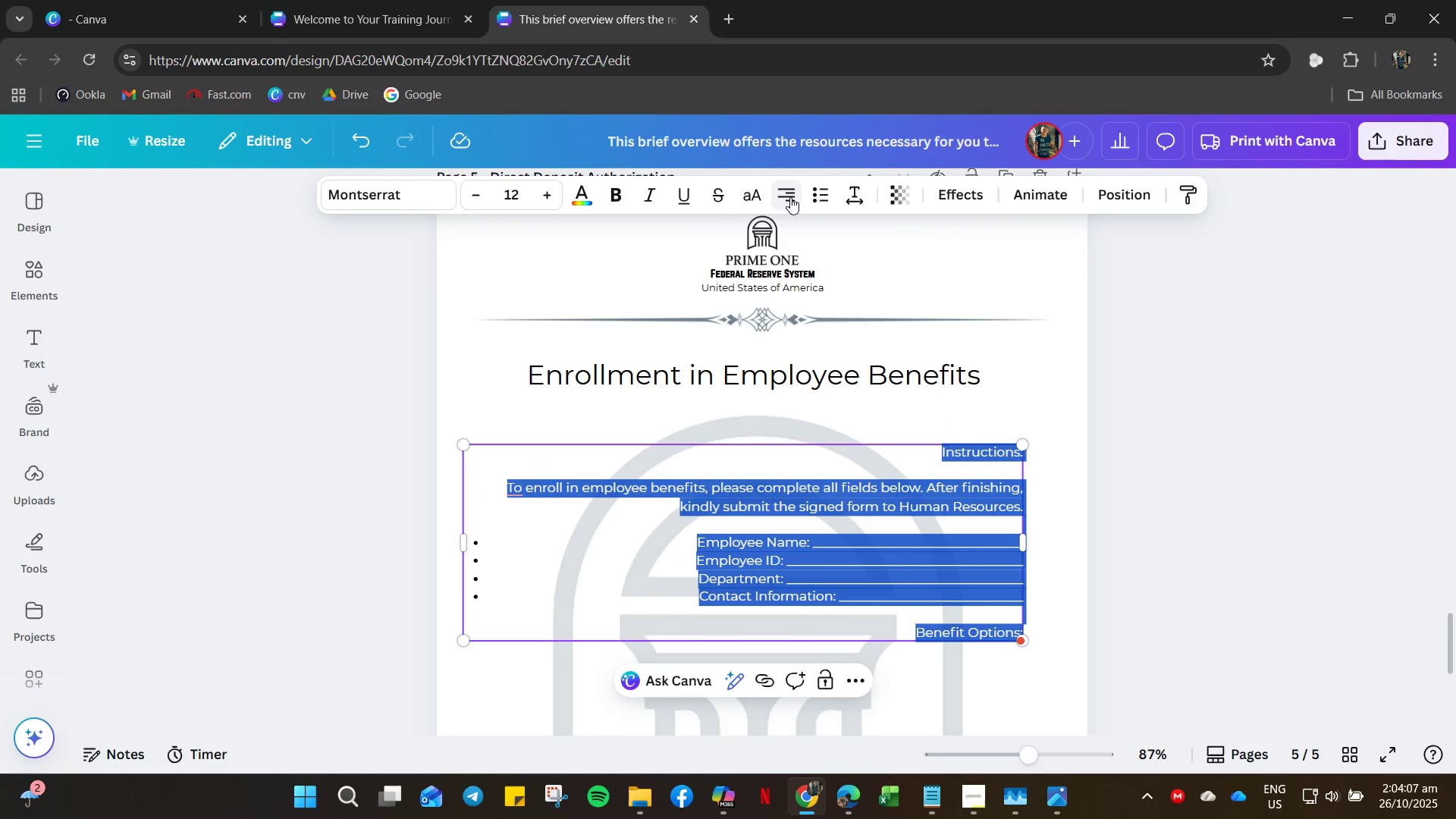 
left_click([790, 197])
 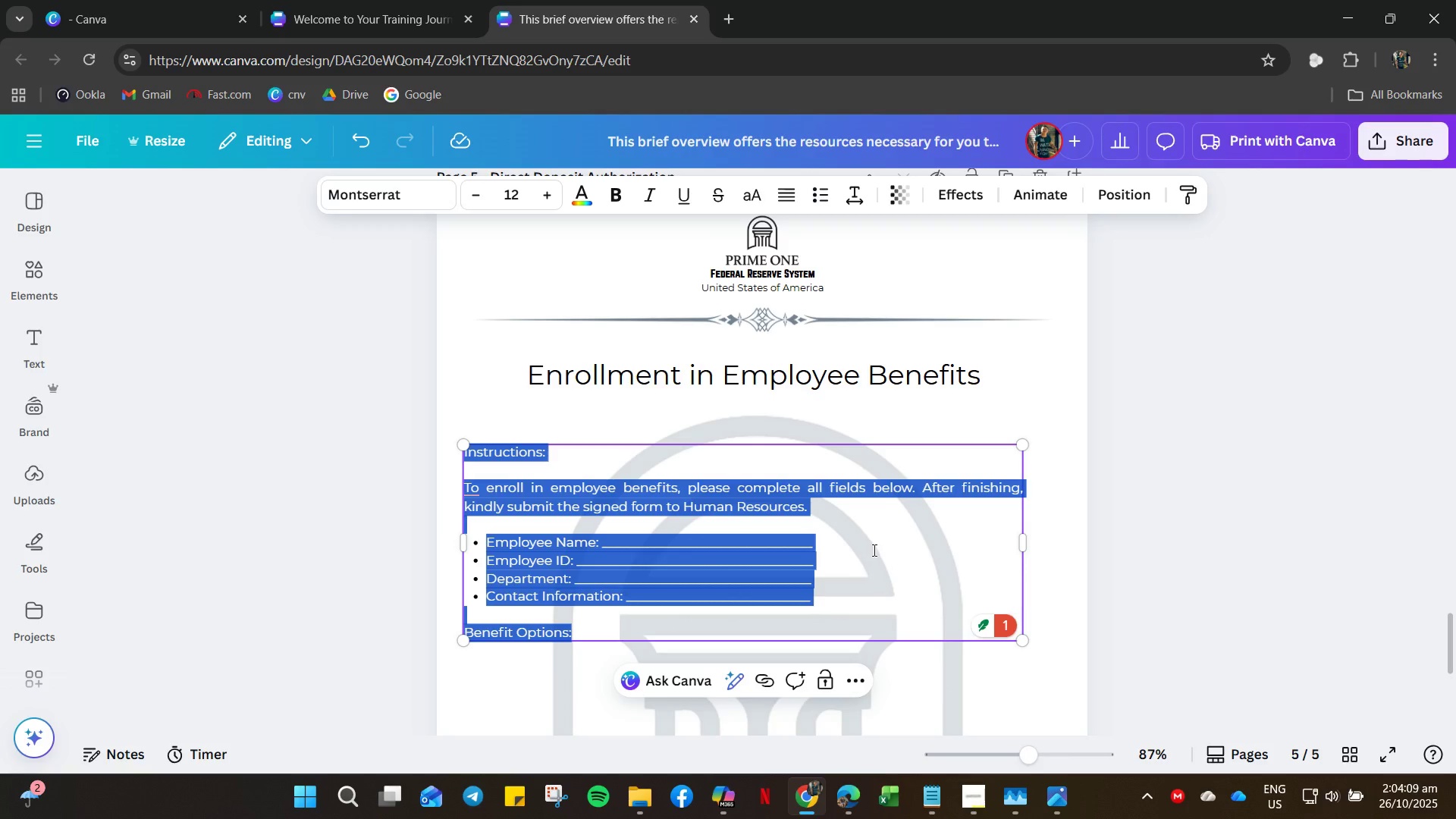 
left_click([865, 544])
 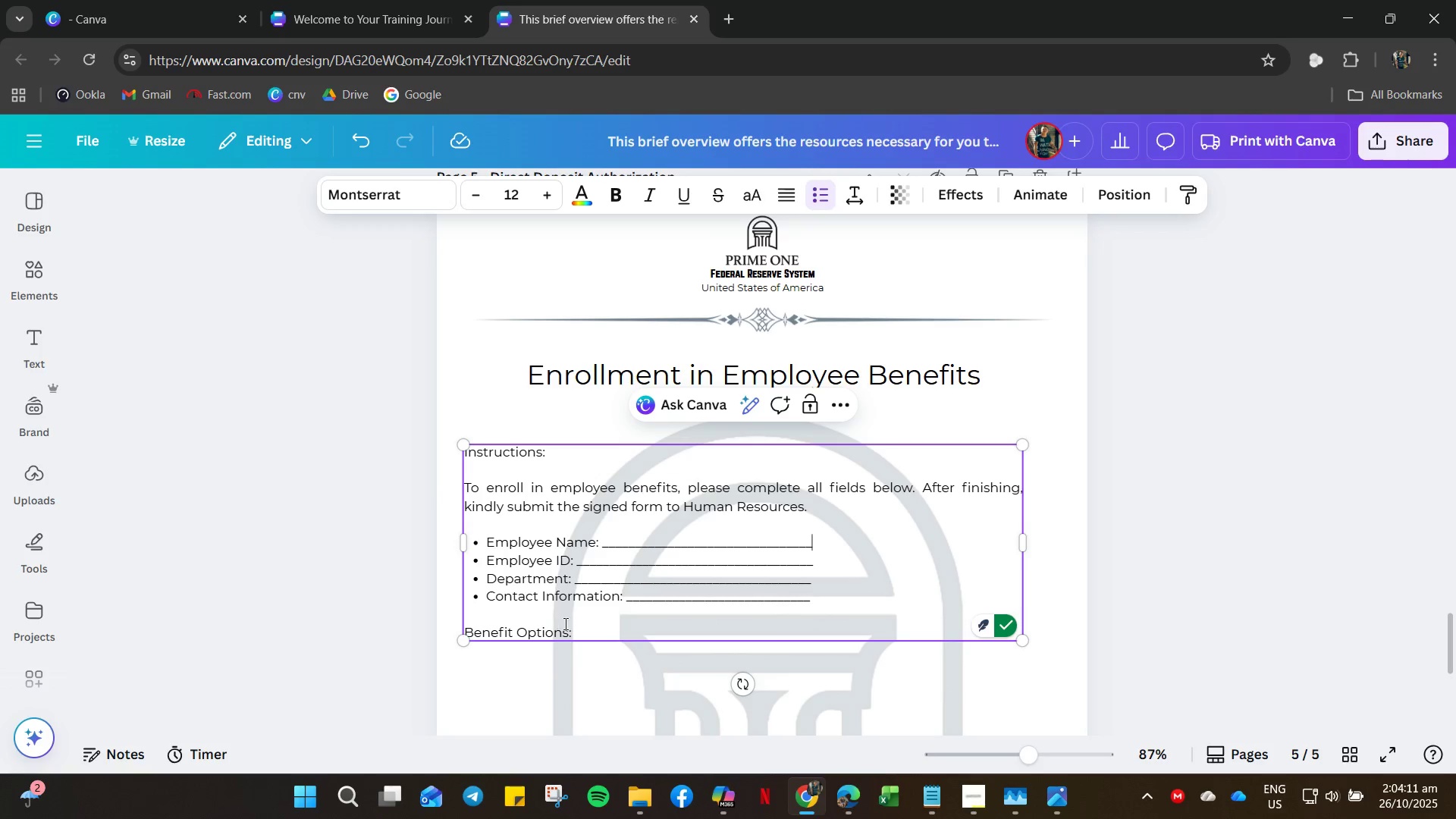 
left_click_drag(start_coordinate=[576, 635], to_coordinate=[582, 639])
 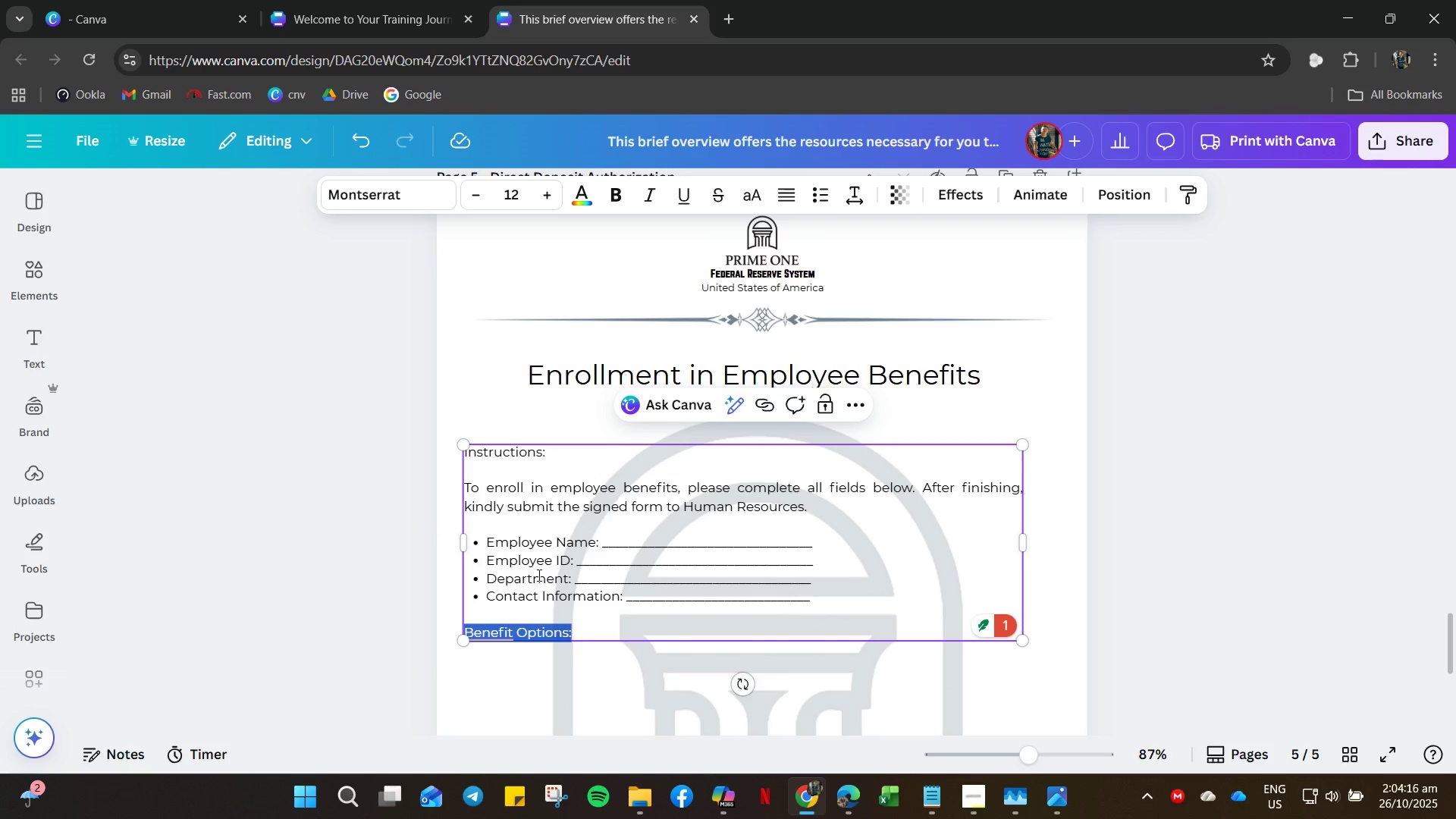 
key(Control+ControlLeft)
 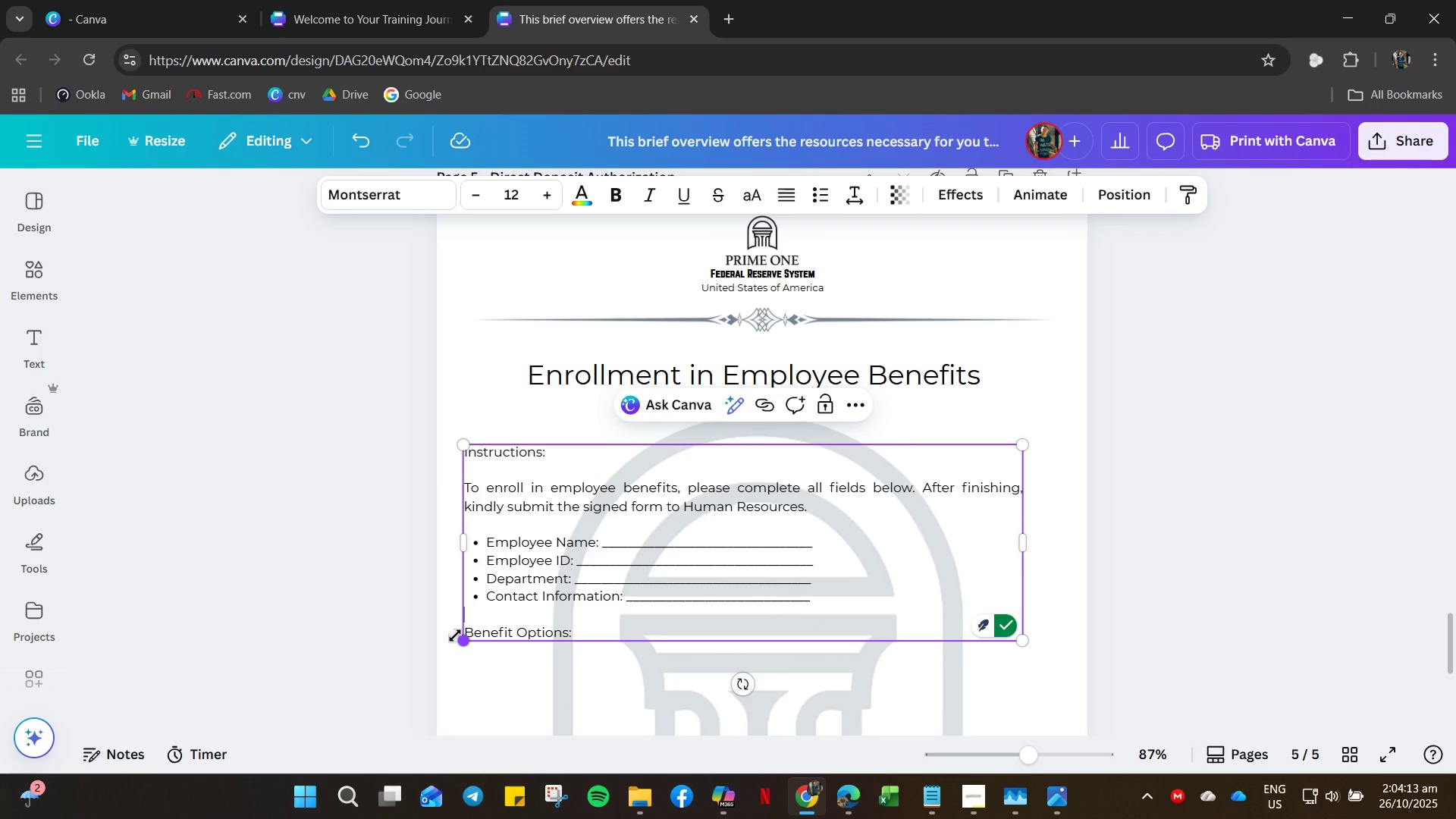 
key(Control+ControlLeft)
 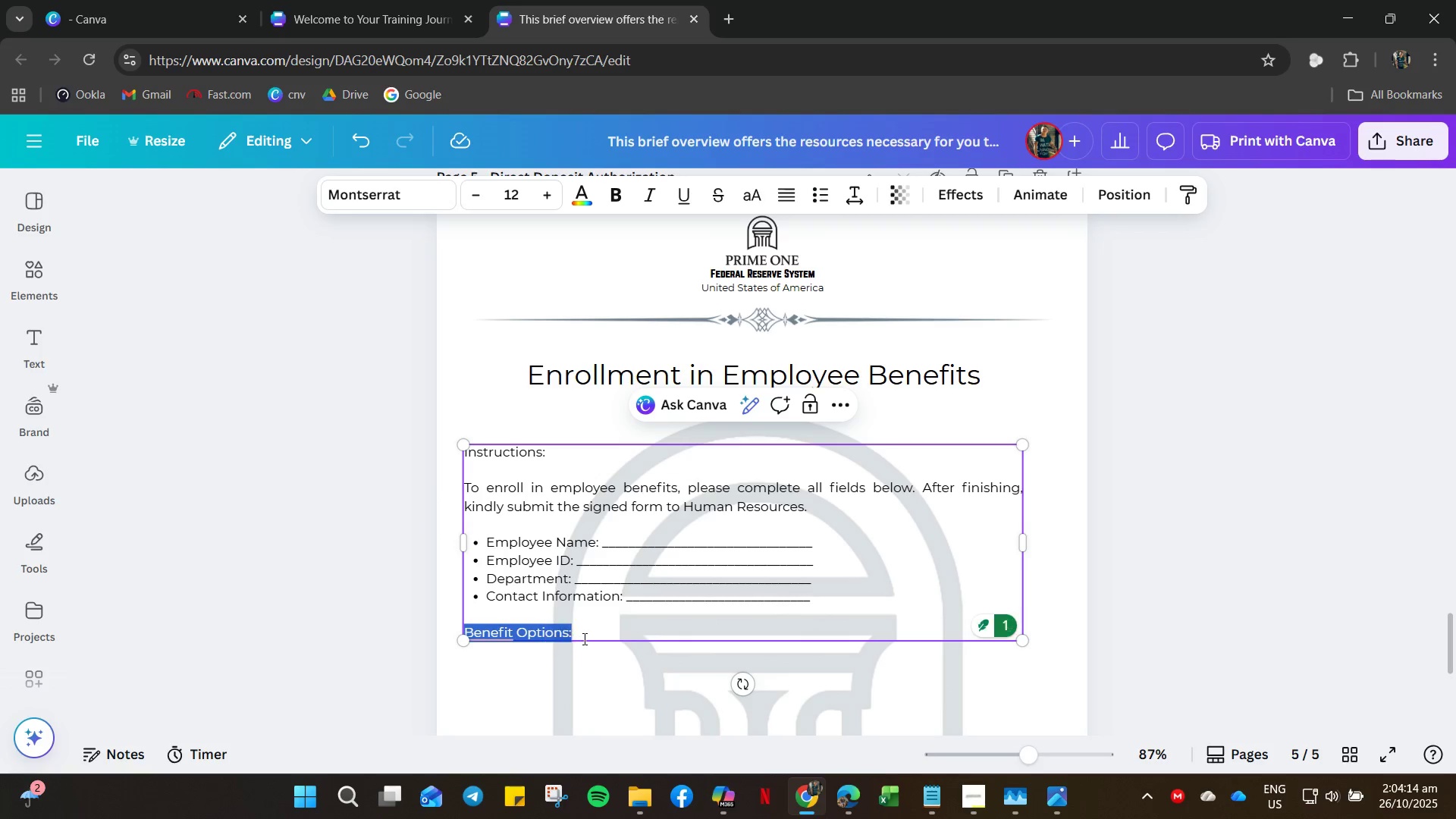 
key(Control+B)
 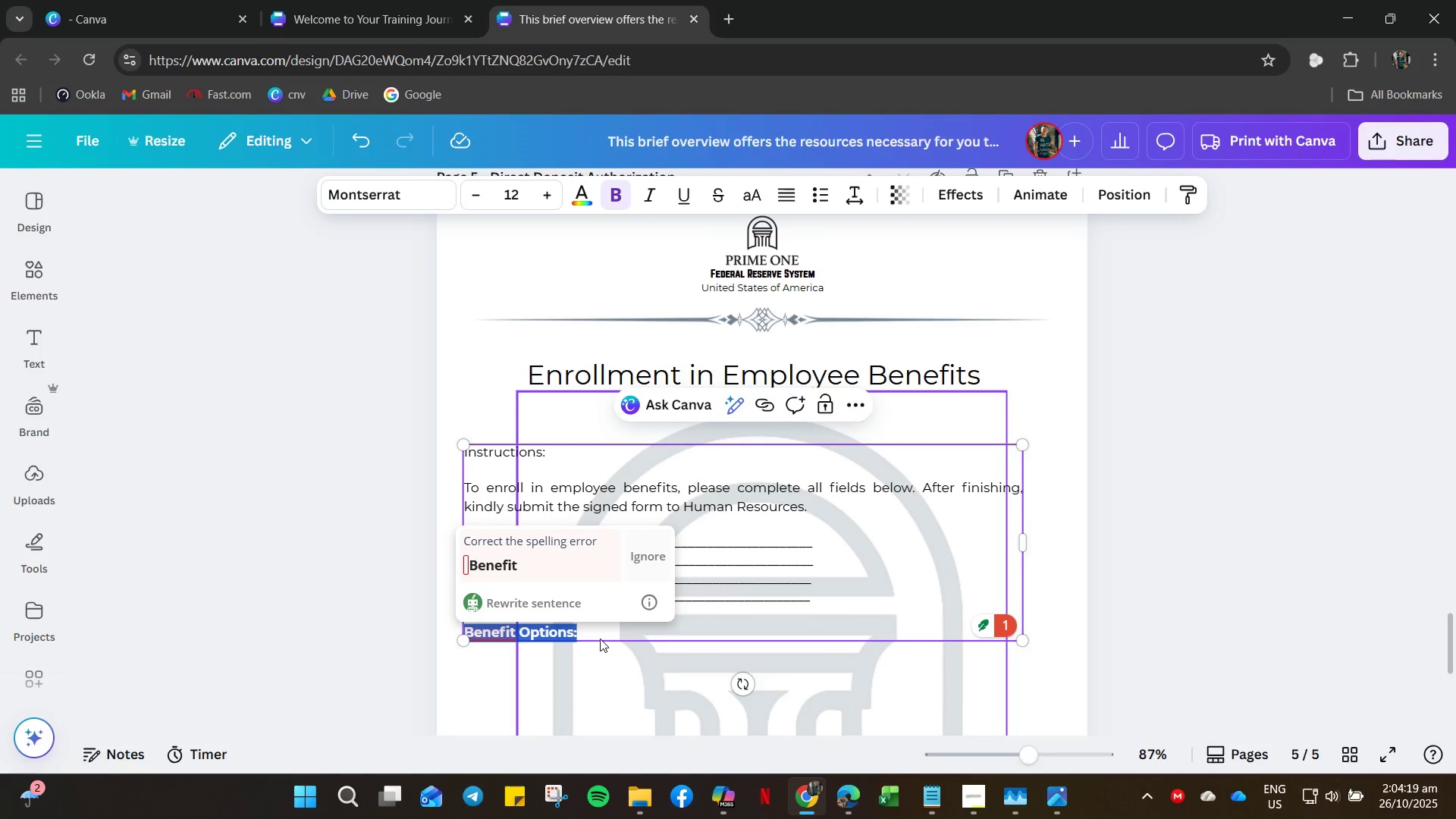 
left_click([559, 640])
 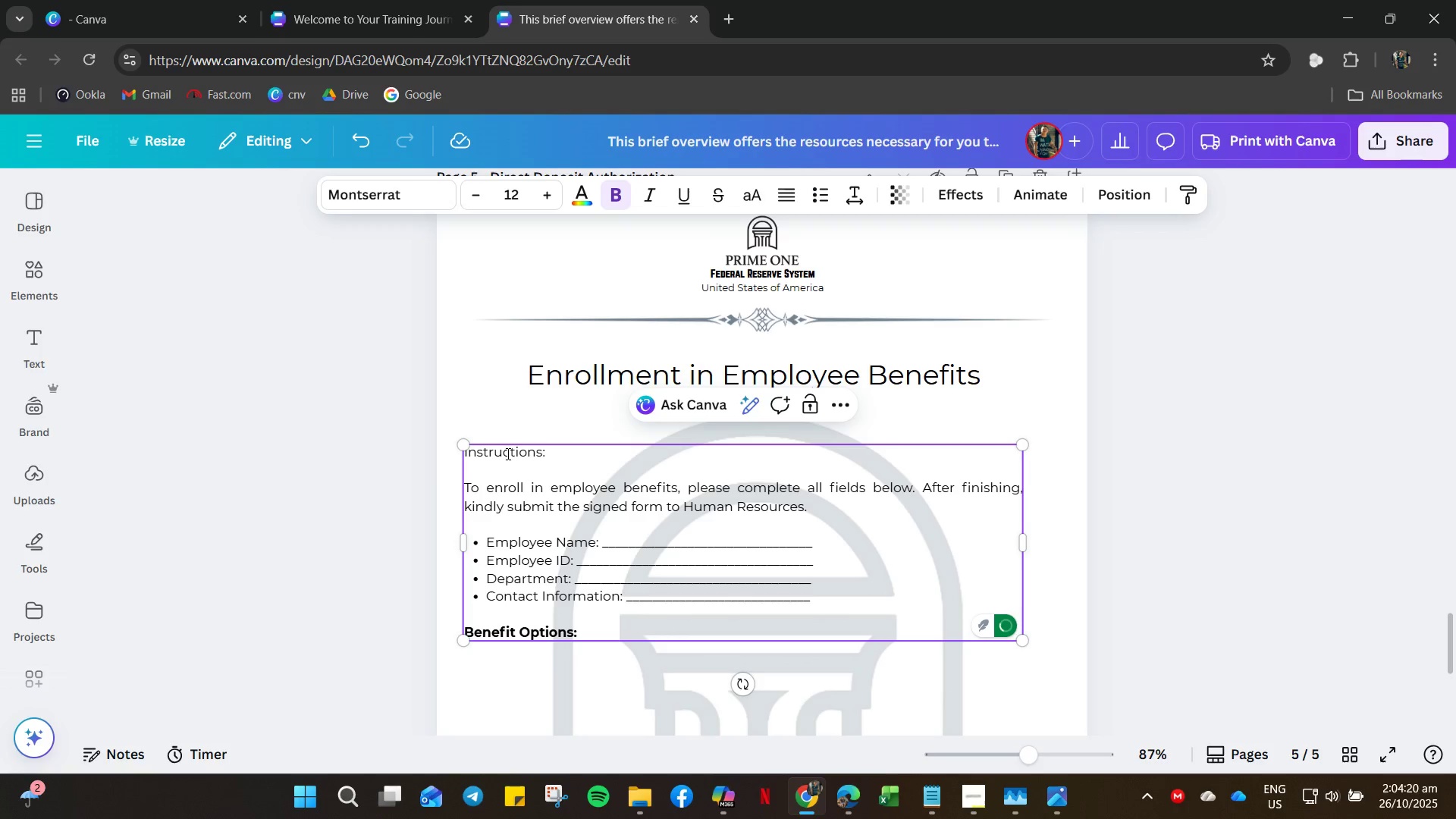 
double_click([511, 452])
 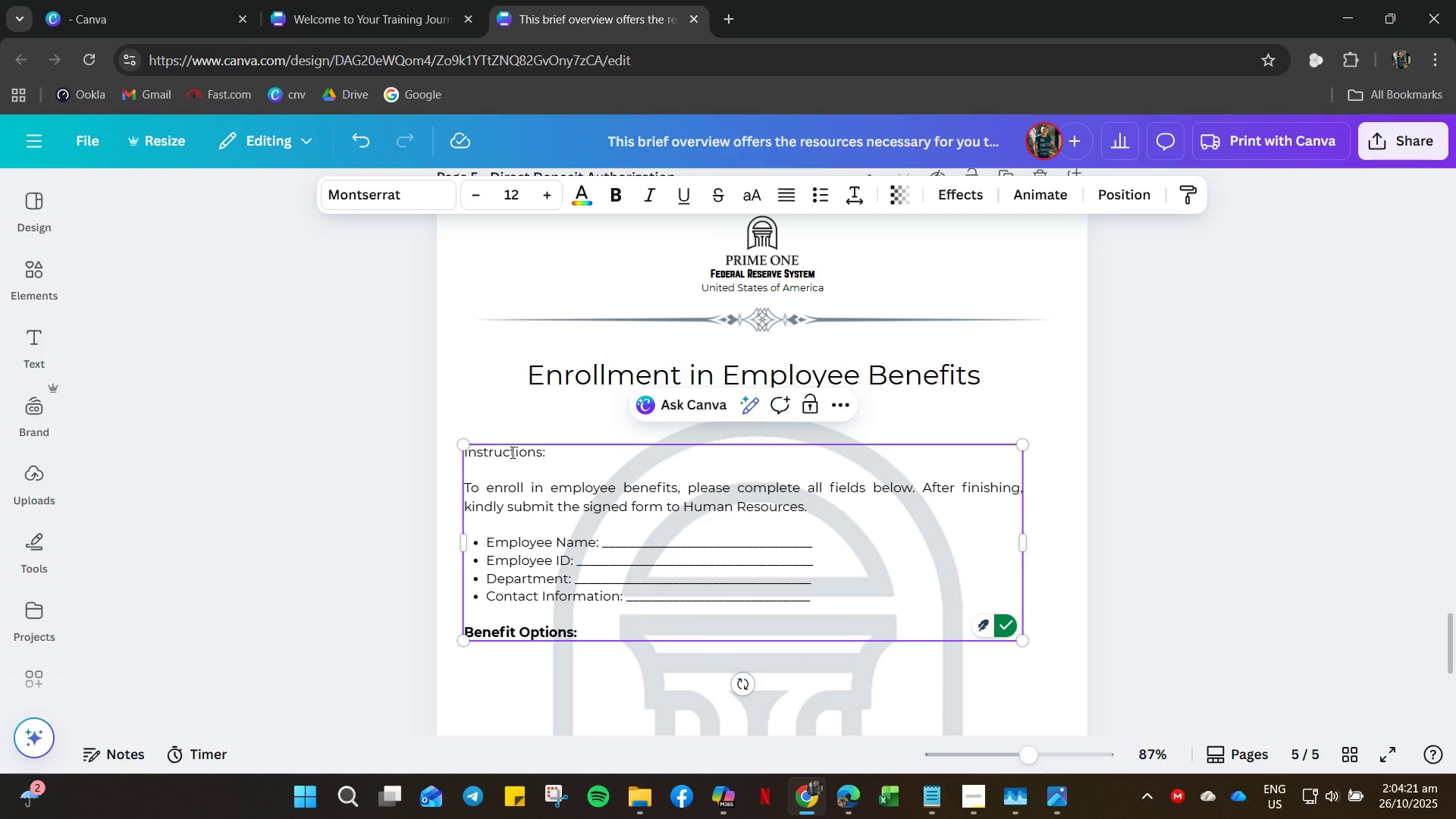 
double_click([511, 452])
 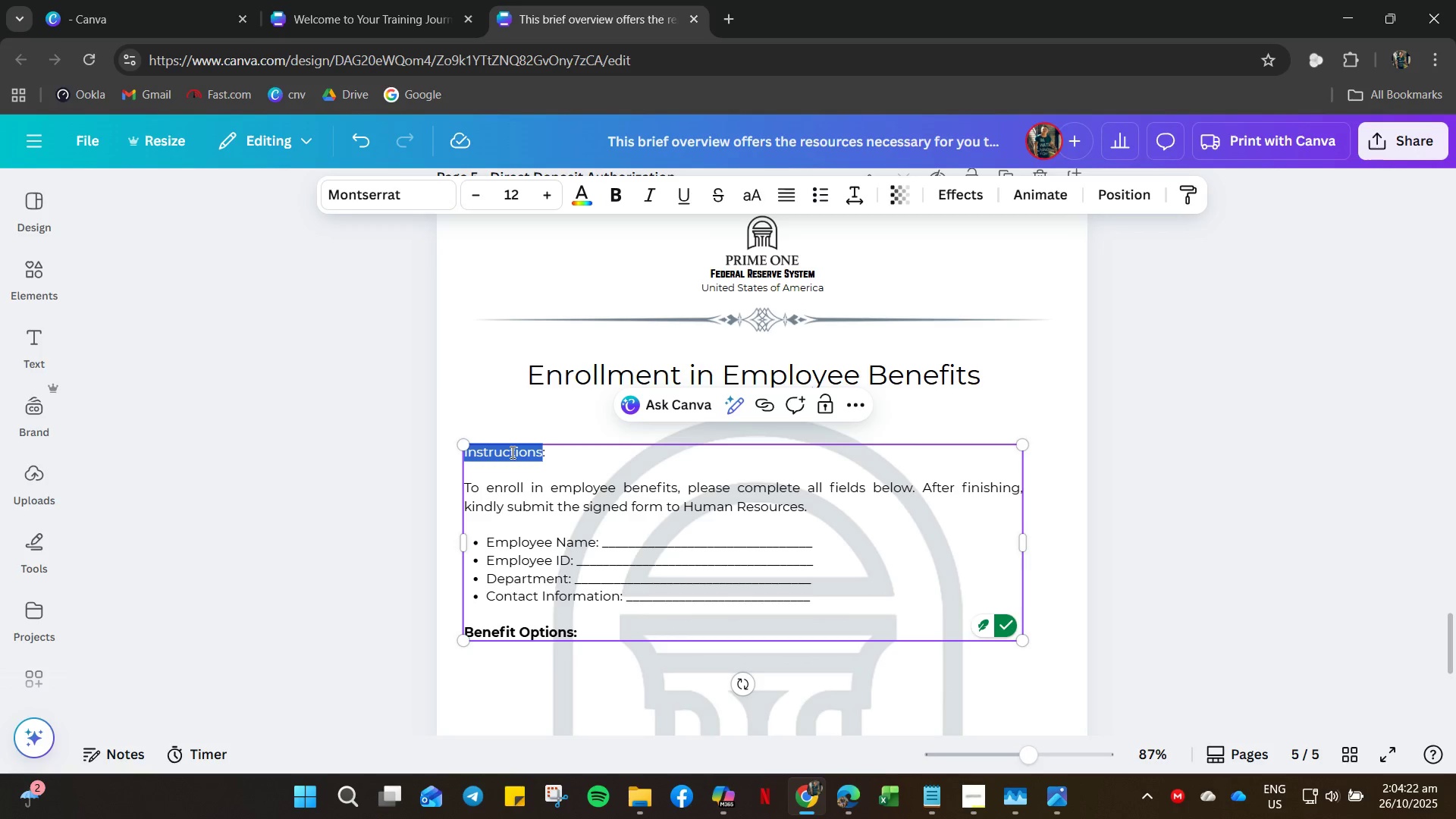 
key(Control+B)
 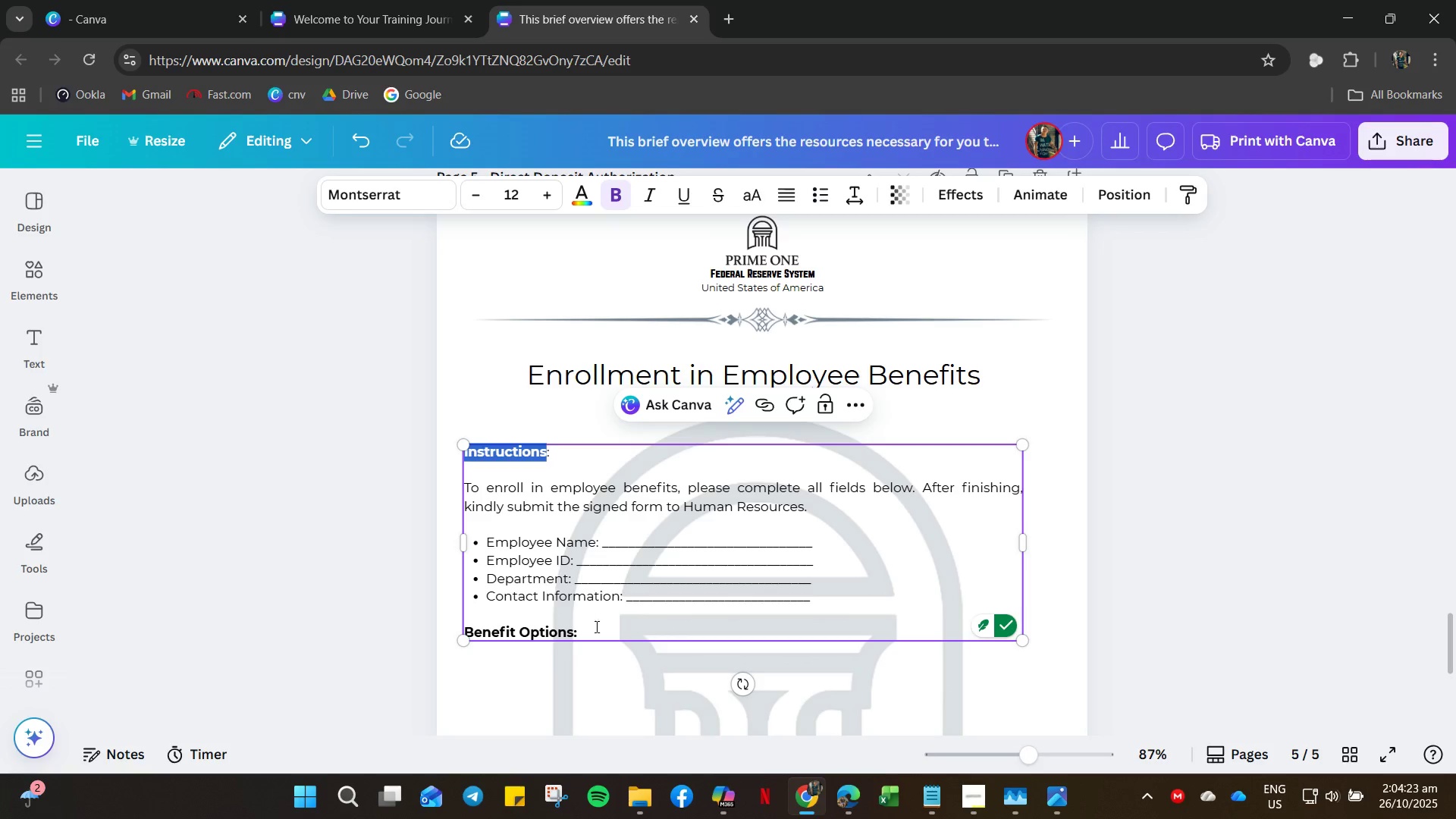 
left_click([610, 689])
 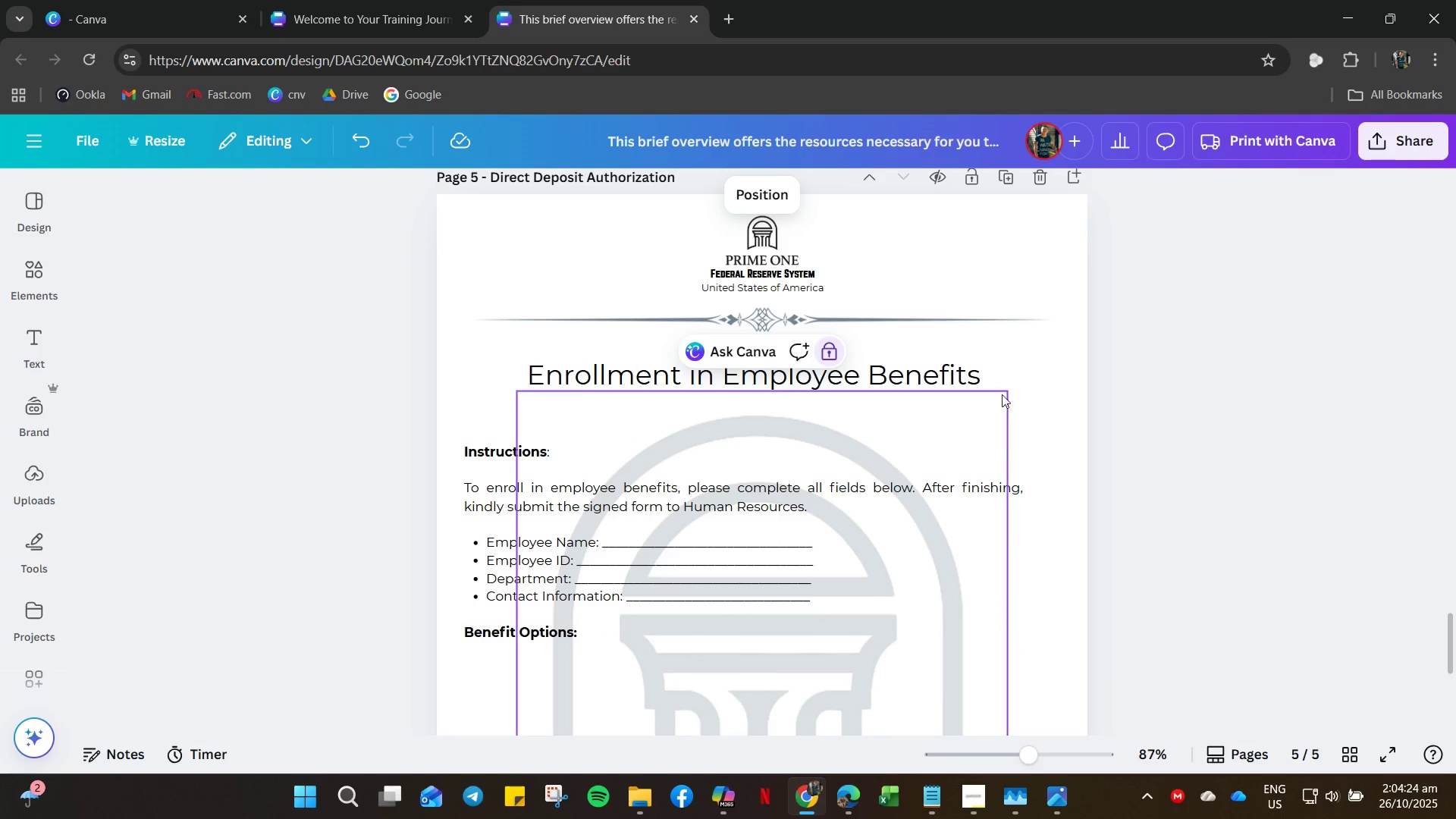 
left_click([1028, 375])
 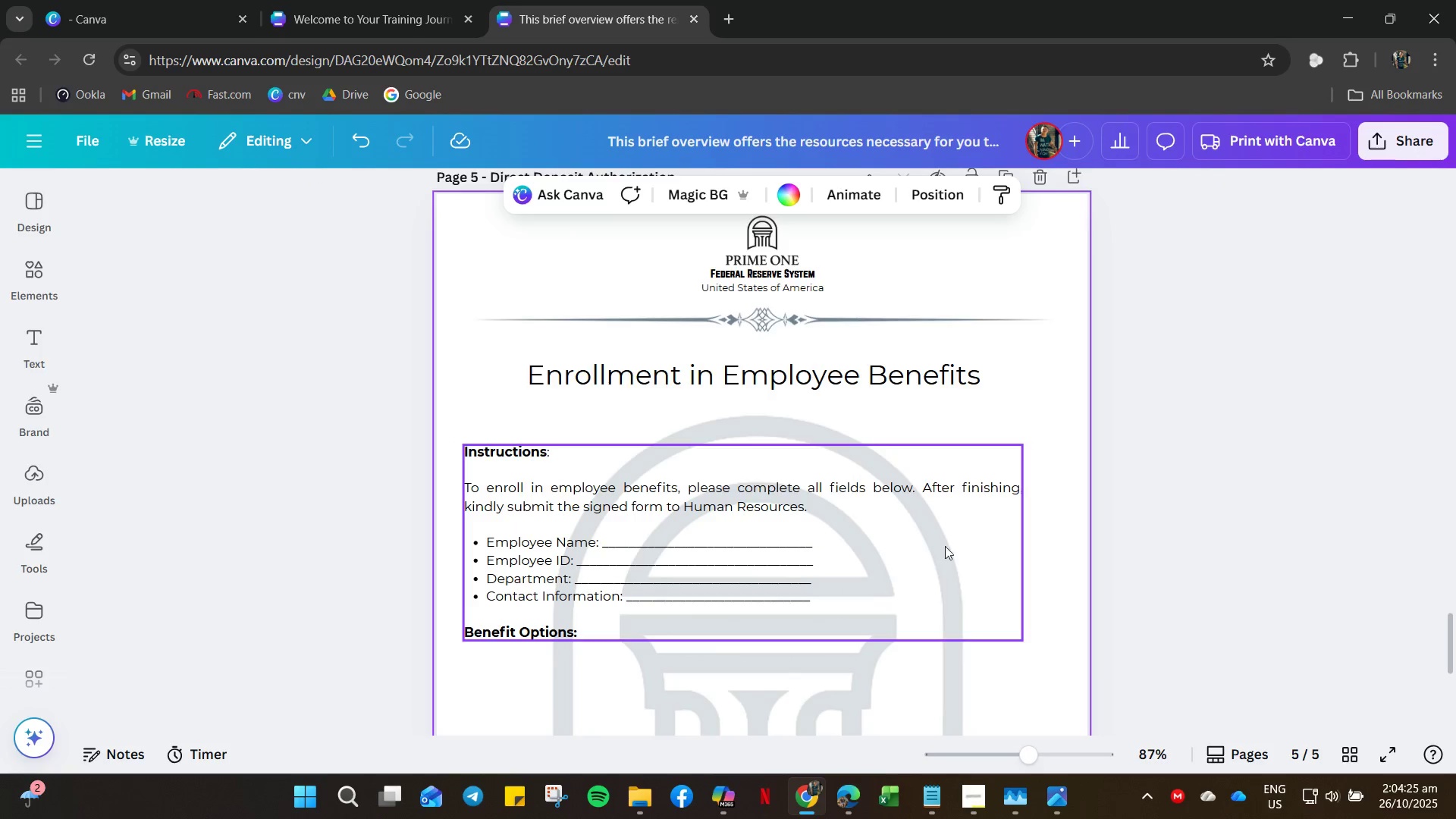 
scroll: coordinate [715, 633], scroll_direction: down, amount: 10.0
 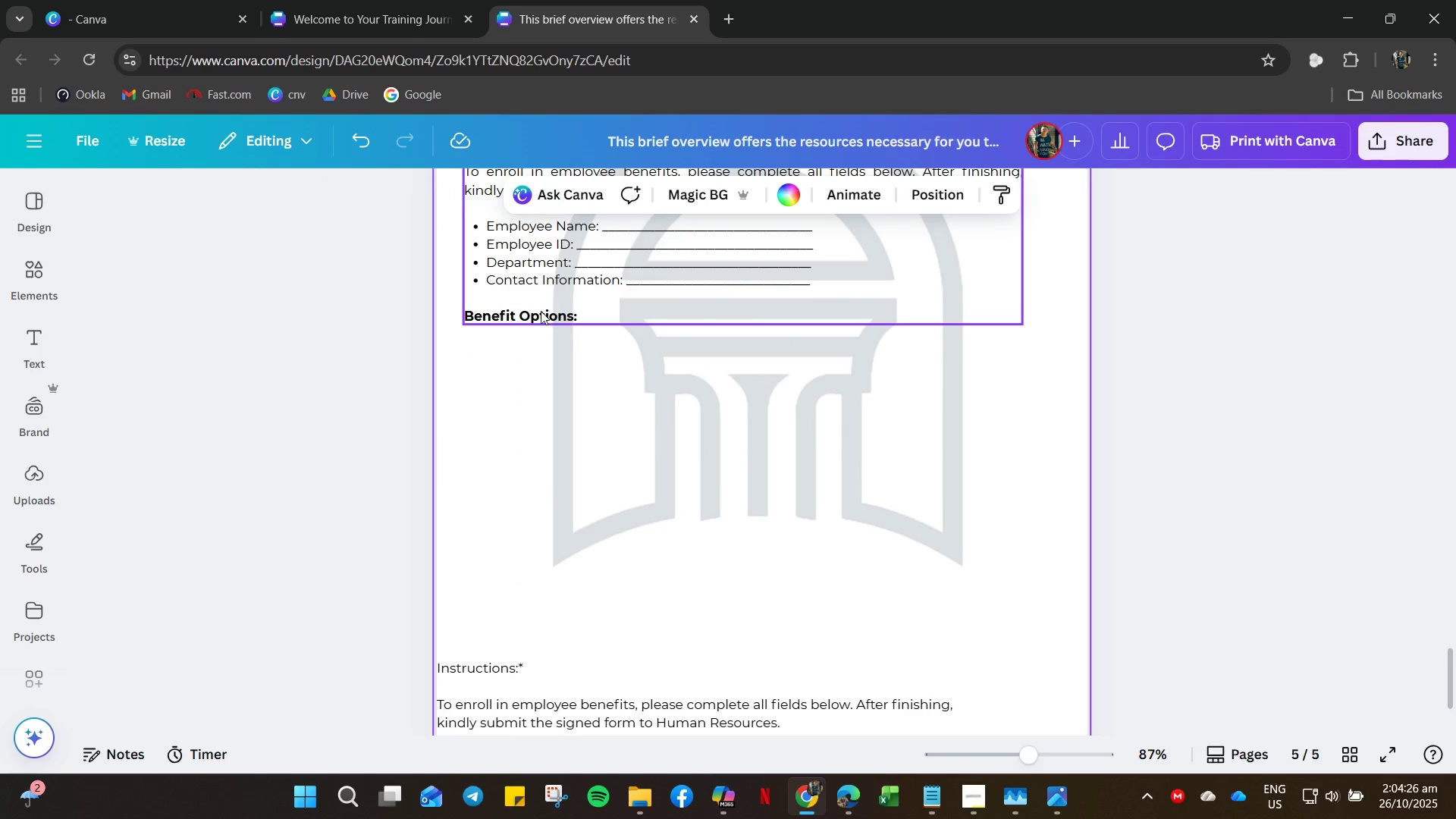 
left_click([541, 311])
 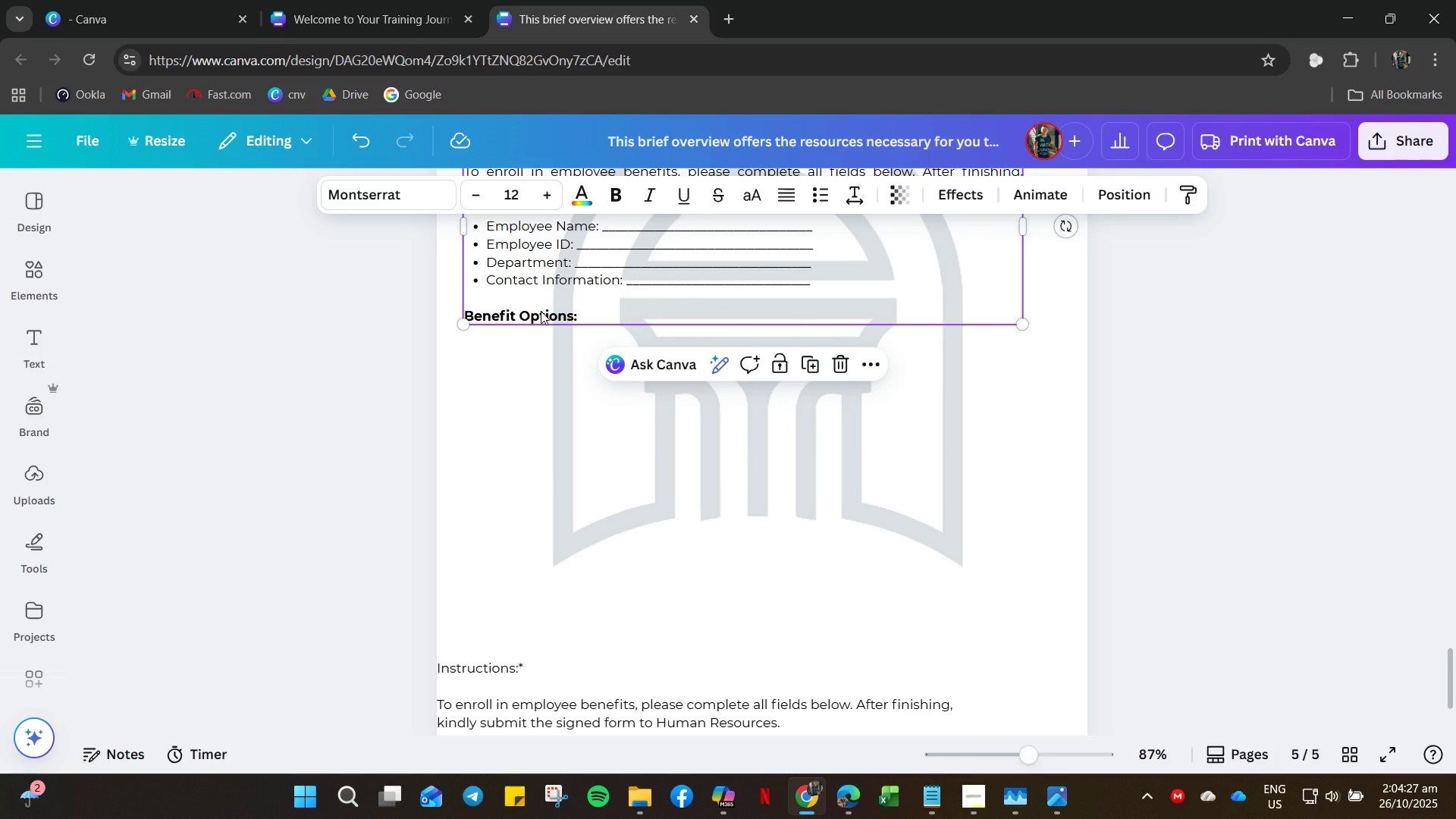 
key(Control+V)
 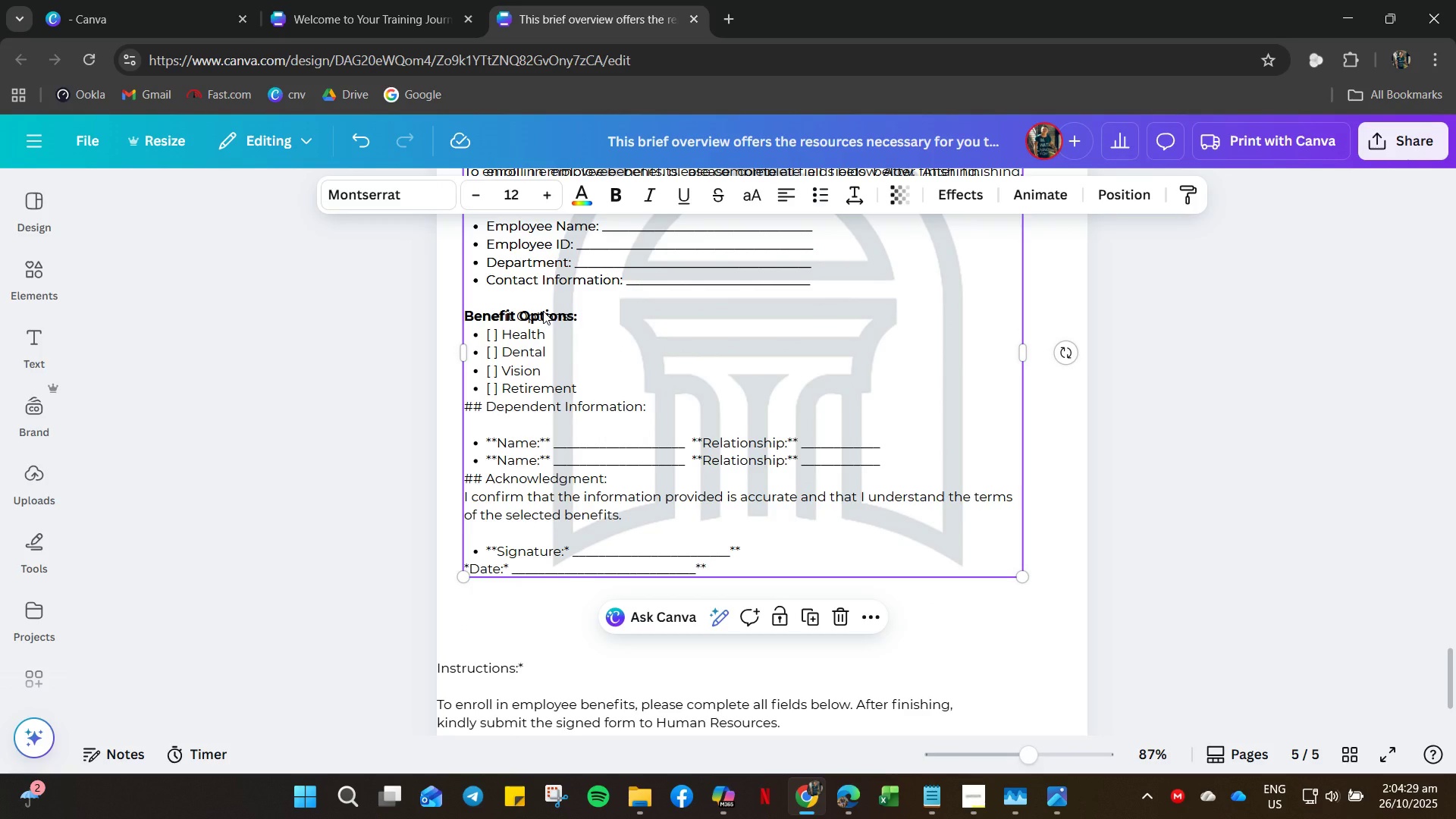 
key(Control+Z)
 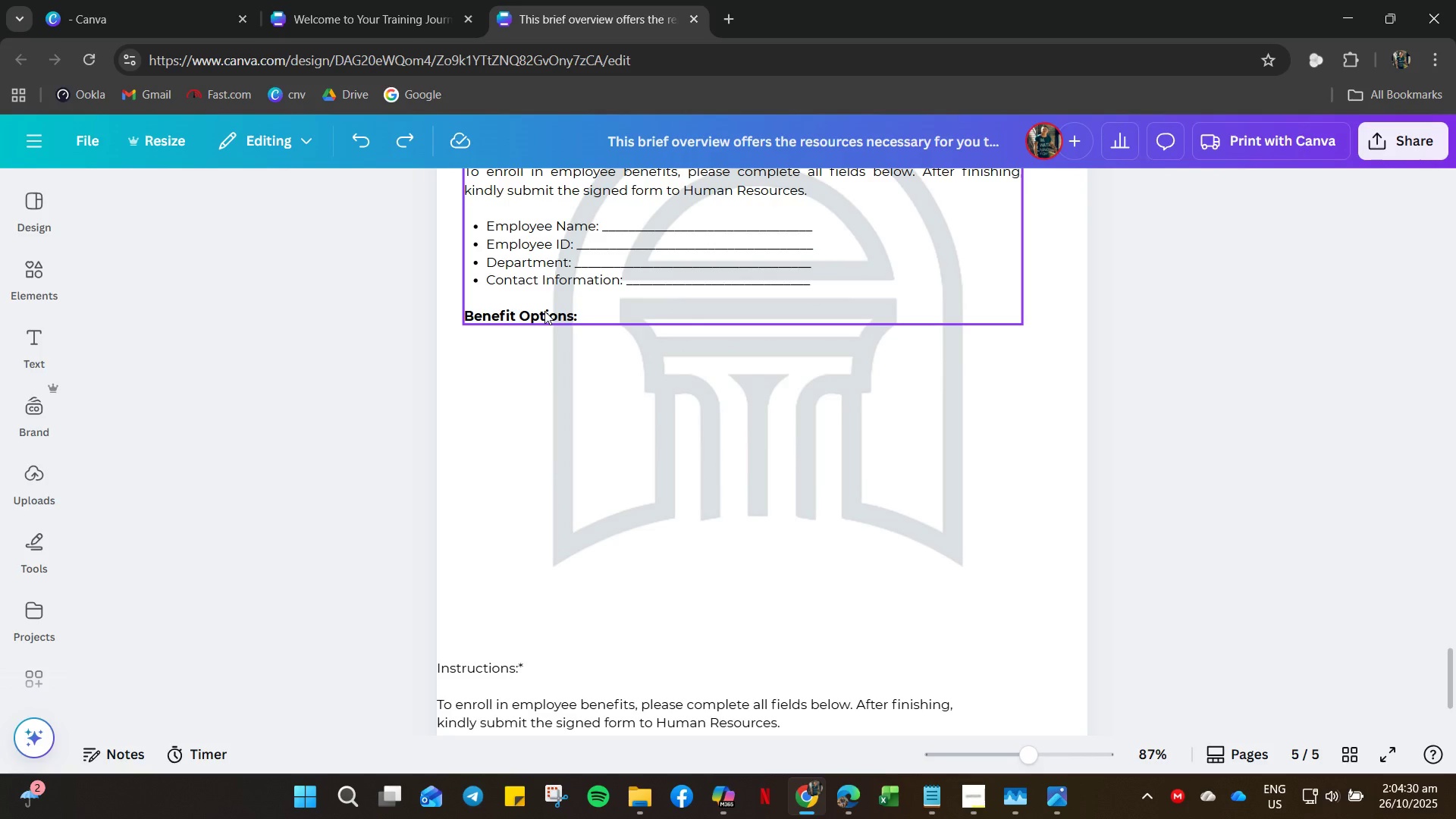 
key(Control+C)
 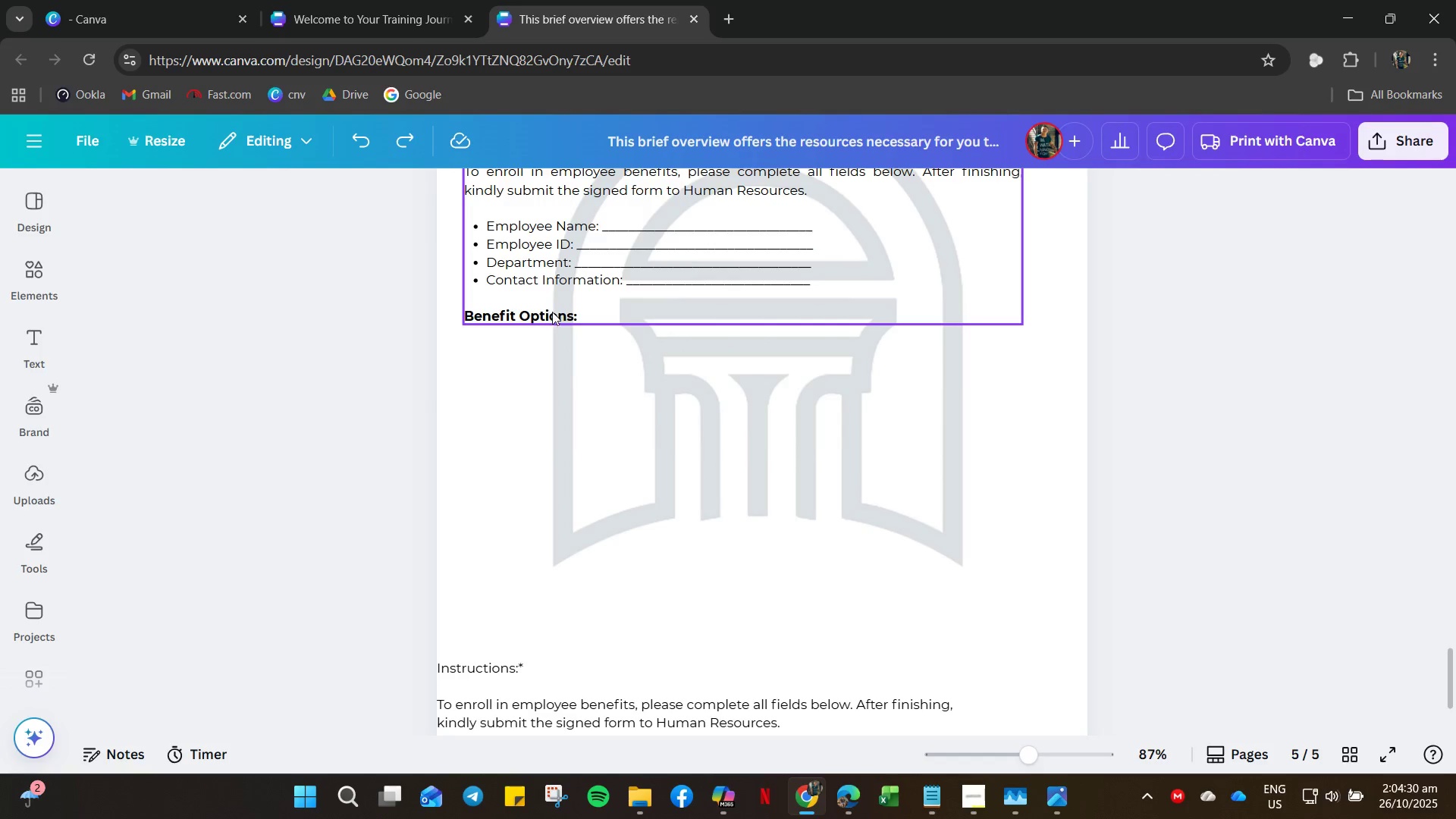 
key(Control+V)
 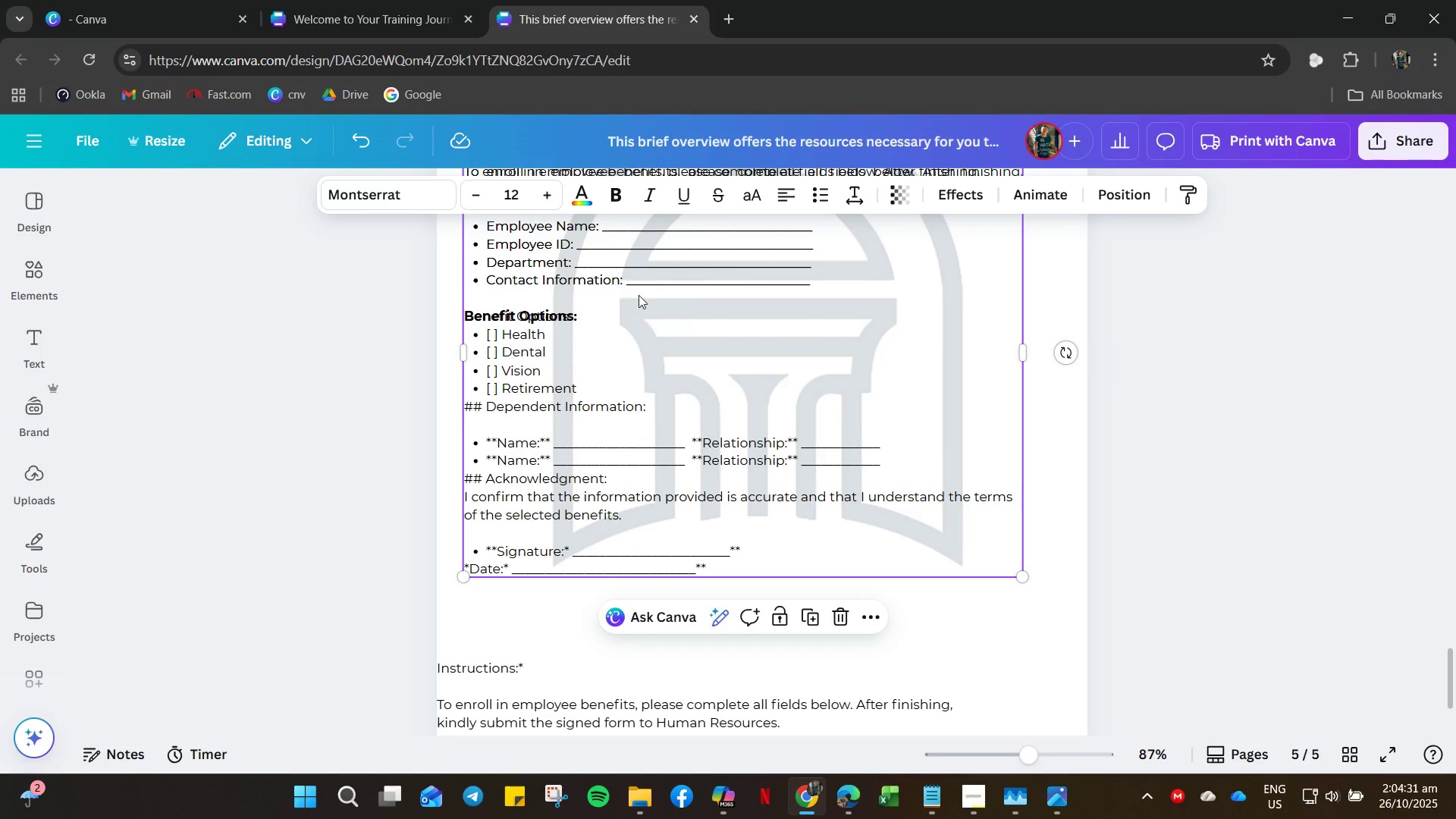 
left_click_drag(start_coordinate=[640, 287], to_coordinate=[630, 359])
 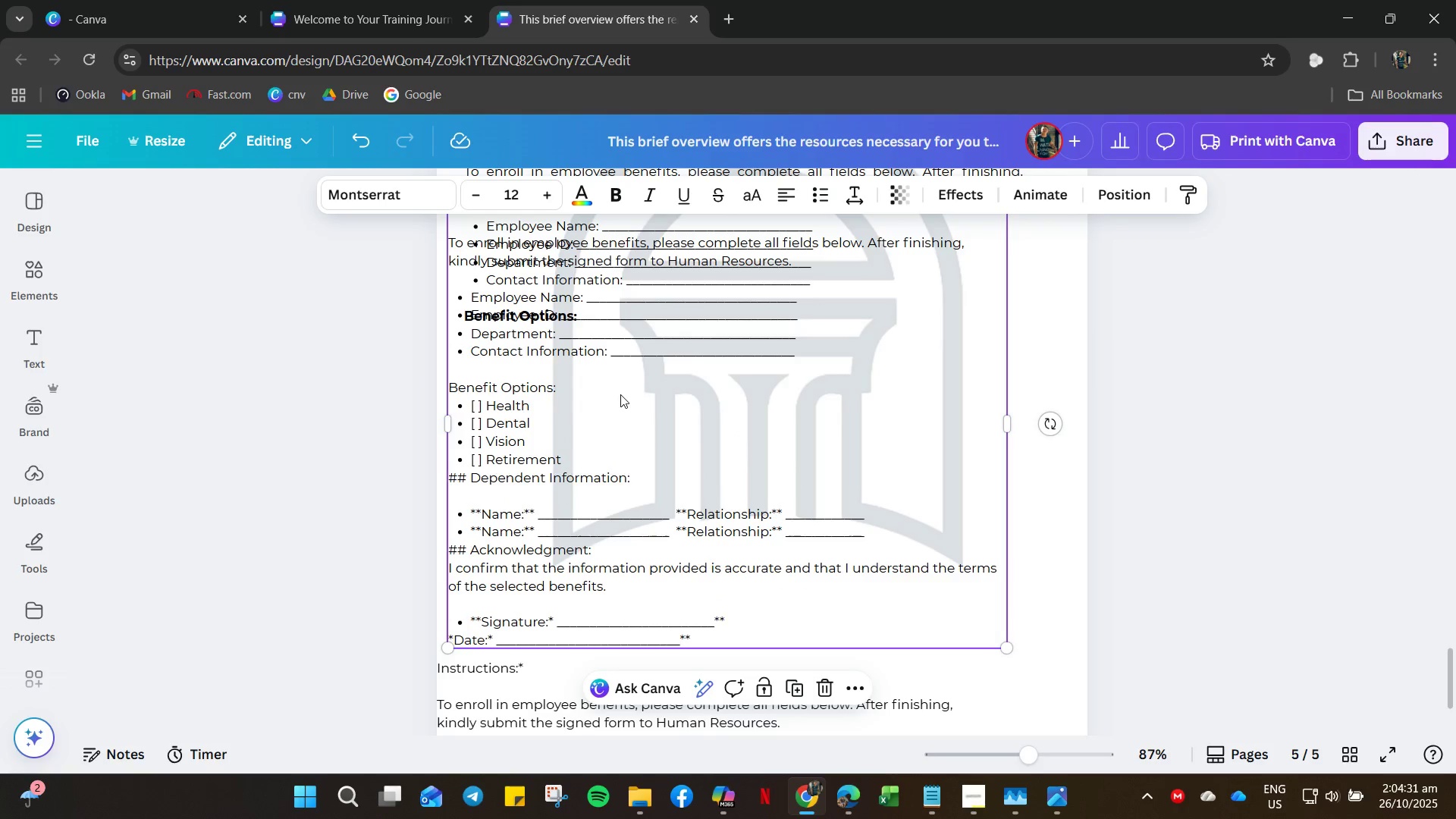 
left_click_drag(start_coordinate=[620, 392], to_coordinate=[667, 493])
 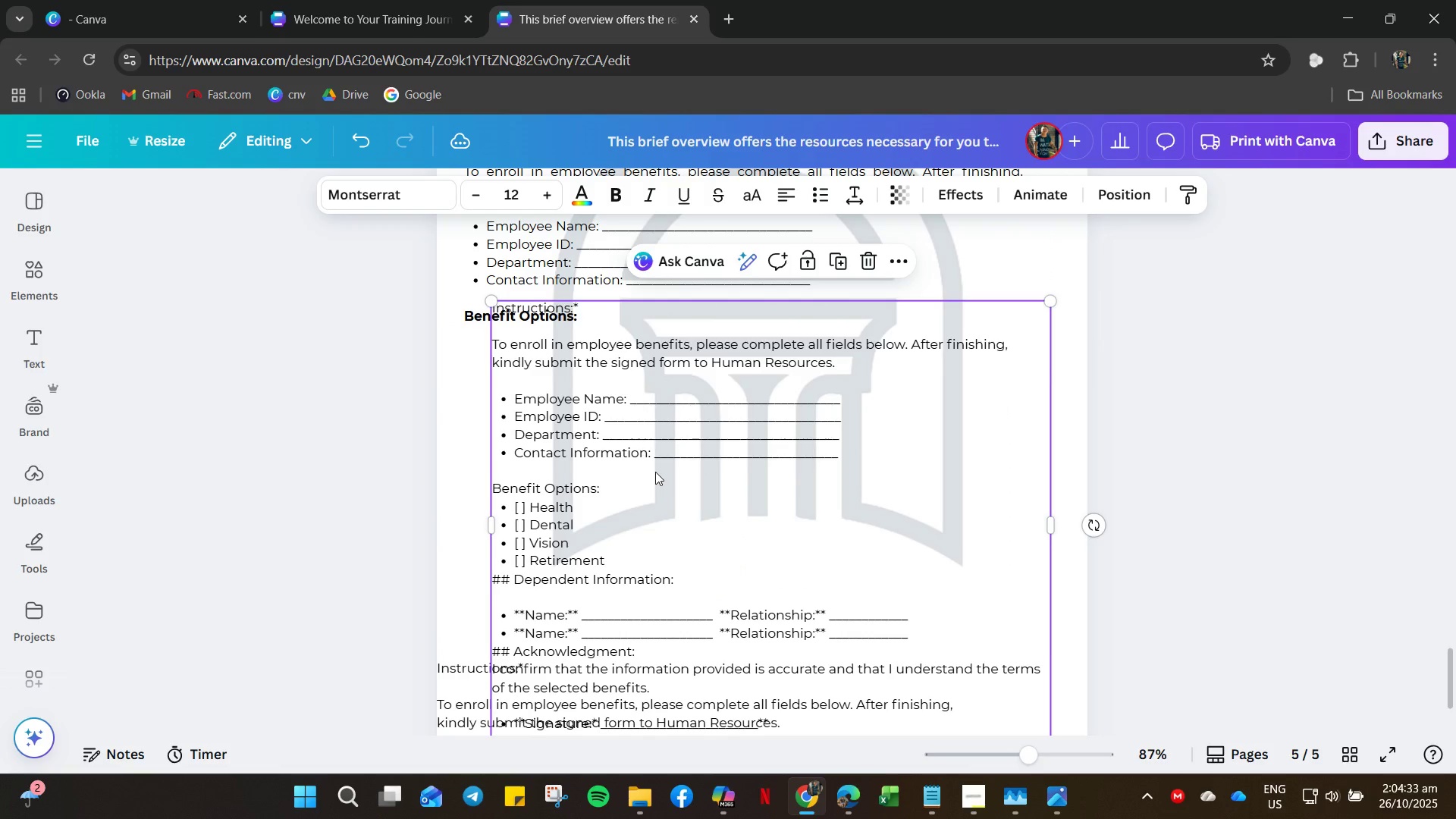 
left_click([655, 472])
 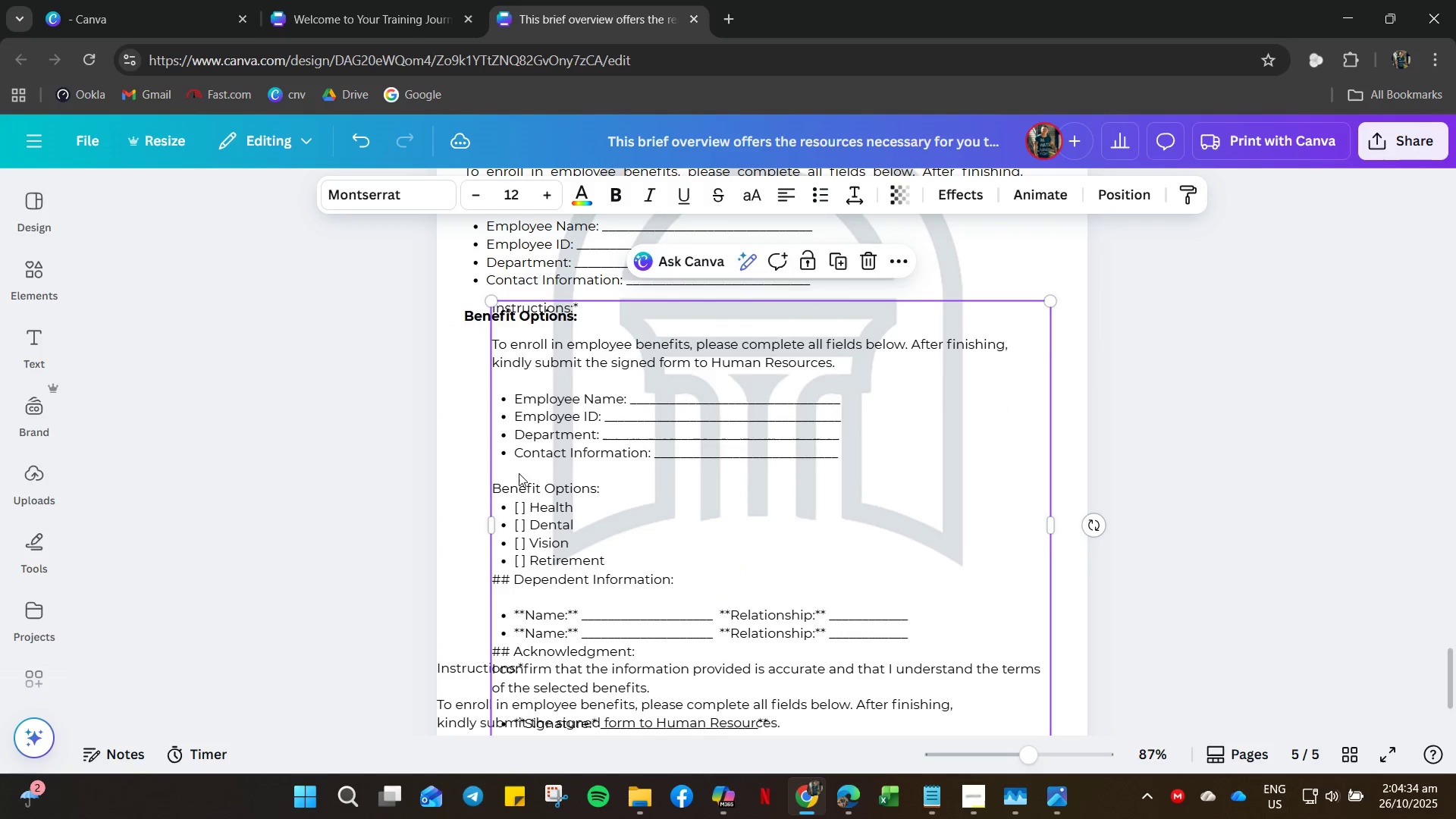 
double_click([519, 473])
 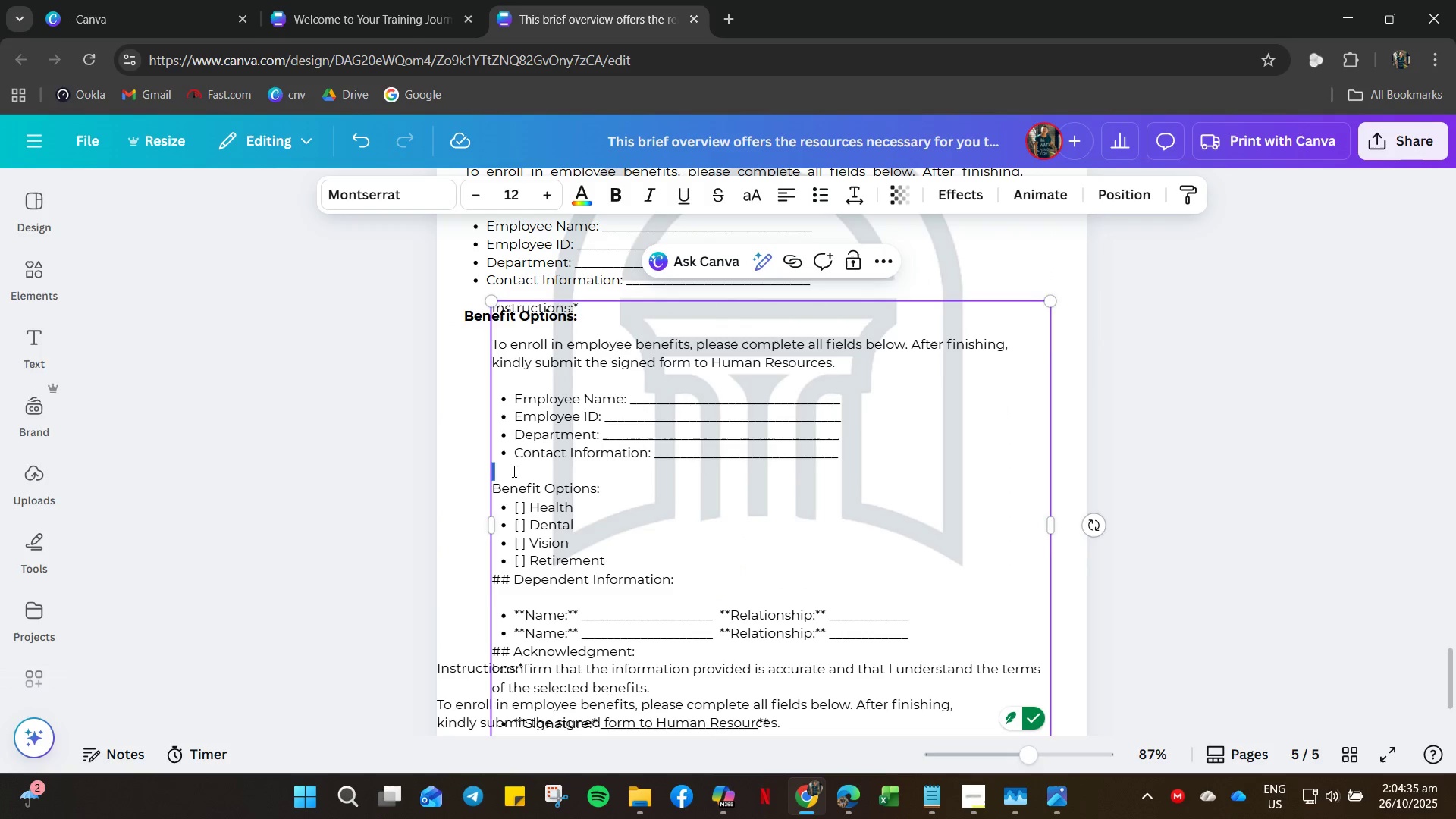 
left_click_drag(start_coordinate=[519, 469], to_coordinate=[515, 466])
 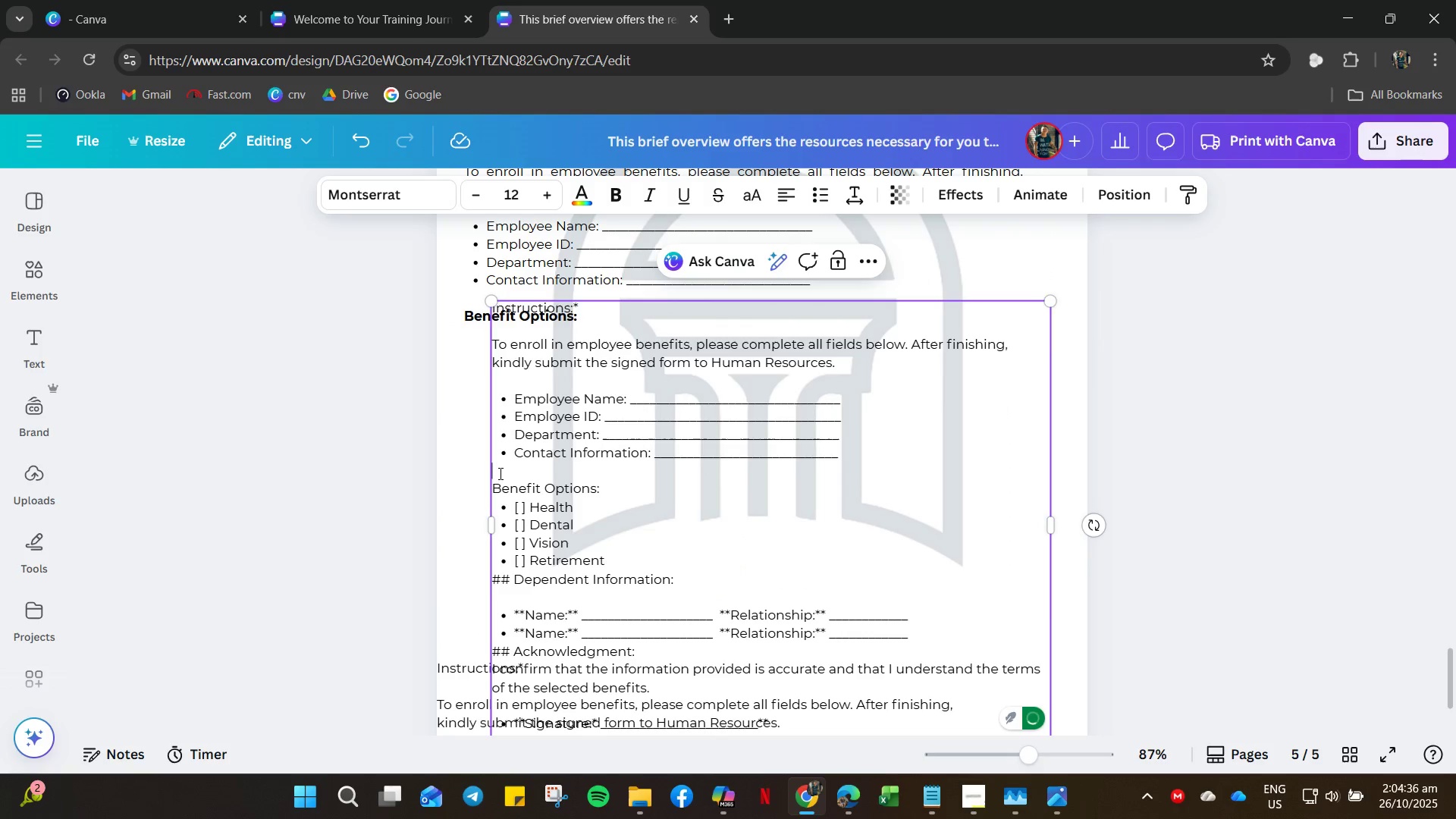 
left_click_drag(start_coordinate=[499, 472], to_coordinate=[486, 287])
 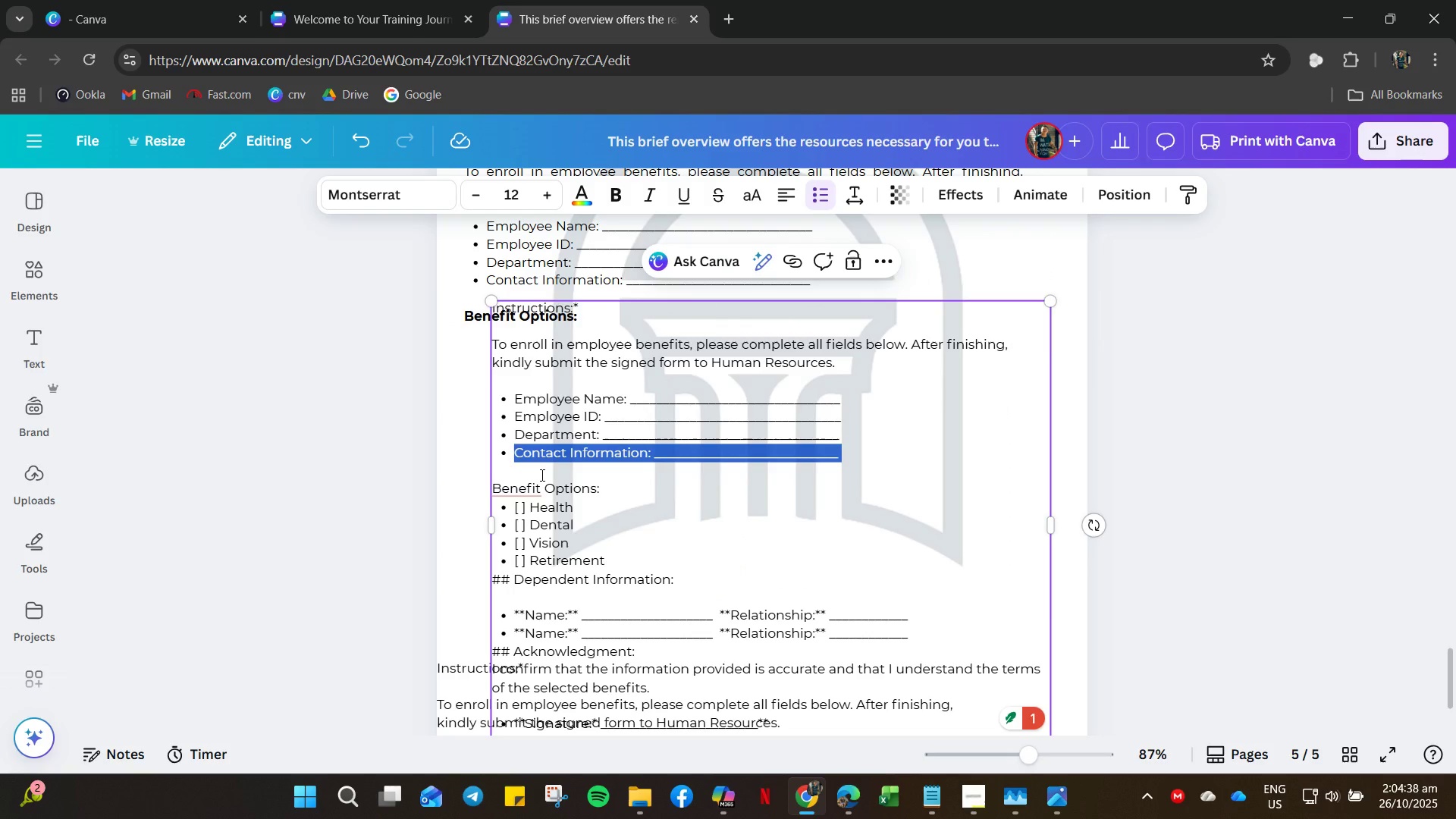 
left_click([541, 475])
 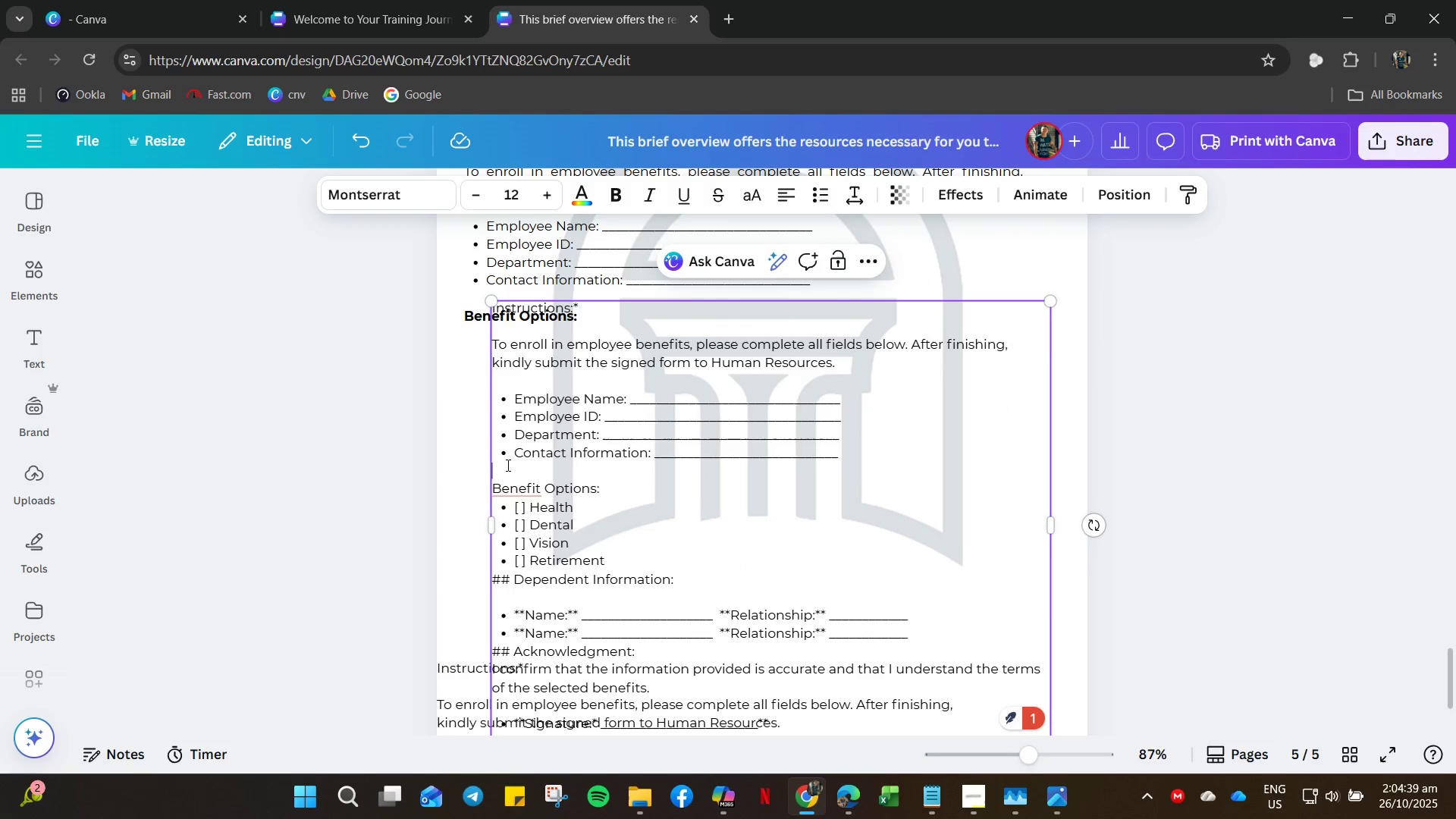 
left_click_drag(start_coordinate=[507, 465], to_coordinate=[507, 316])
 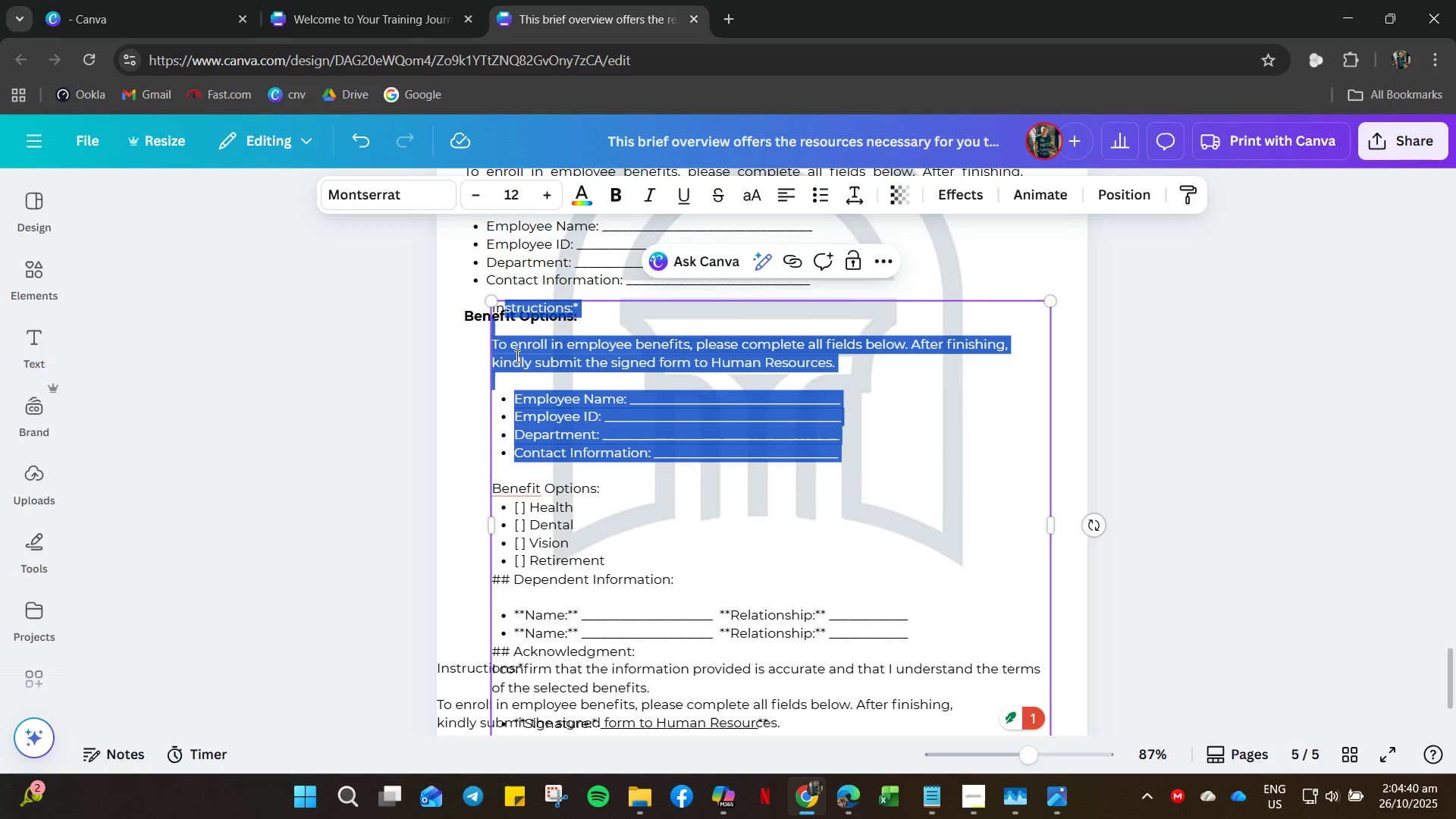 
key(Backspace)
 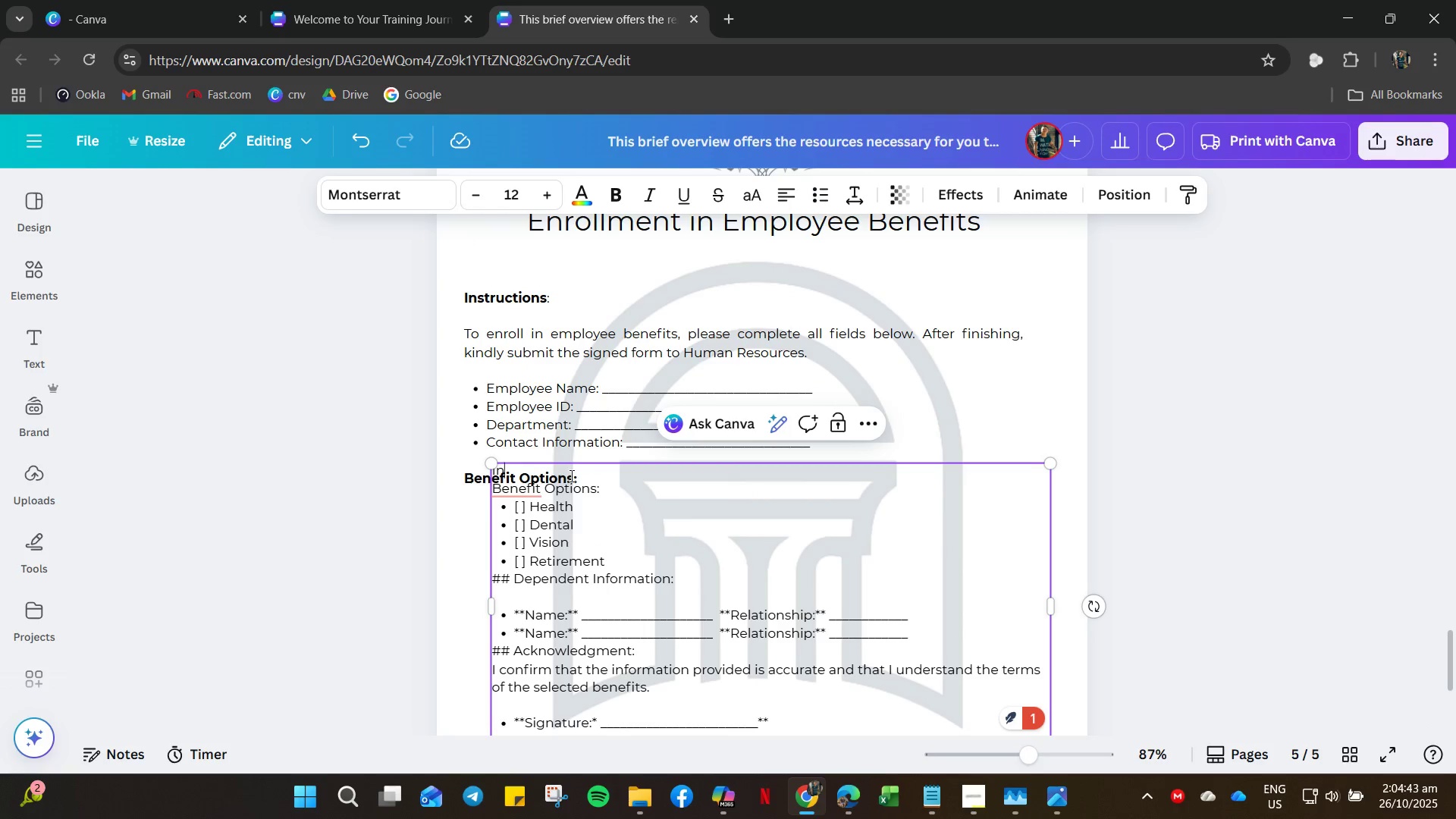 
key(Backspace)
 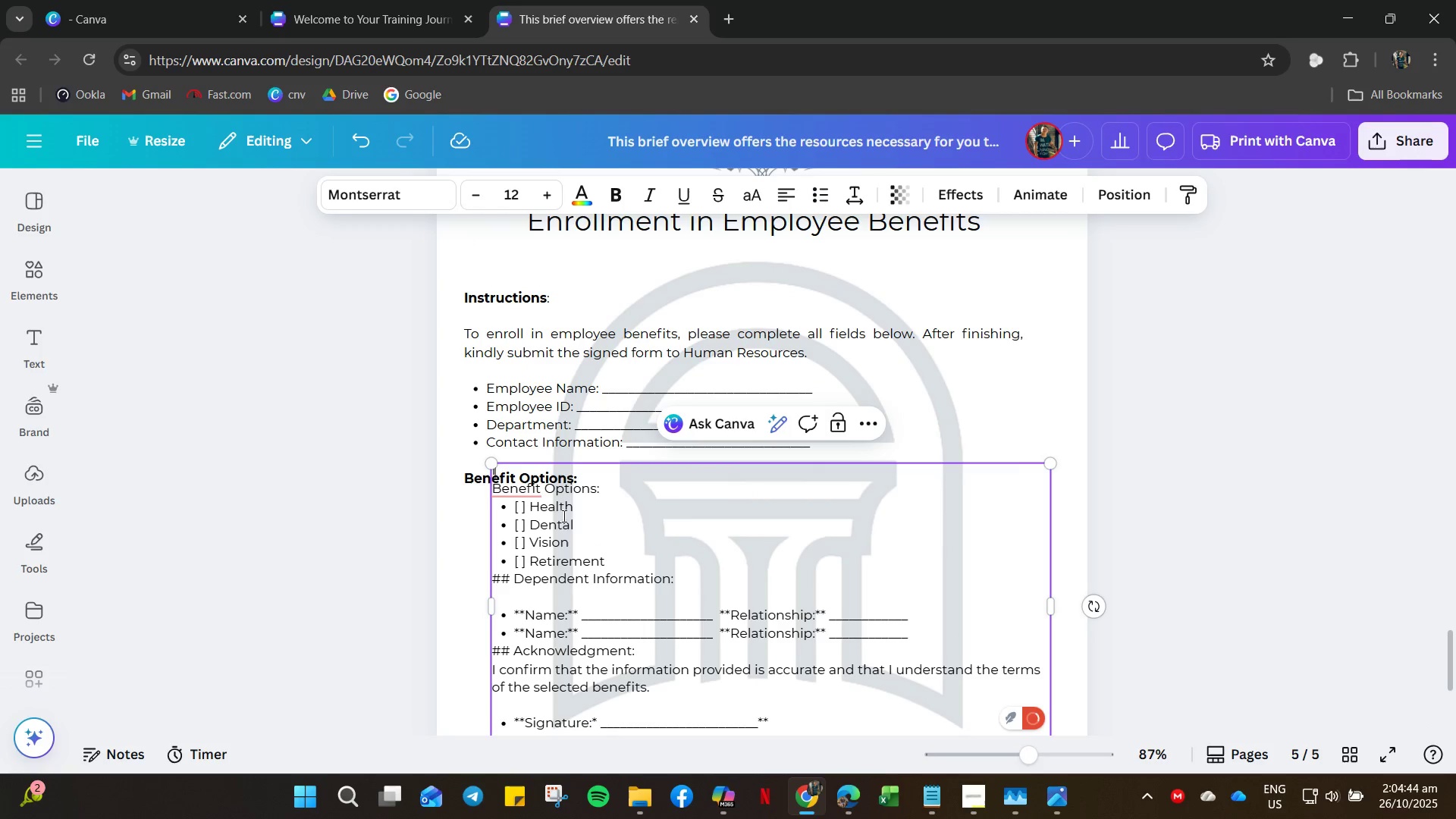 
key(Backspace)
 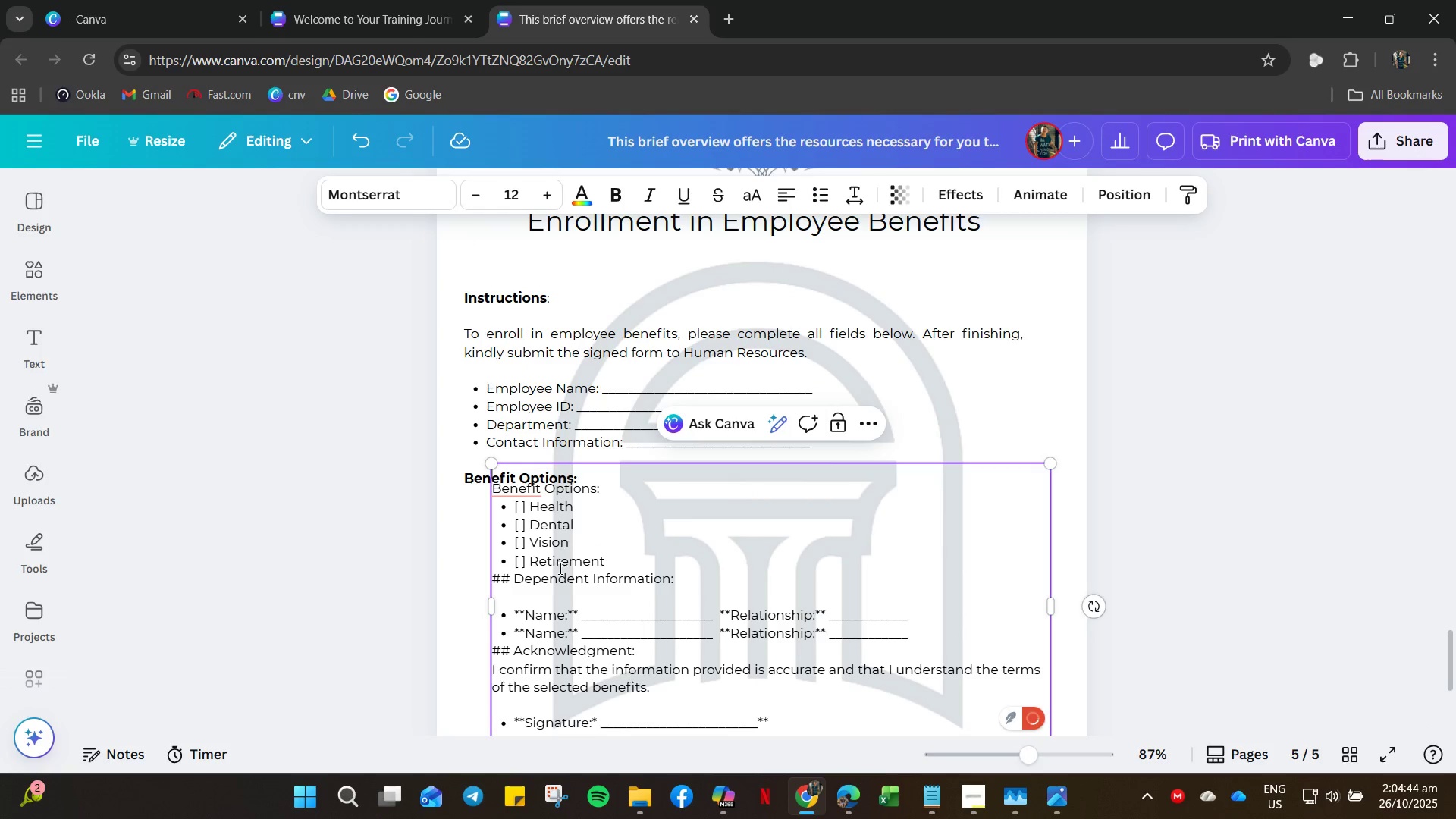 
key(Backspace)
 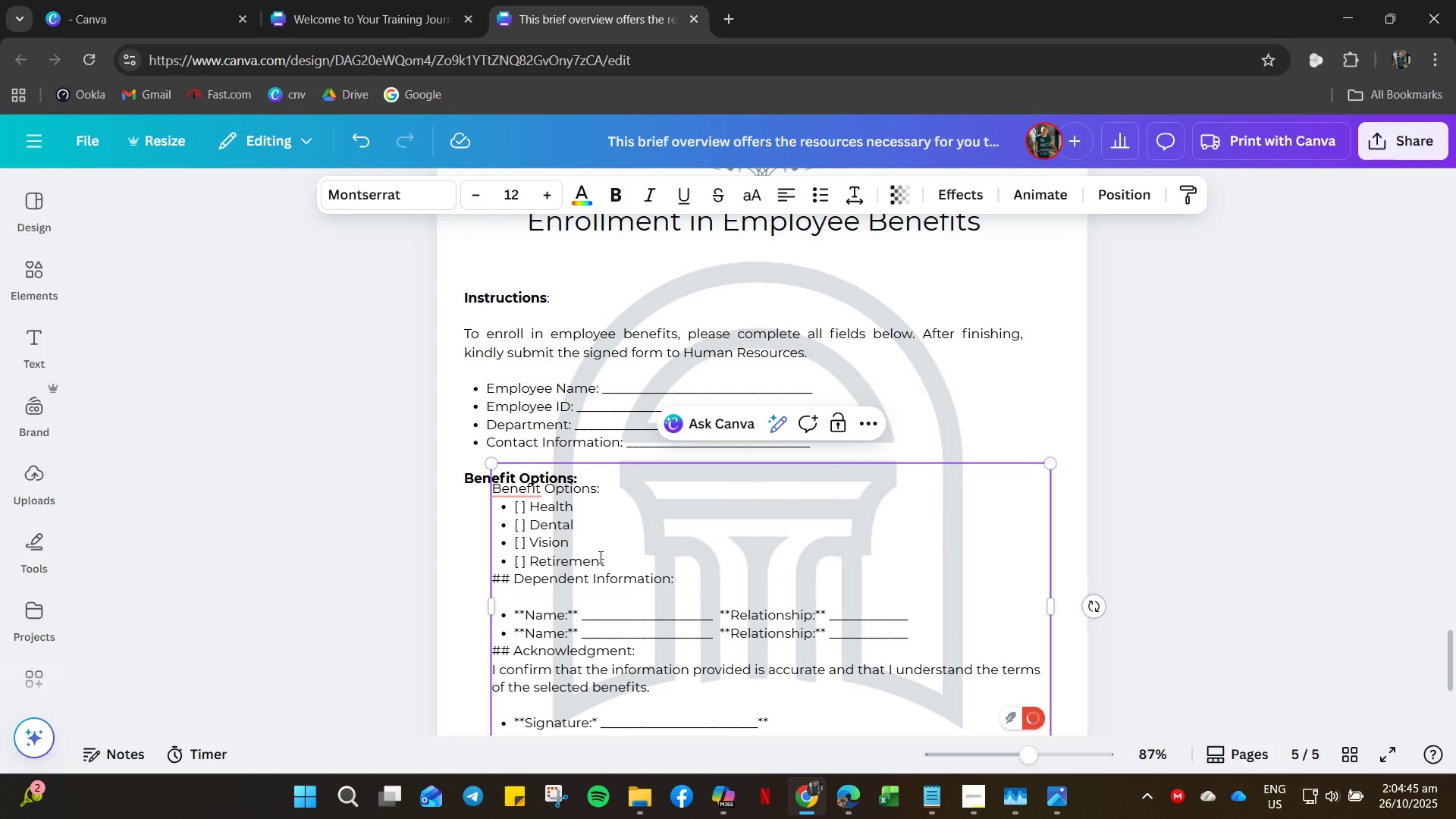 
left_click_drag(start_coordinate=[599, 557], to_coordinate=[604, 554])
 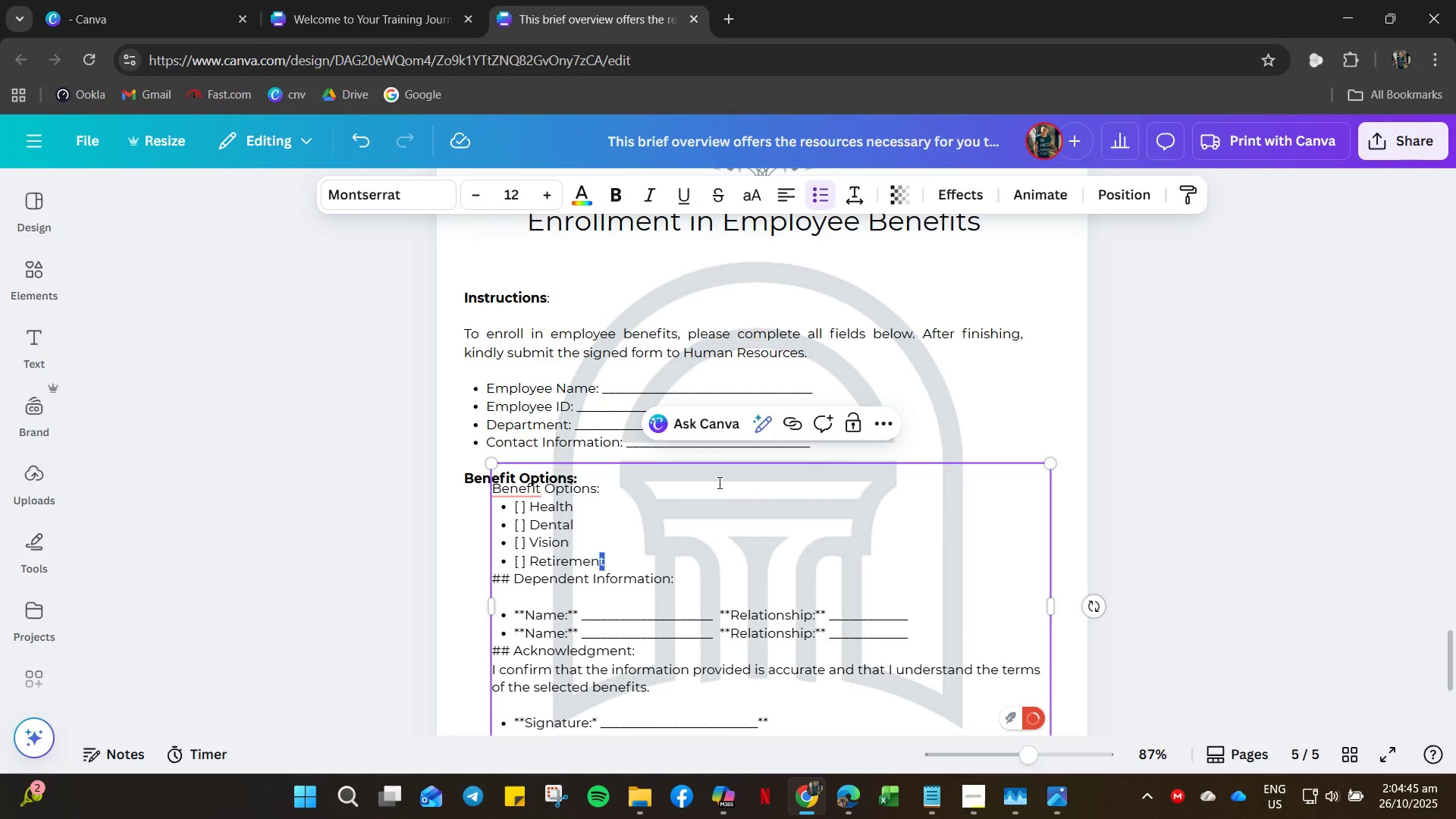 
left_click_drag(start_coordinate=[718, 482], to_coordinate=[743, 563])
 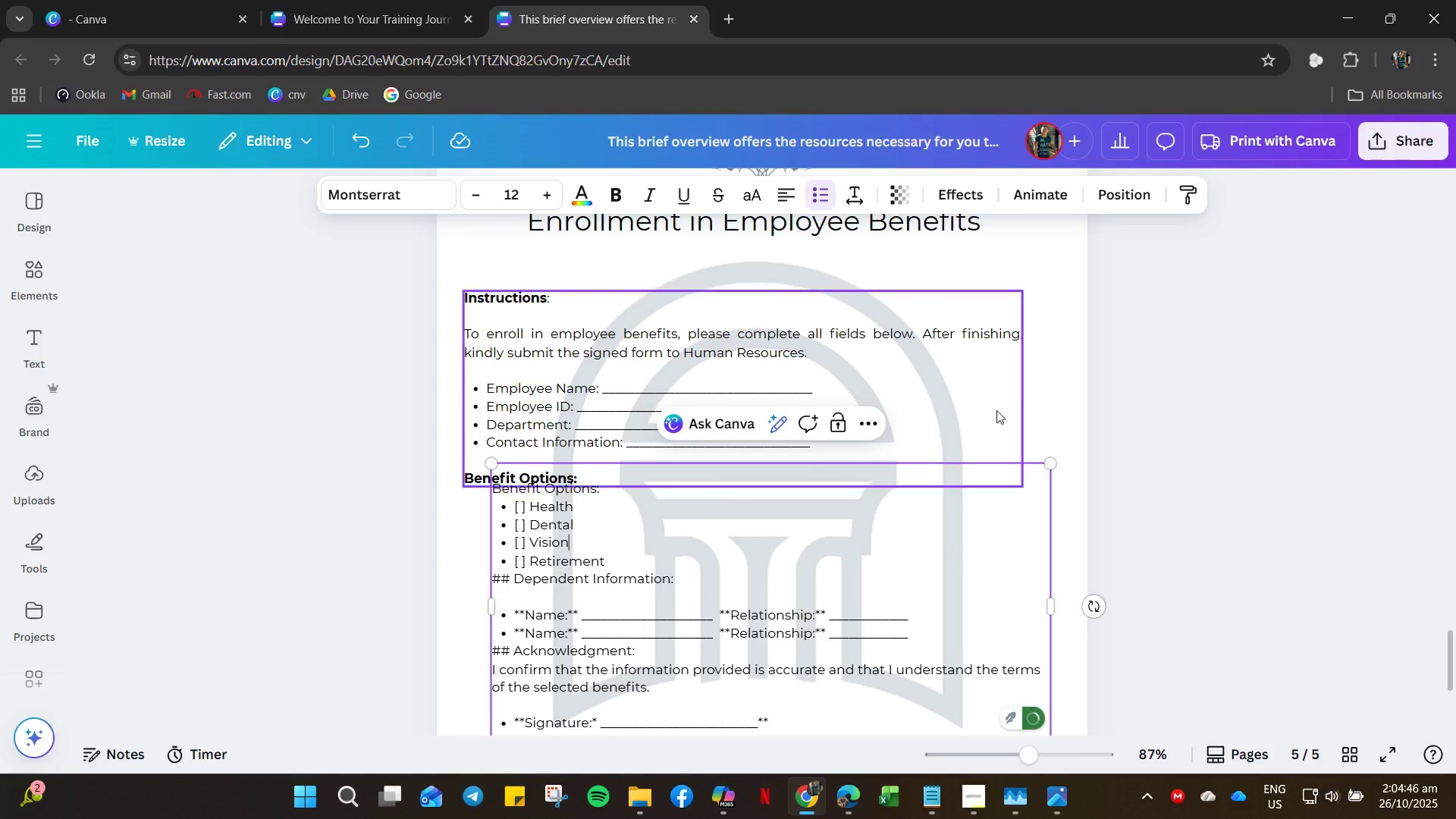 
double_click([1015, 388])
 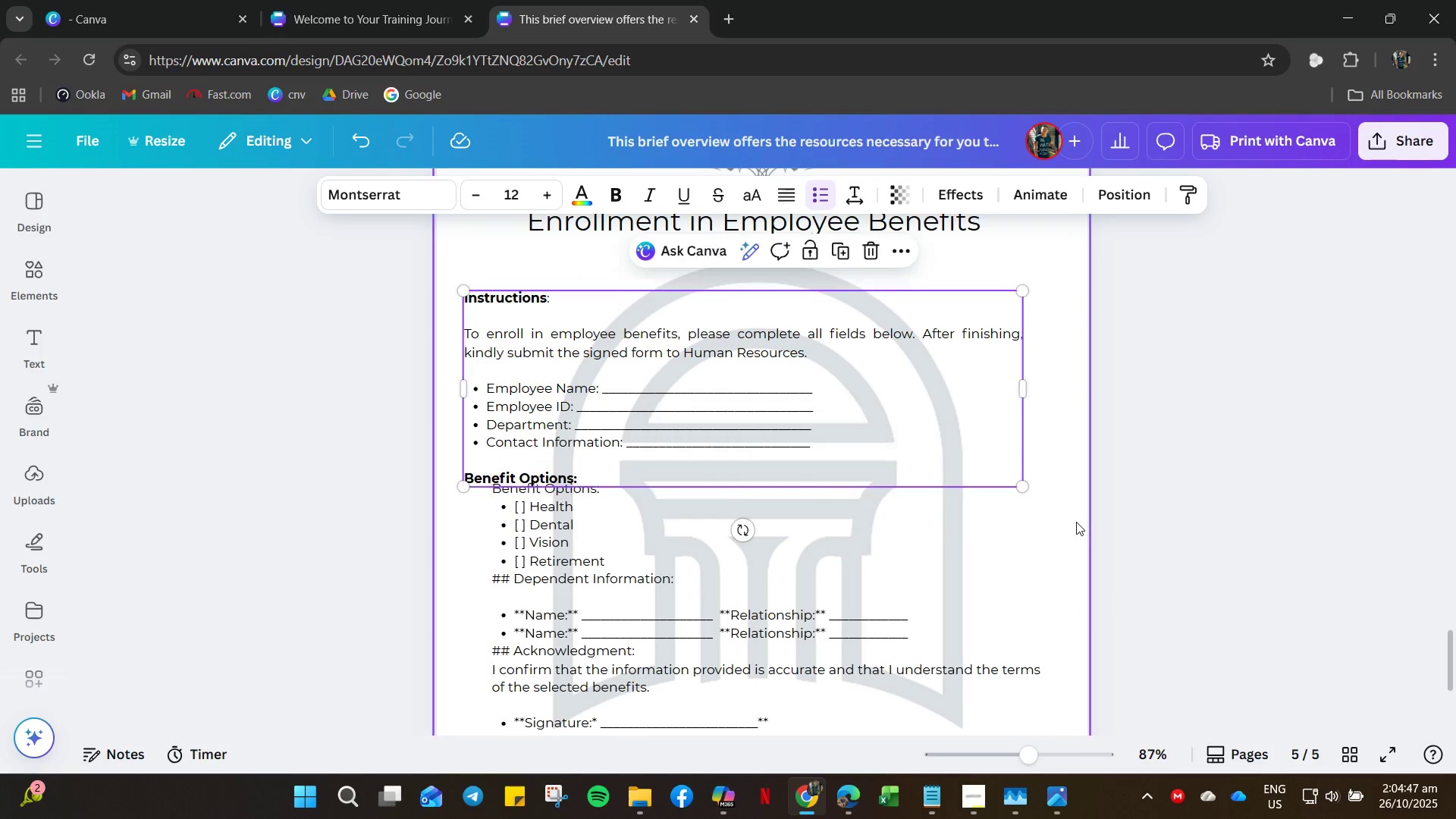 
left_click([1078, 523])
 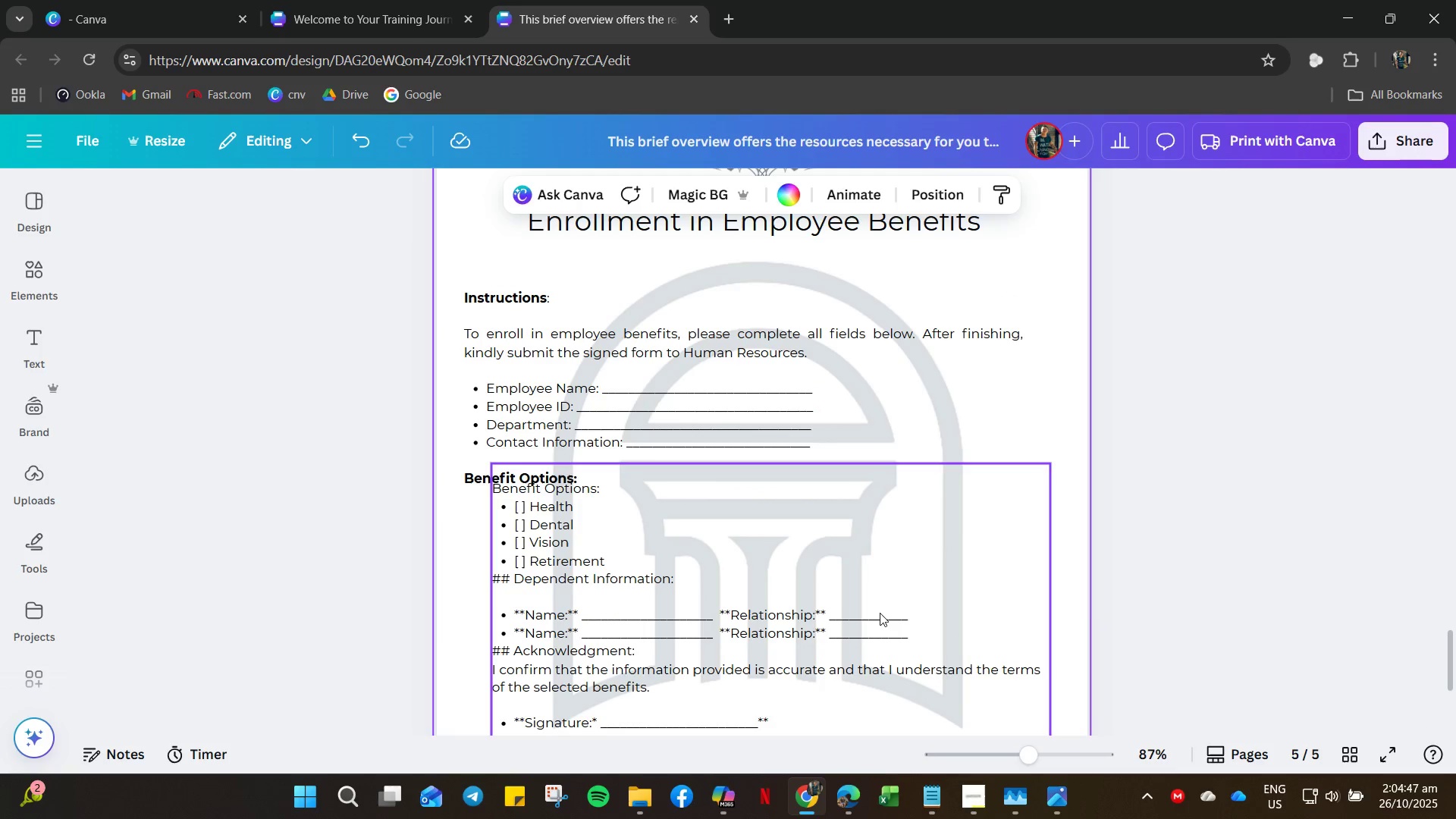 
left_click_drag(start_coordinate=[880, 613], to_coordinate=[861, 645])
 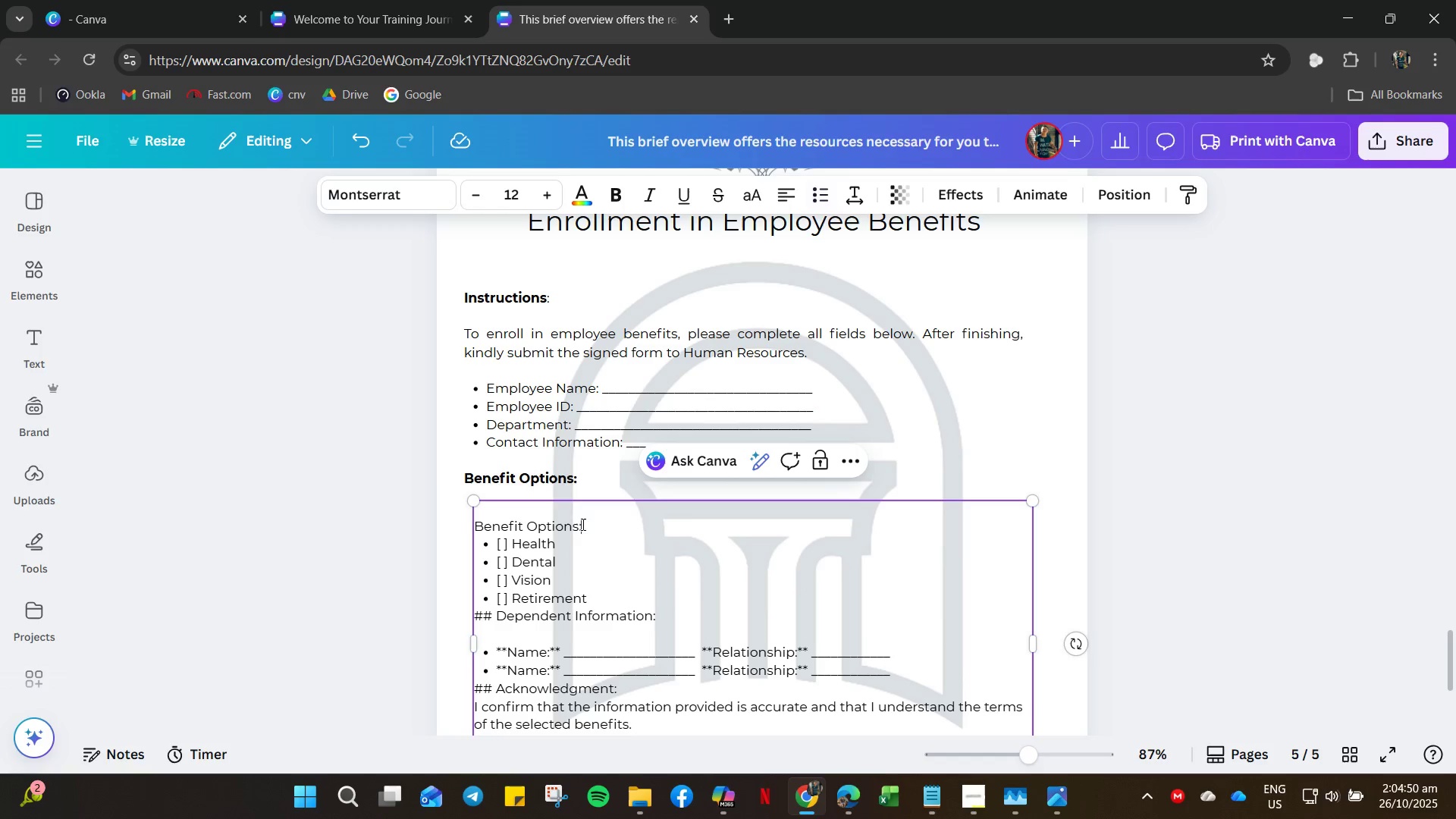 
left_click_drag(start_coordinate=[587, 527], to_coordinate=[478, 529])
 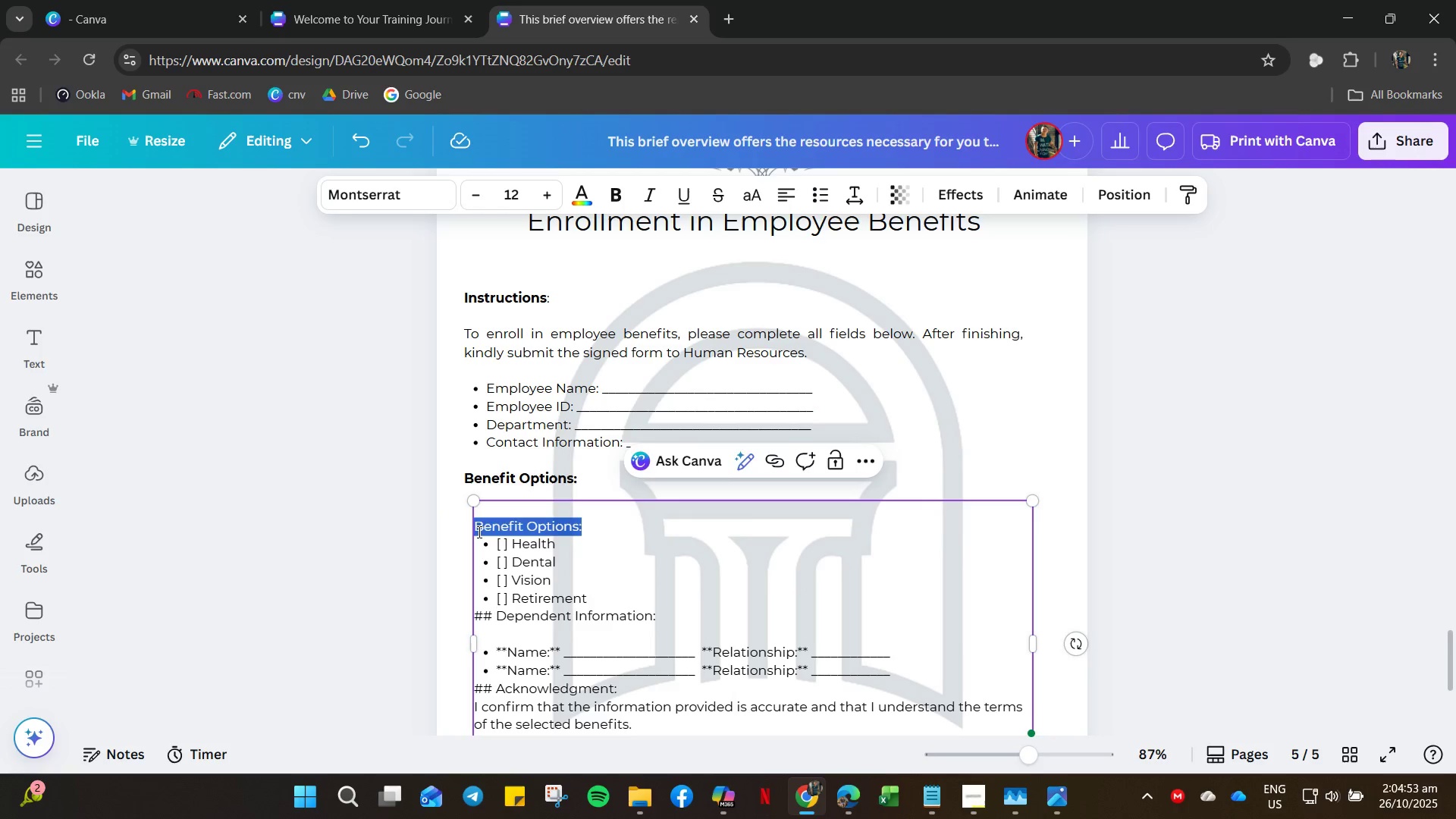 
key(Backspace)
 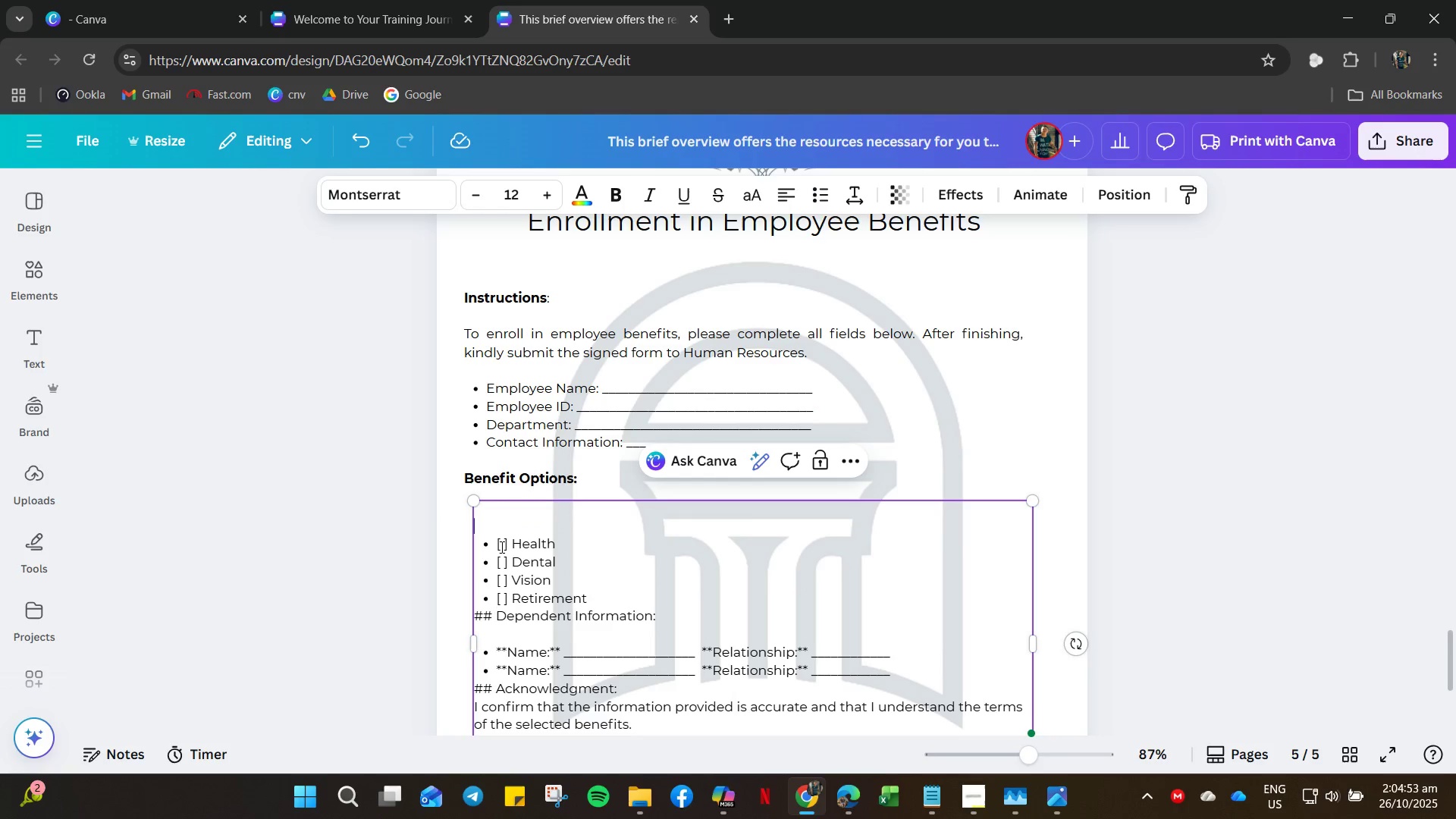 
key(Backspace)
 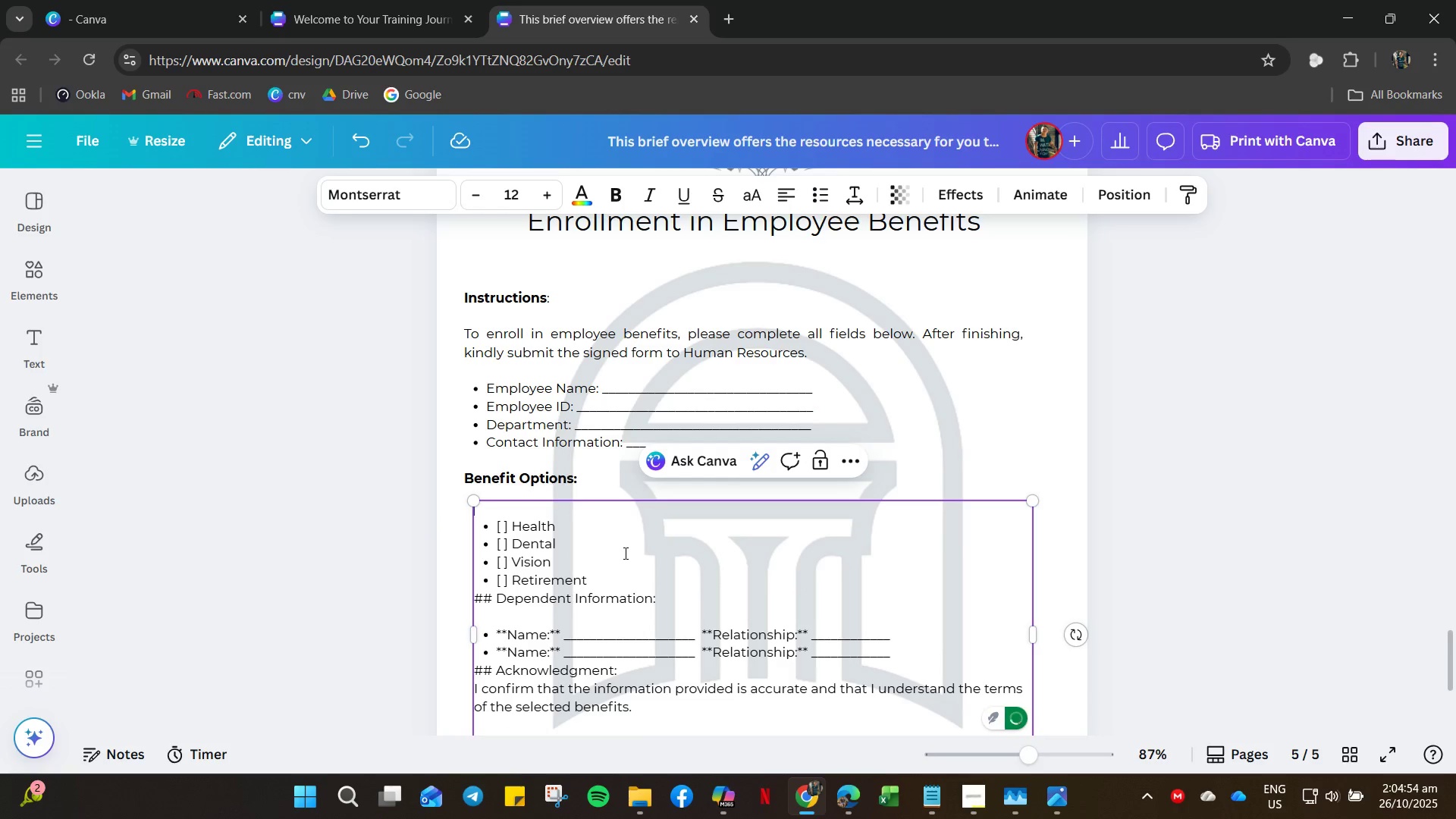 
left_click([657, 544])
 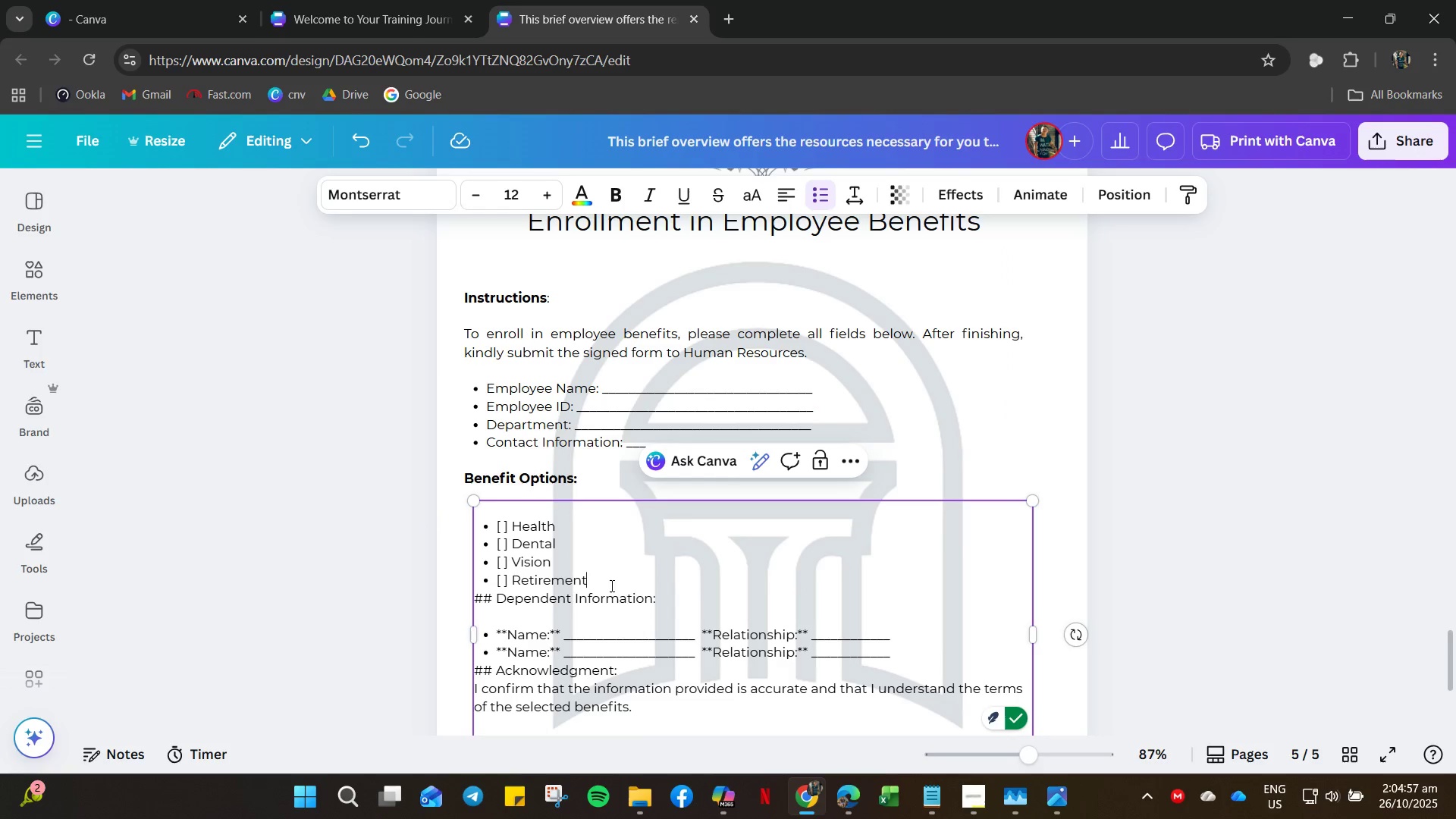 
key(Enter)
 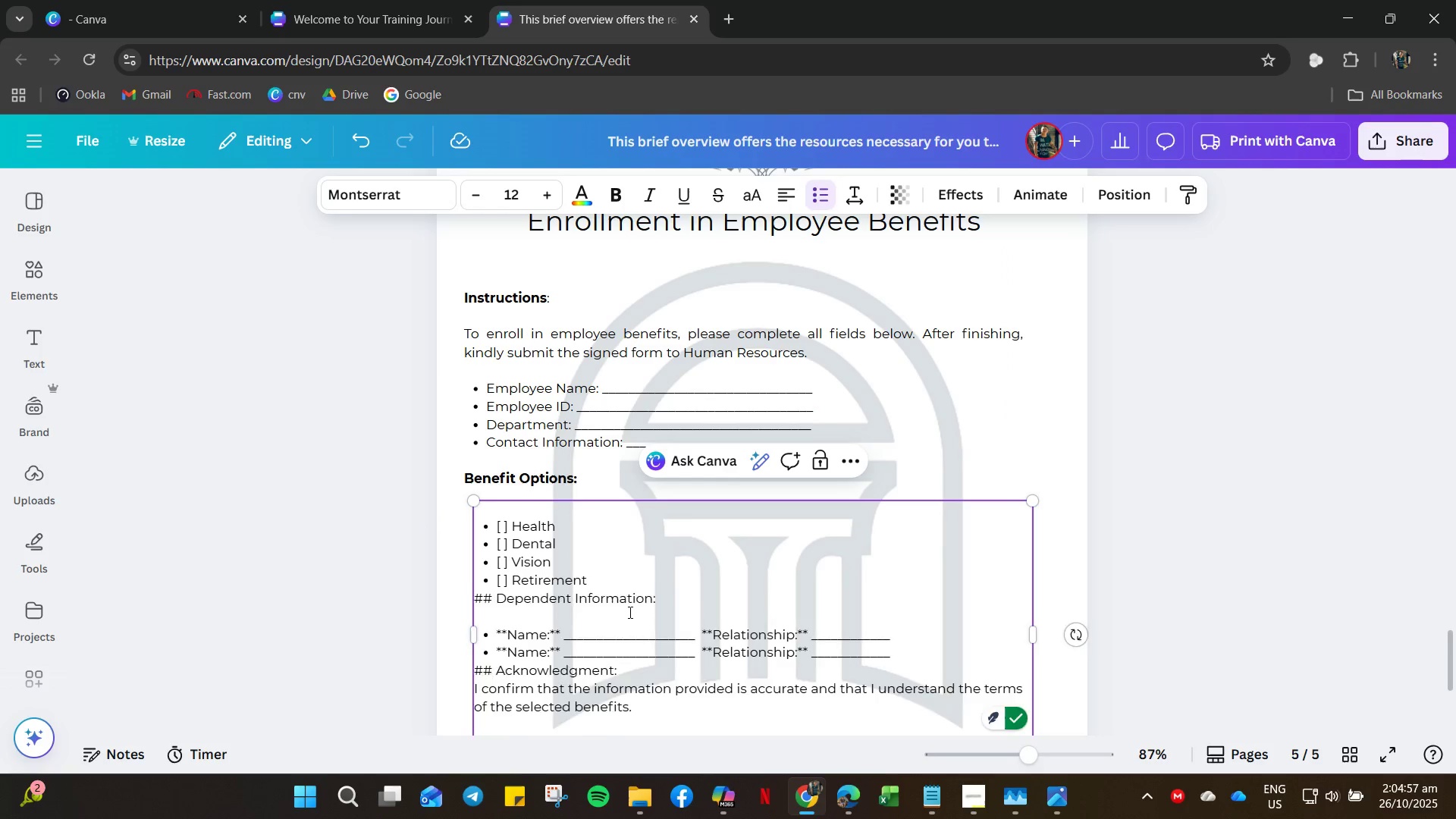 
key(Enter)
 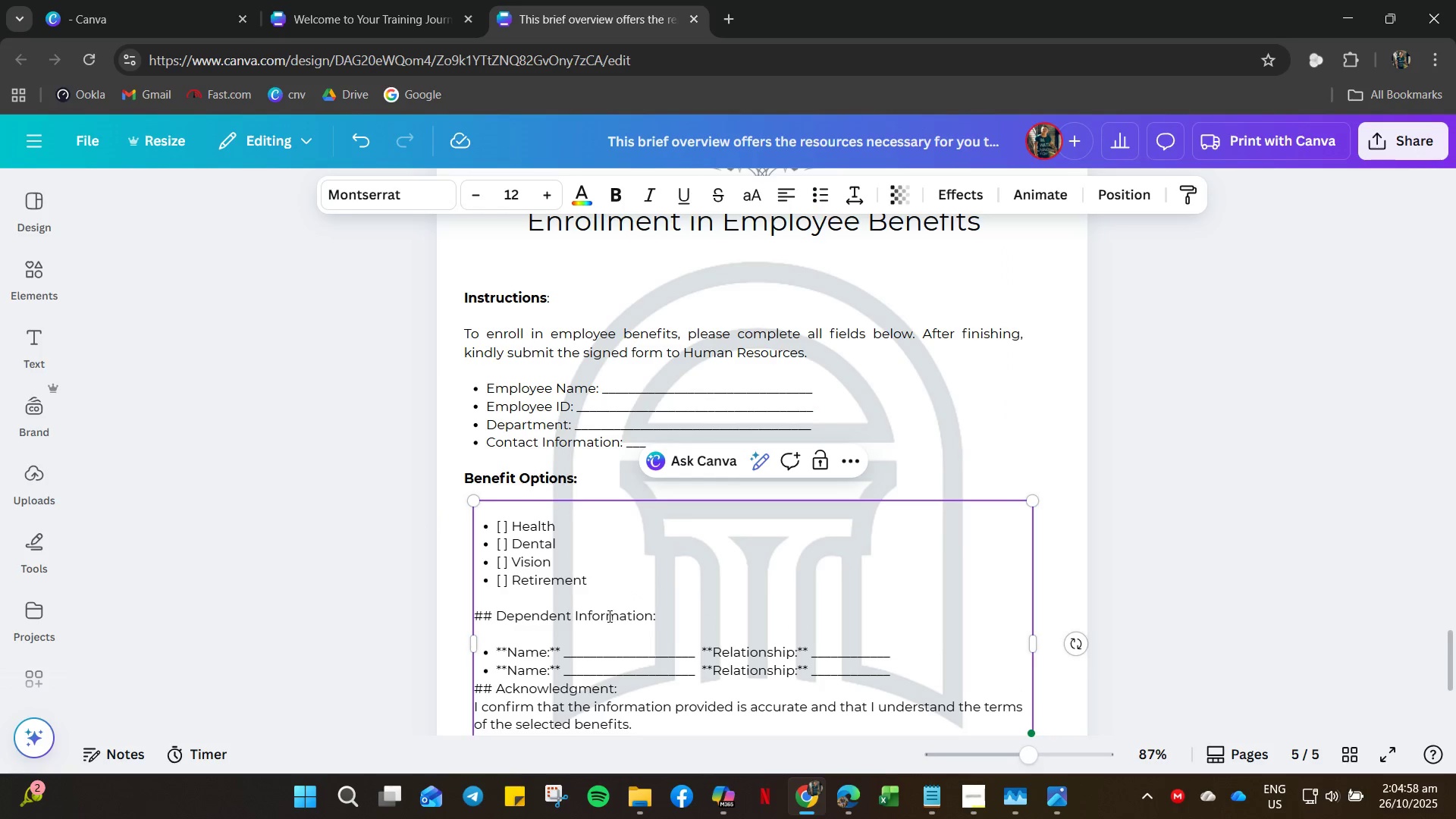 
left_click([608, 616])
 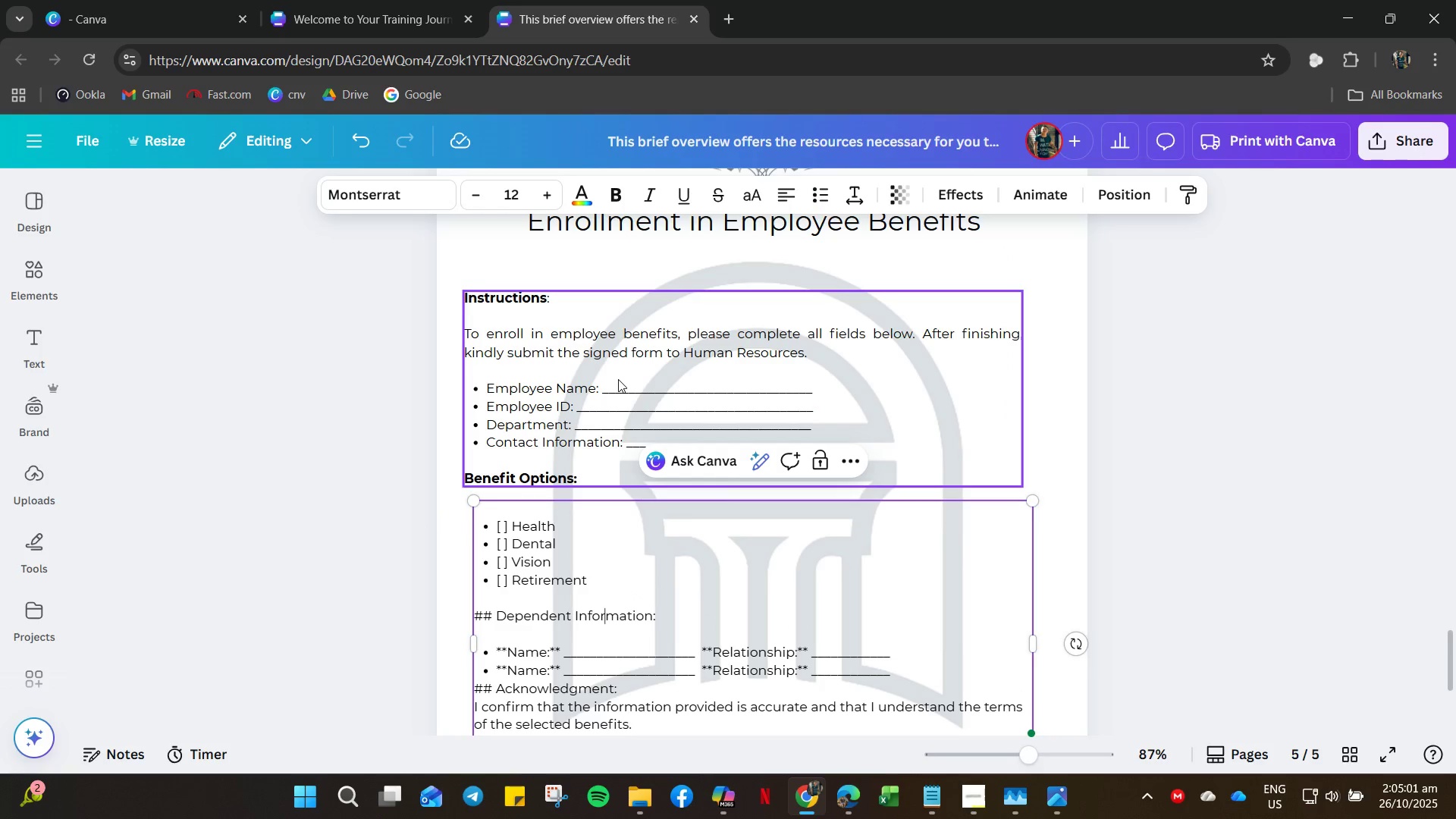 
right_click([623, 379])
 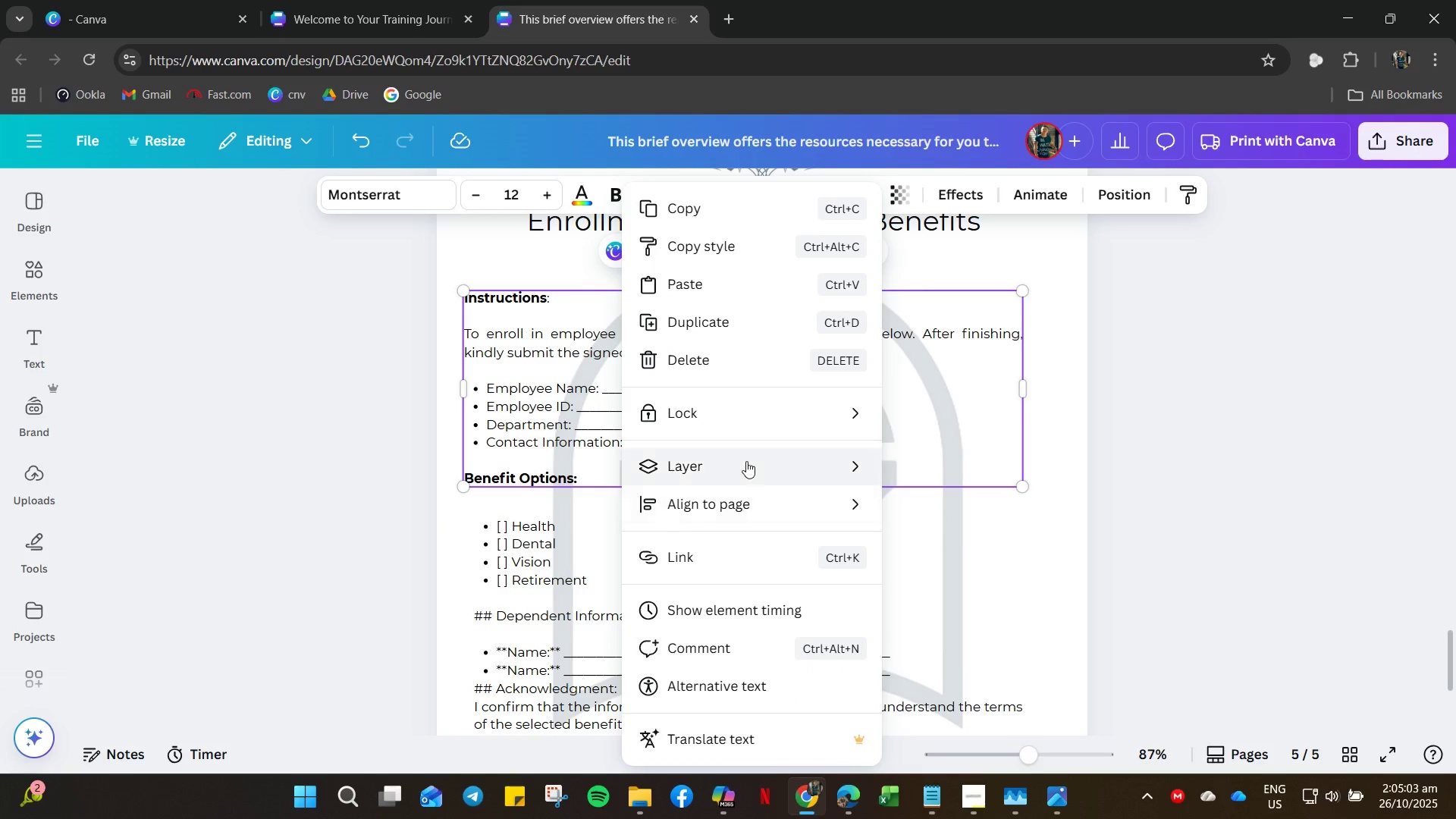 
left_click_drag(start_coordinate=[746, 461], to_coordinate=[759, 505])
 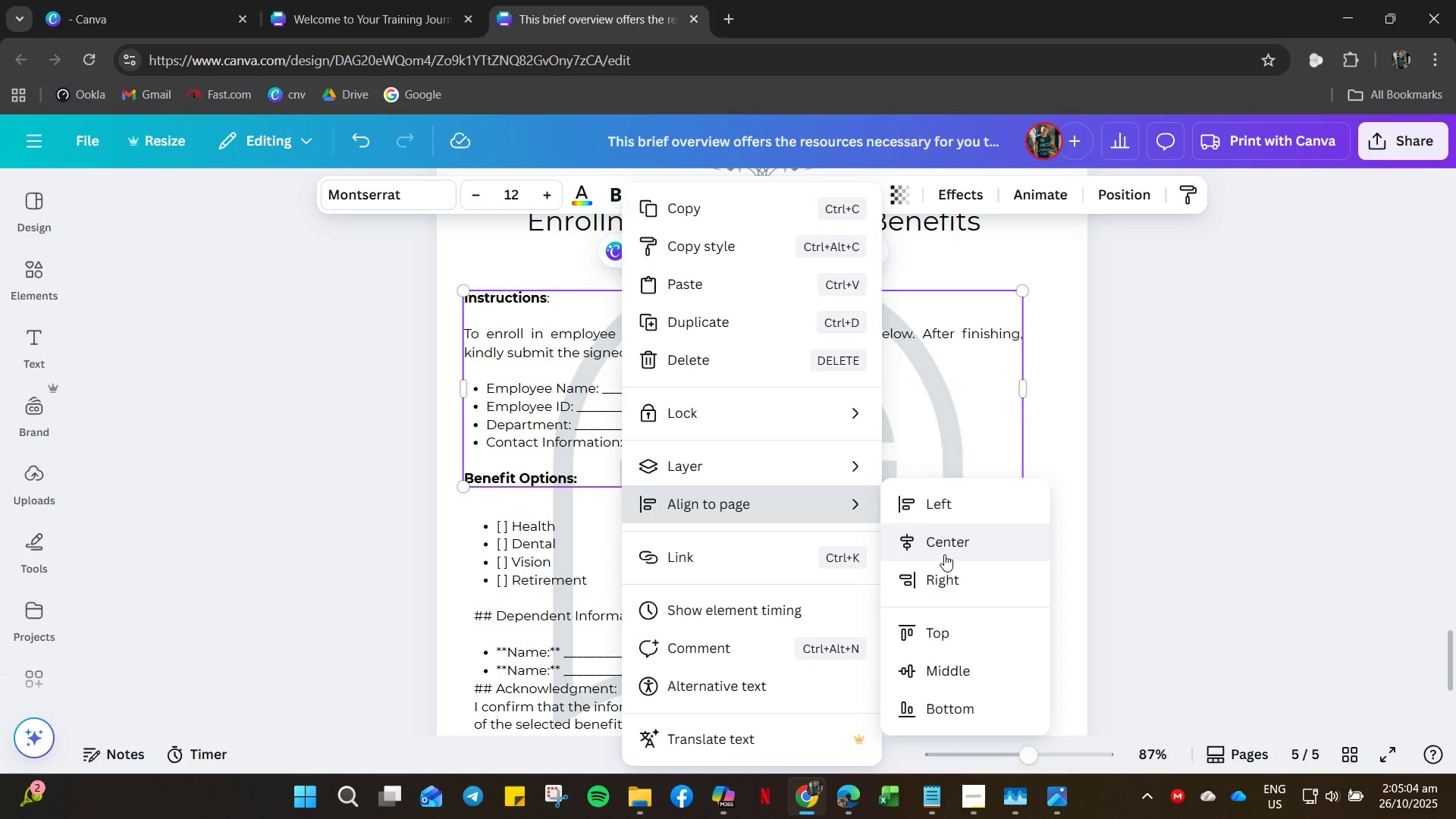 
left_click([949, 548])
 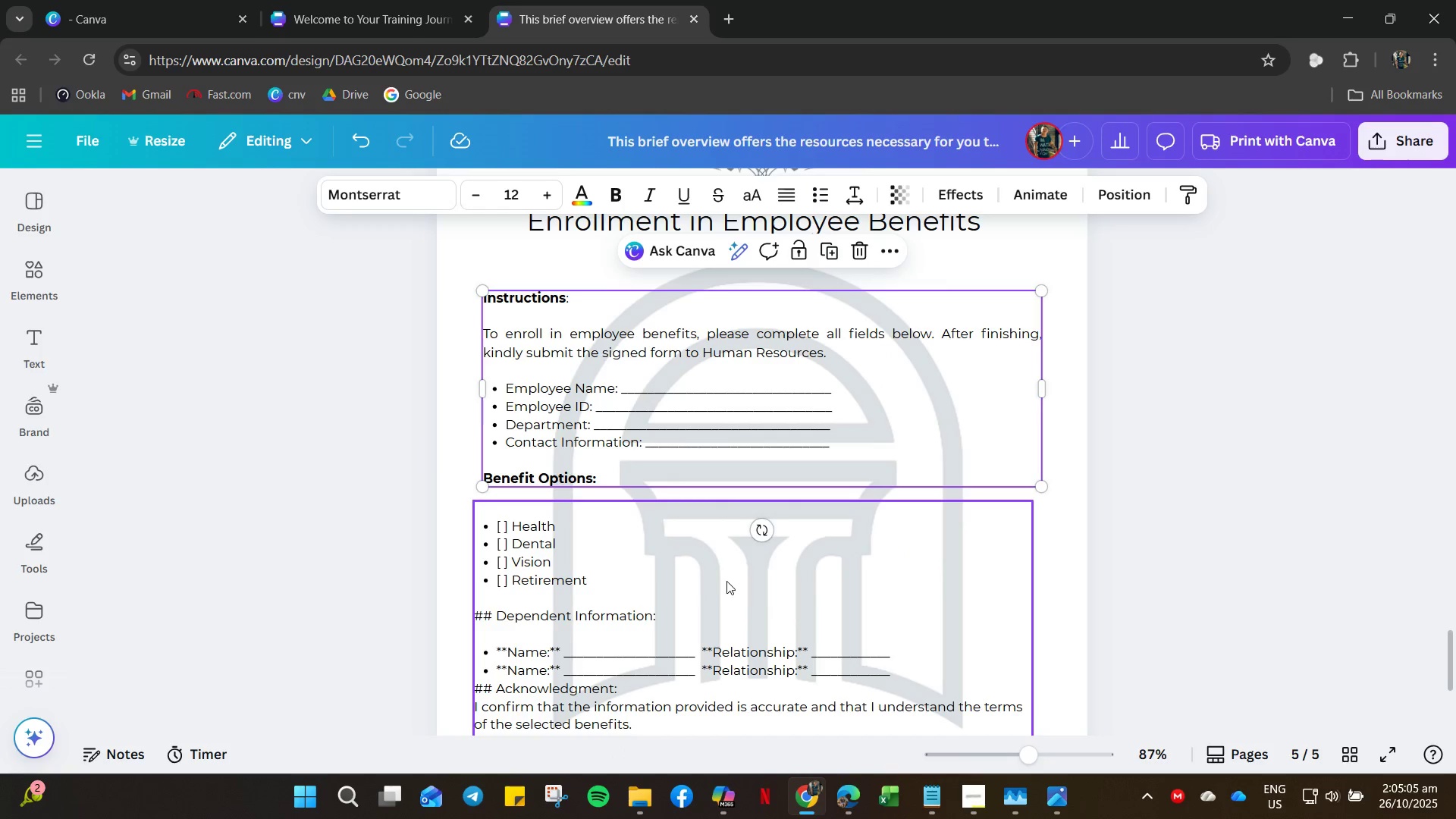 
left_click([699, 578])
 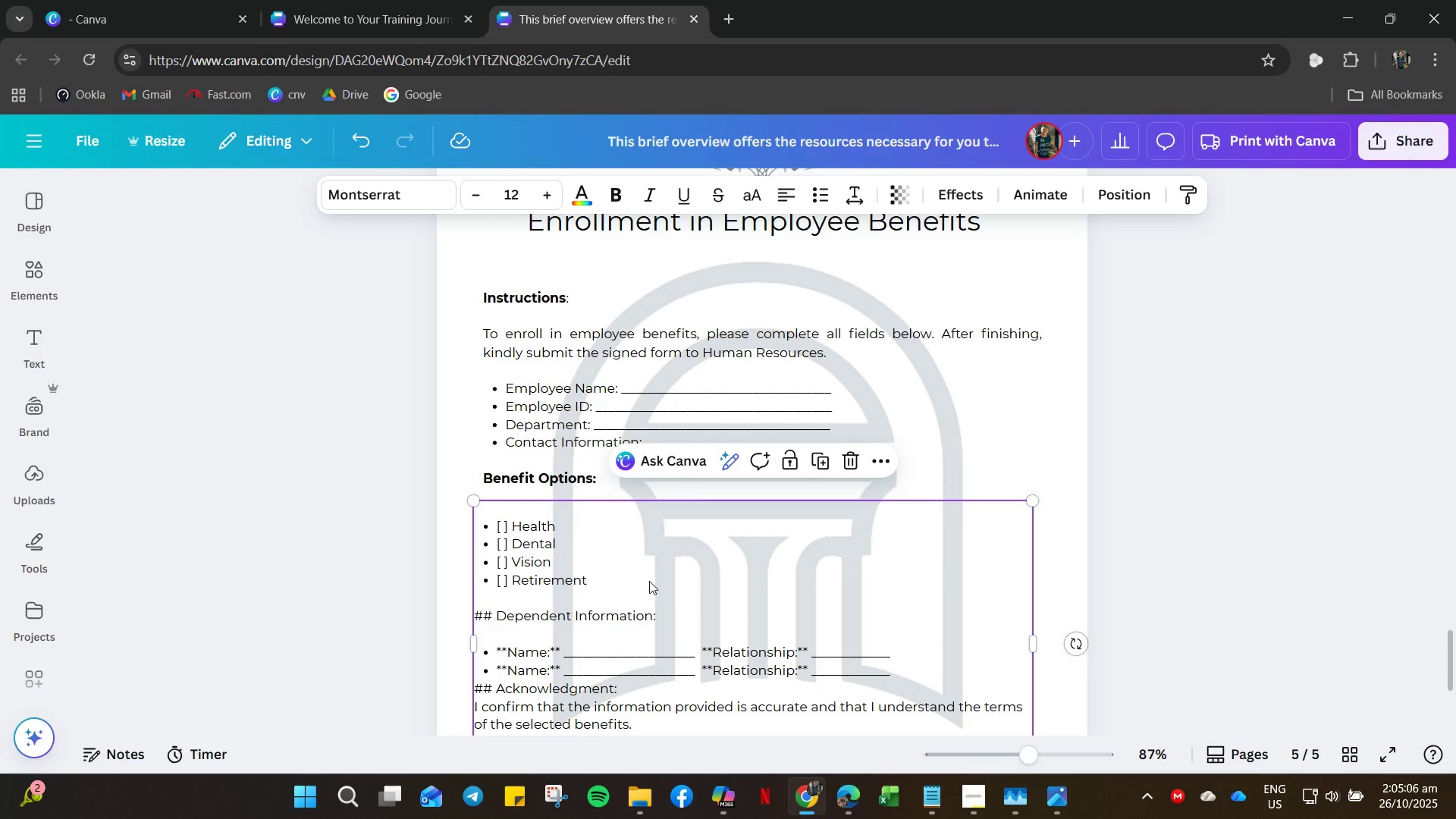 
left_click_drag(start_coordinate=[648, 581], to_coordinate=[658, 581])
 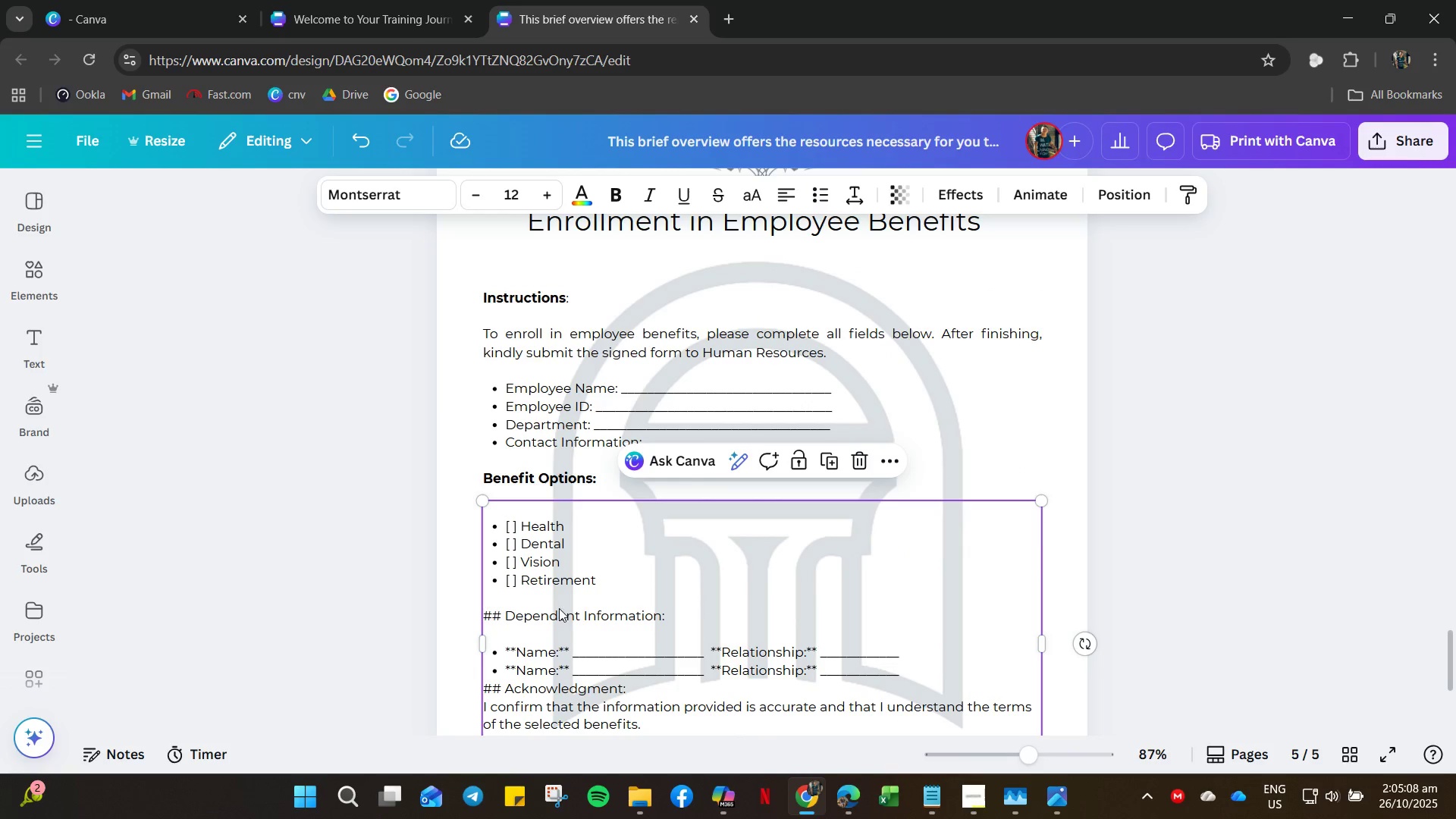 
scroll: coordinate [558, 604], scroll_direction: down, amount: 5.0
 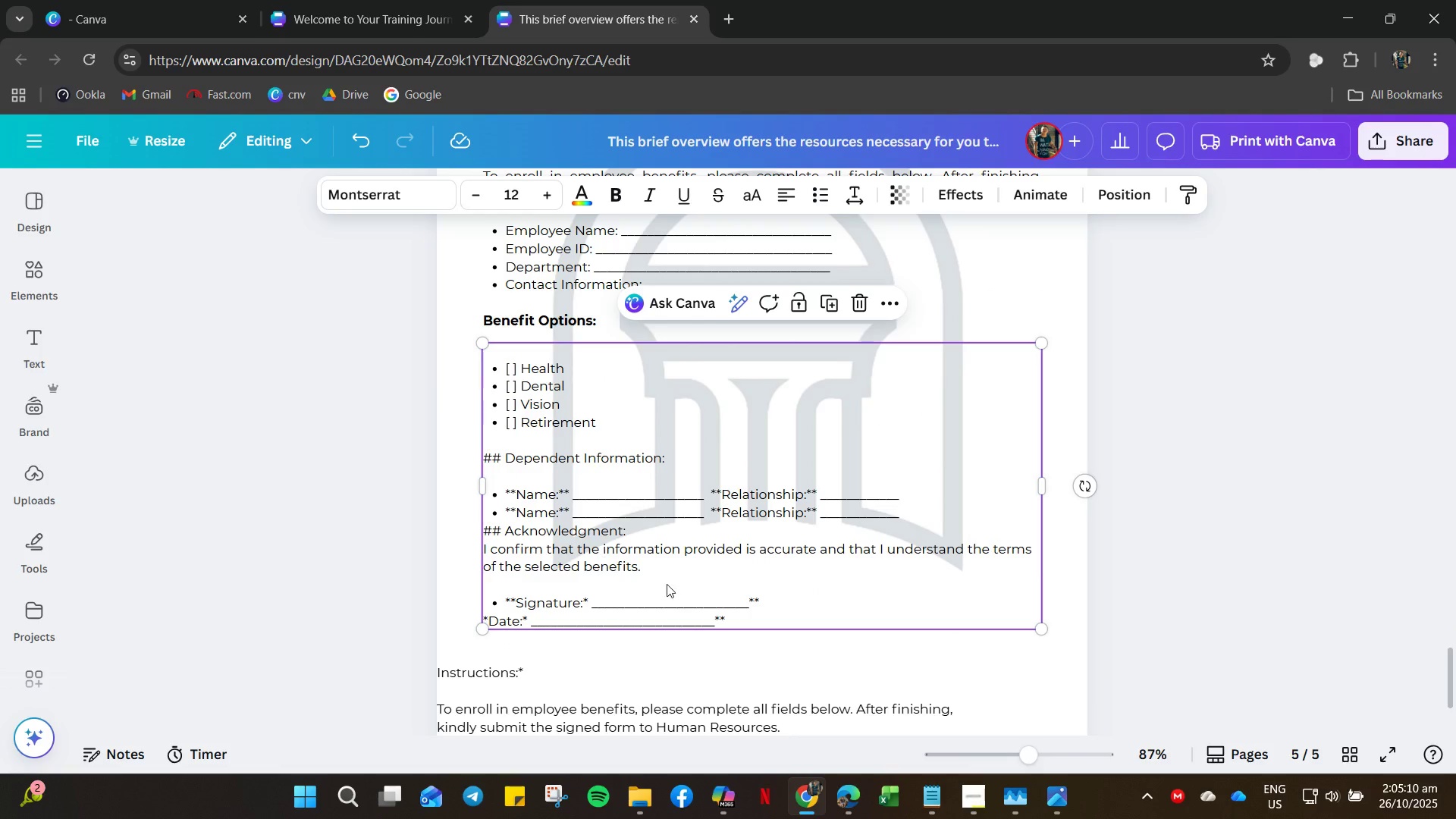 
left_click([727, 615])
 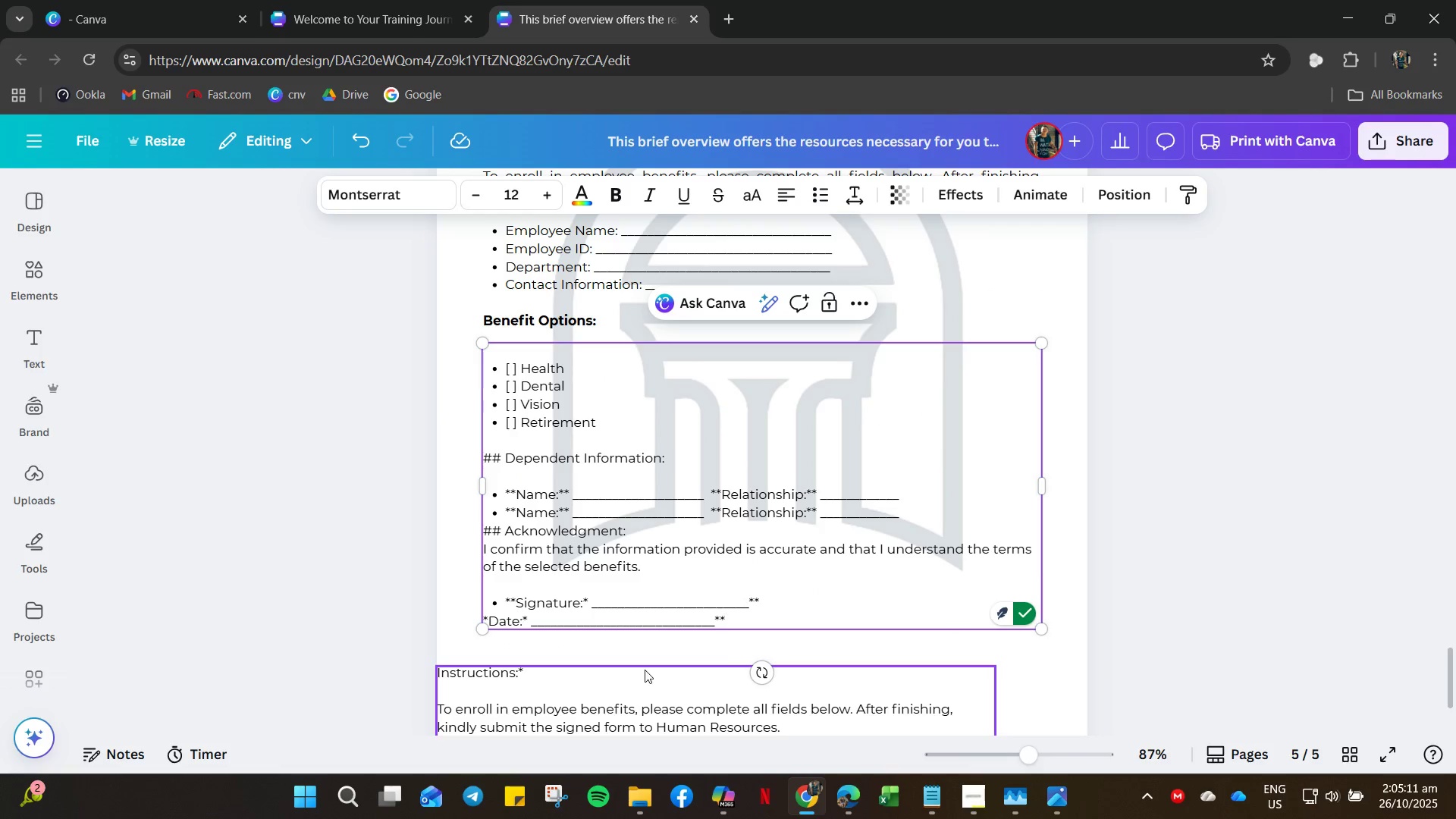 
left_click([646, 689])
 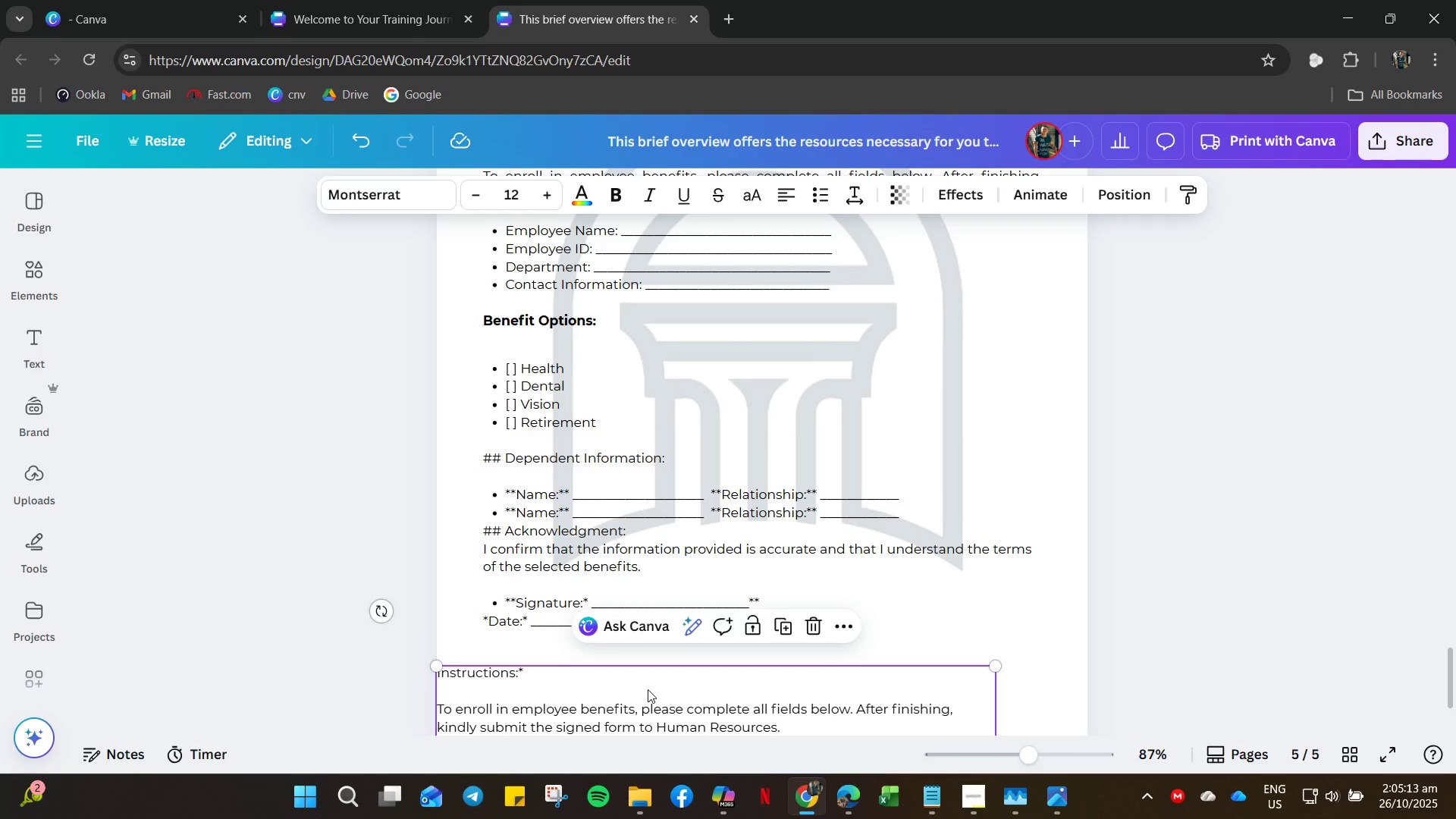 
key(Delete)
 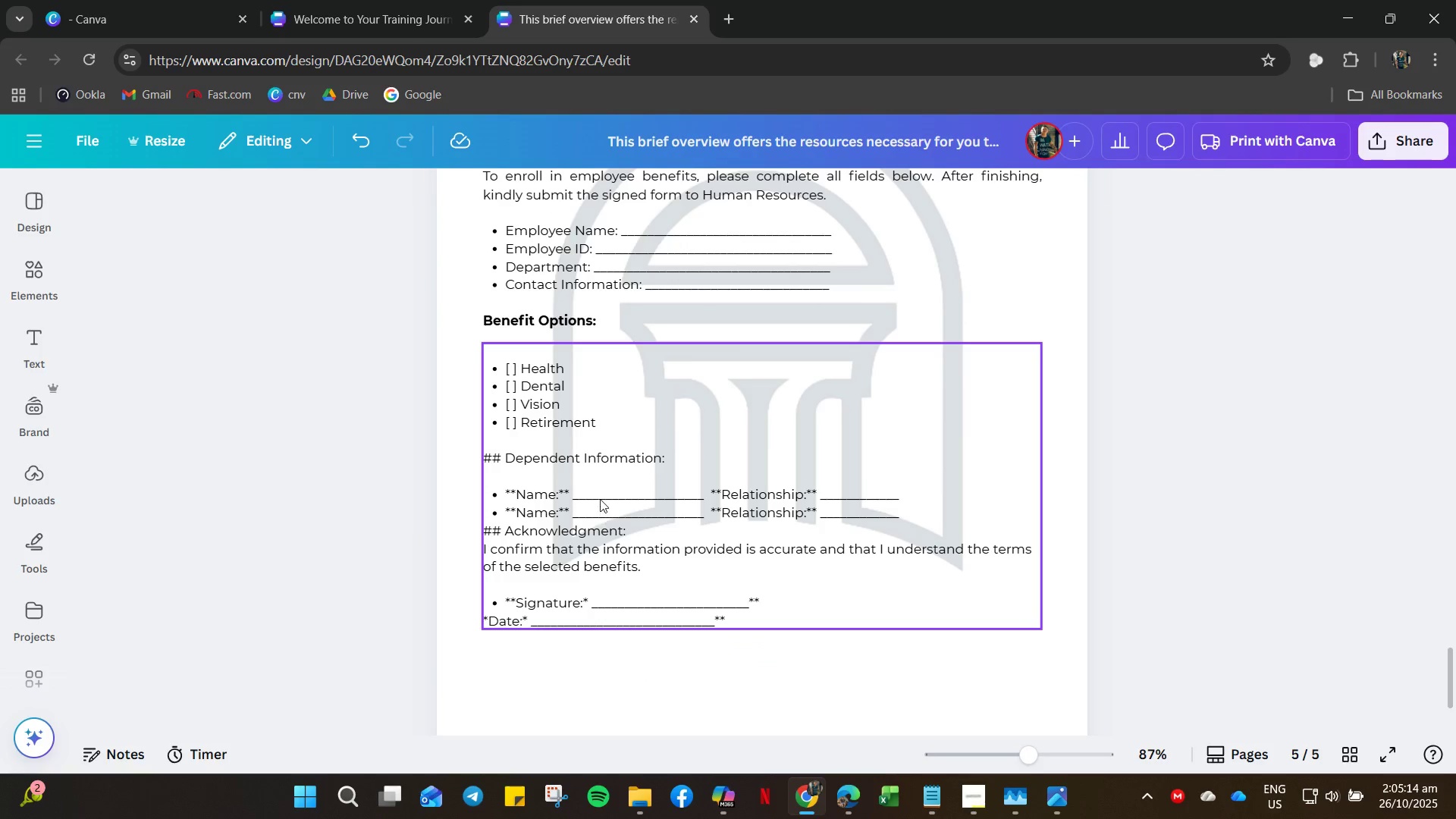 
left_click([600, 499])
 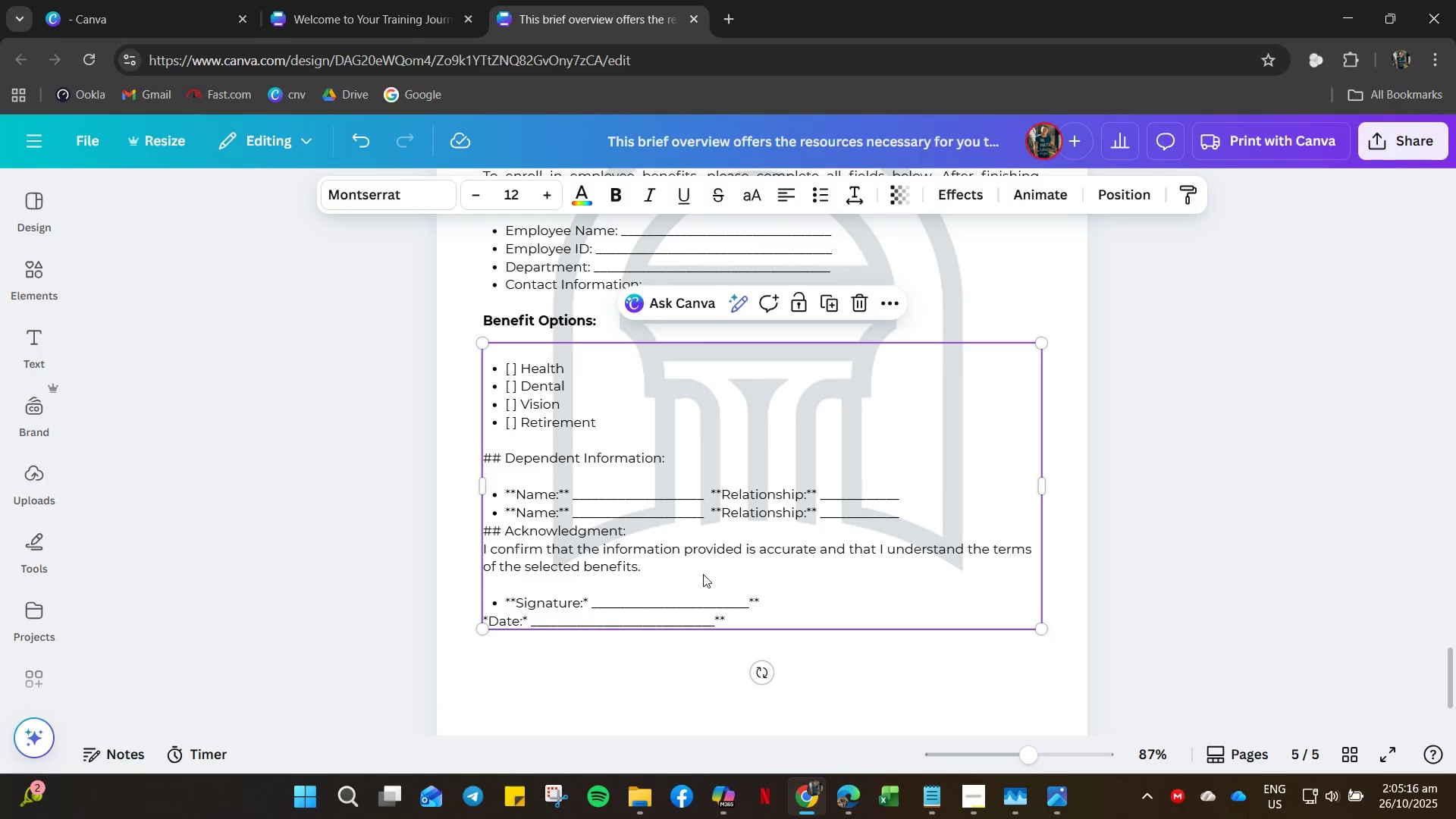 
key(Control+C)
 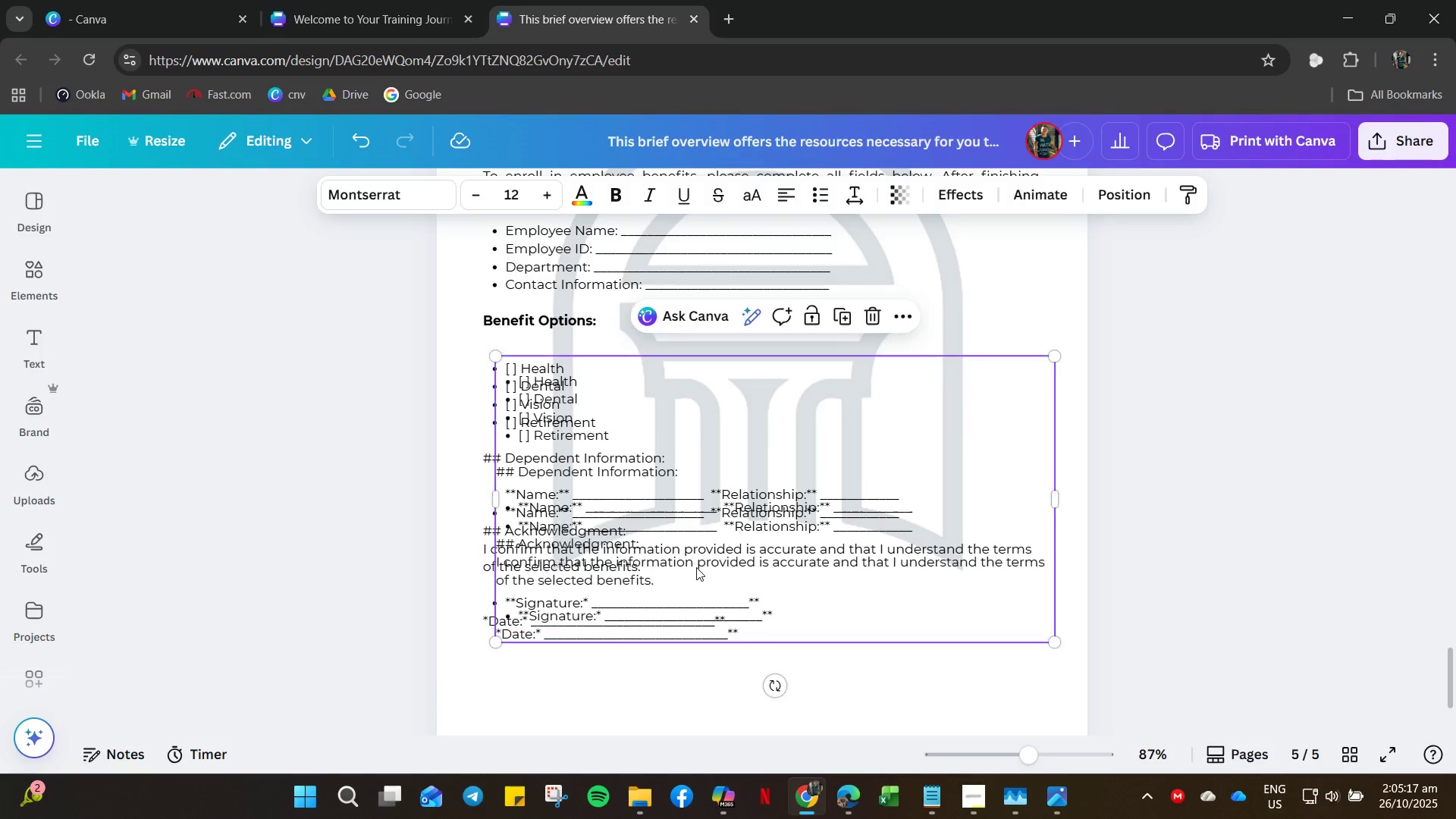 
key(Control+V)
 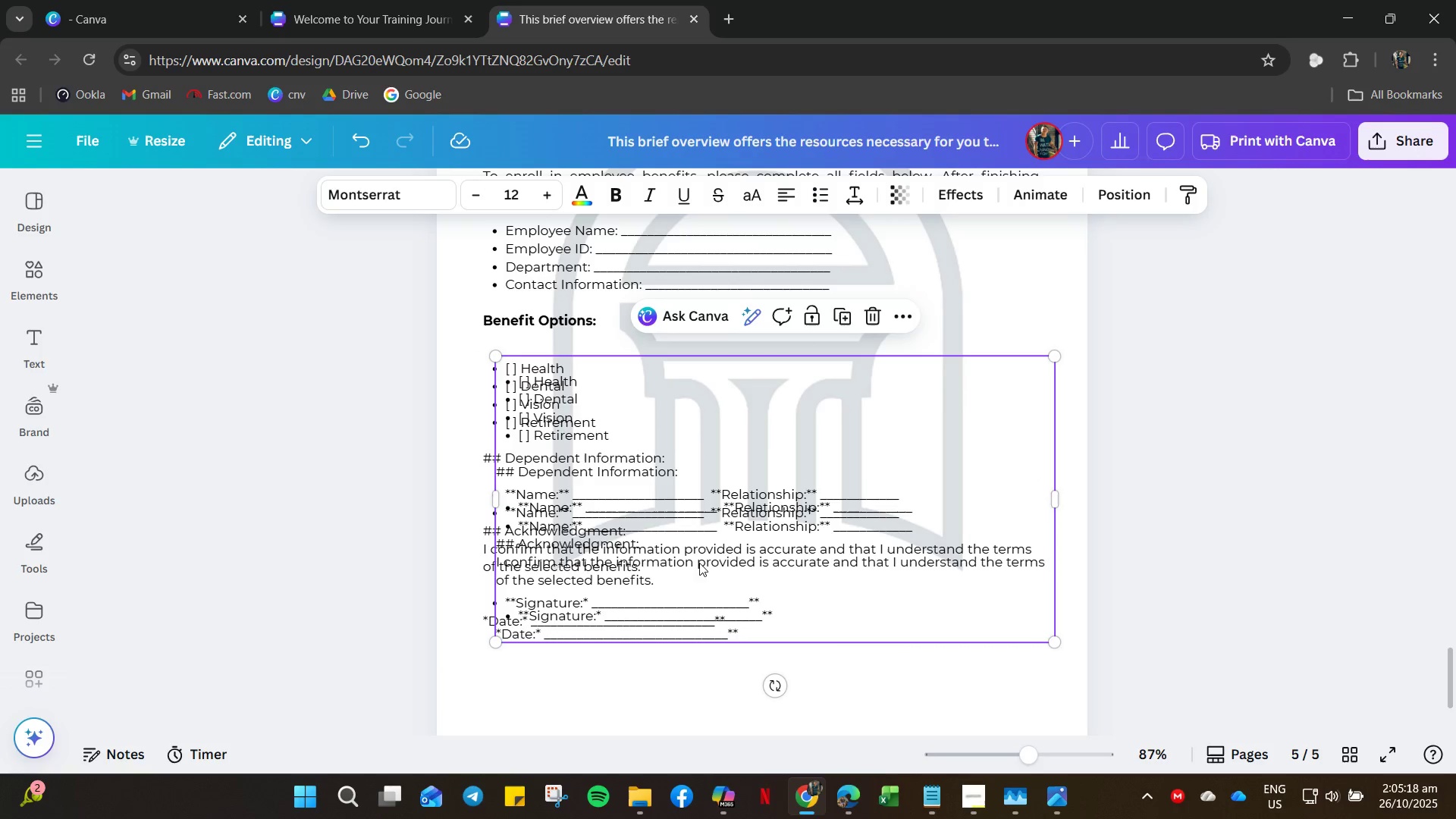 
left_click_drag(start_coordinate=[699, 557], to_coordinate=[717, 811])
 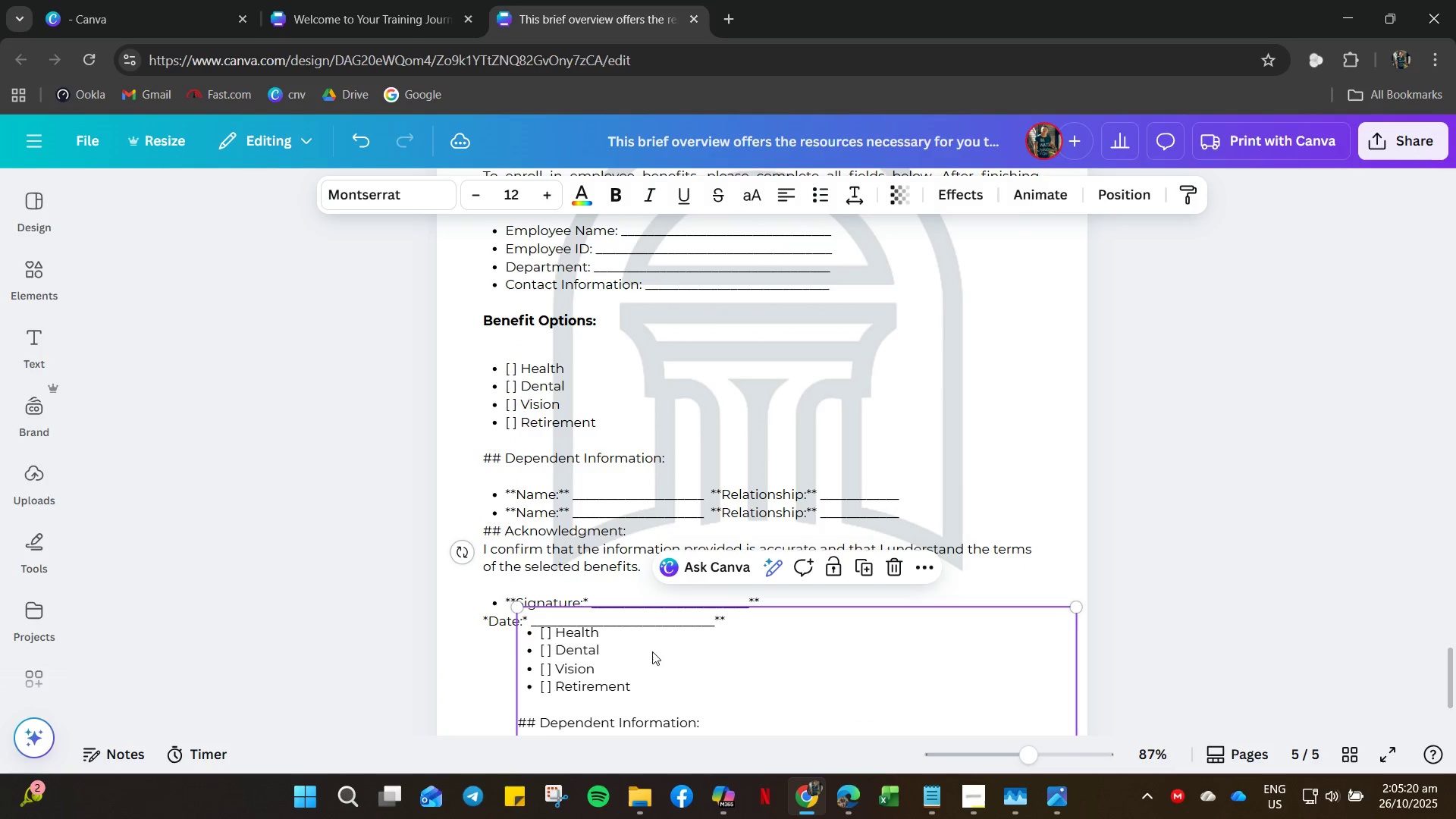 
left_click_drag(start_coordinate=[648, 649], to_coordinate=[670, 725])
 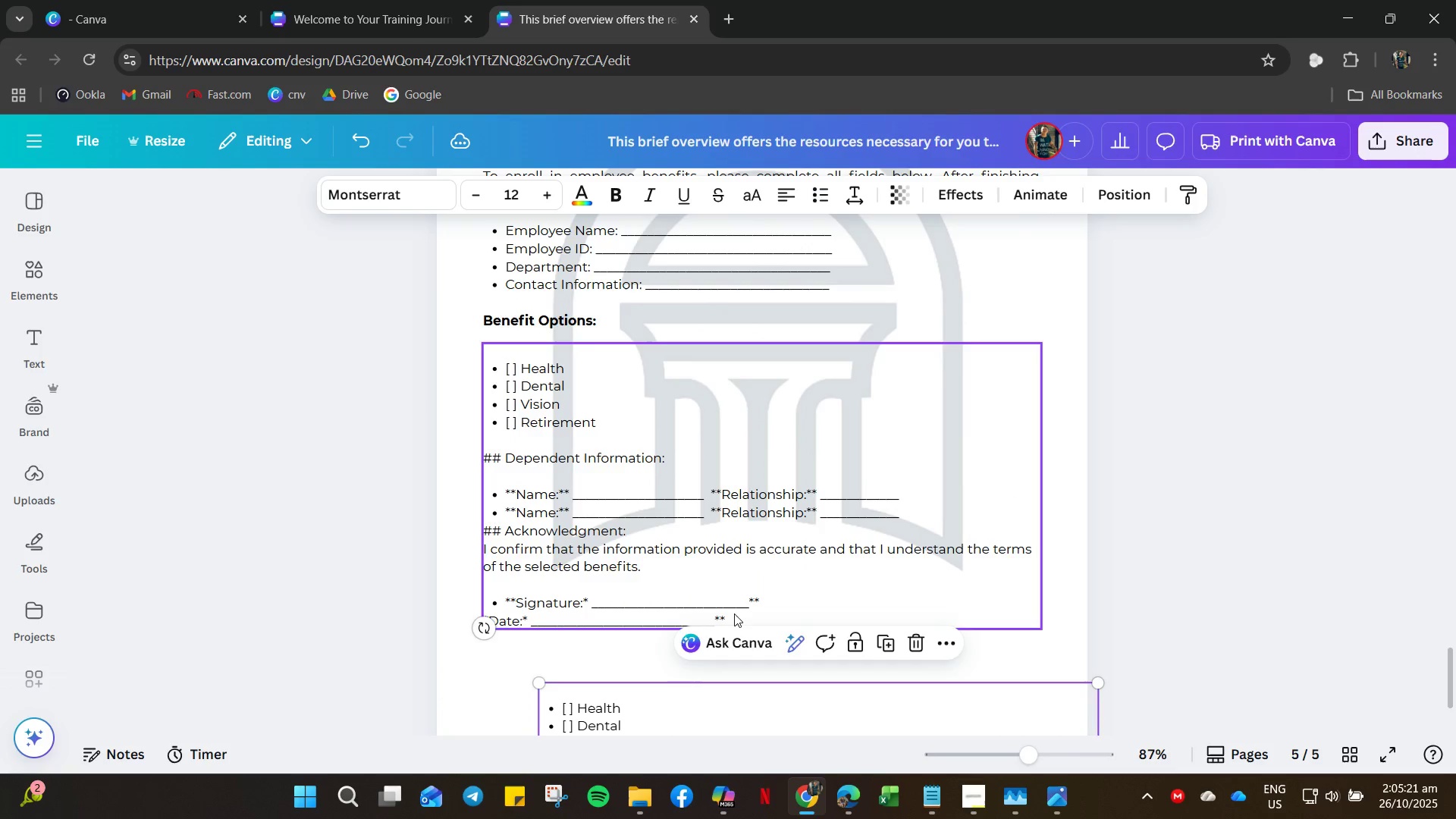 
left_click([734, 613])
 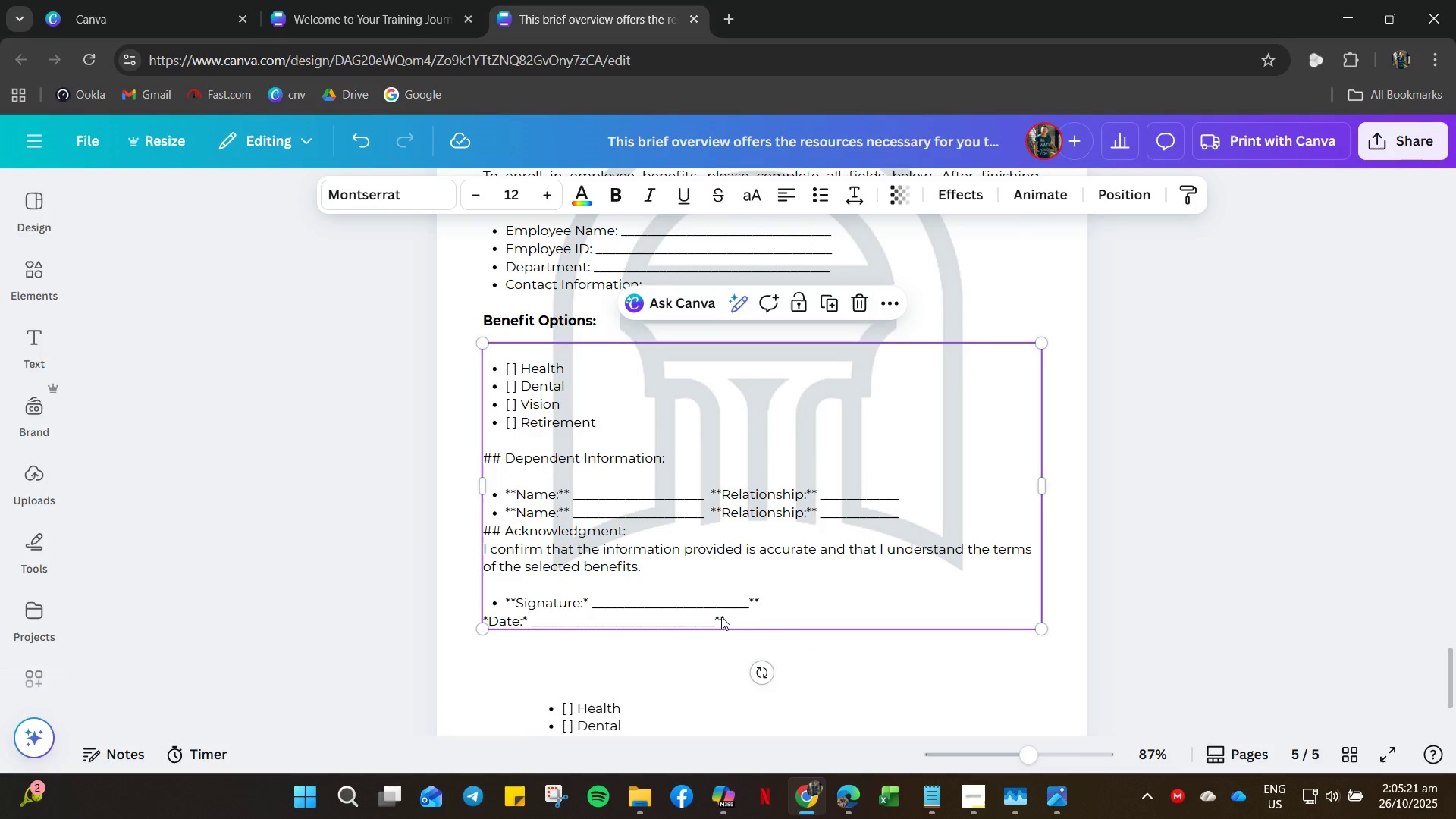 
double_click([721, 617])
 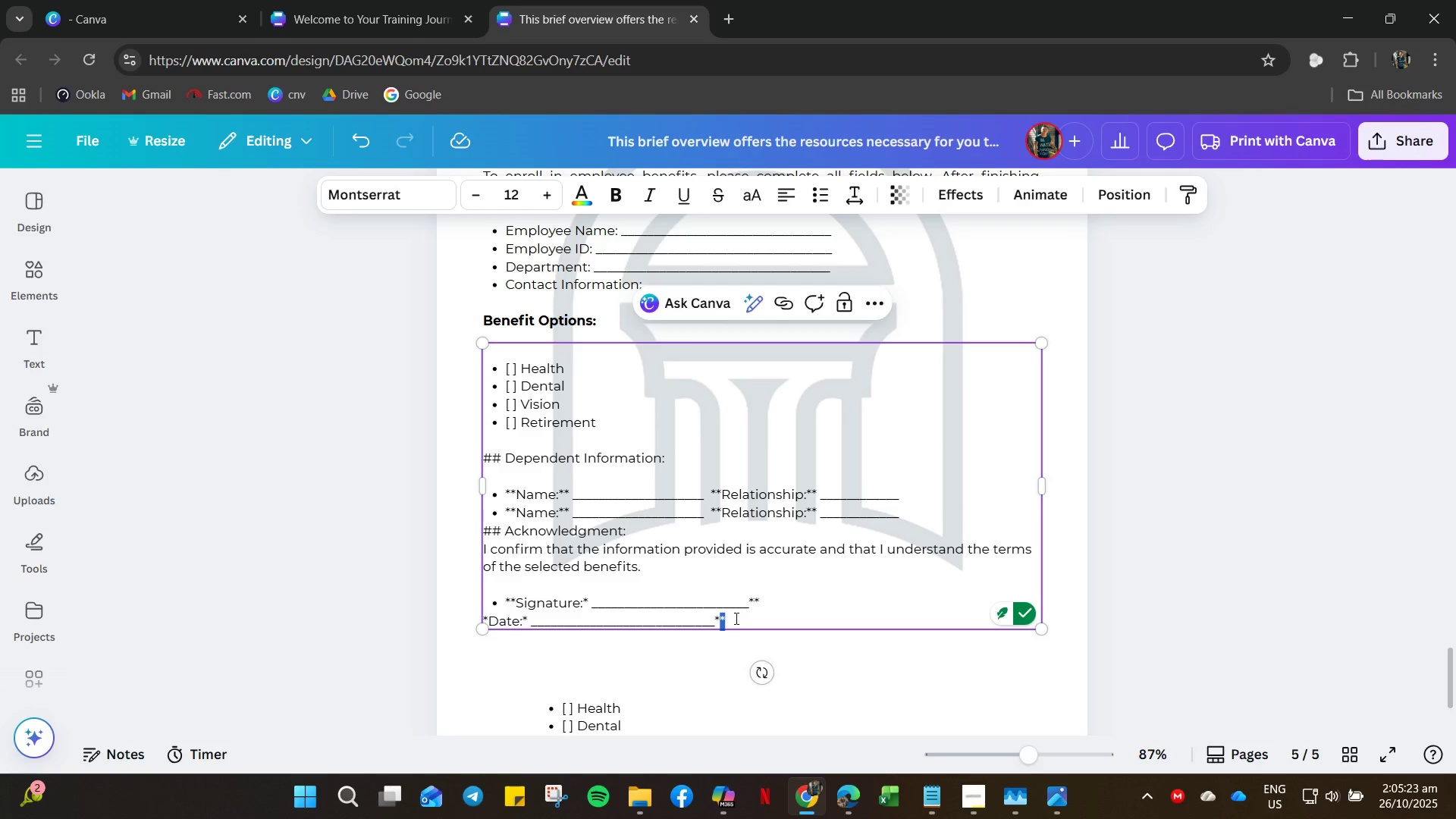 
left_click([739, 622])
 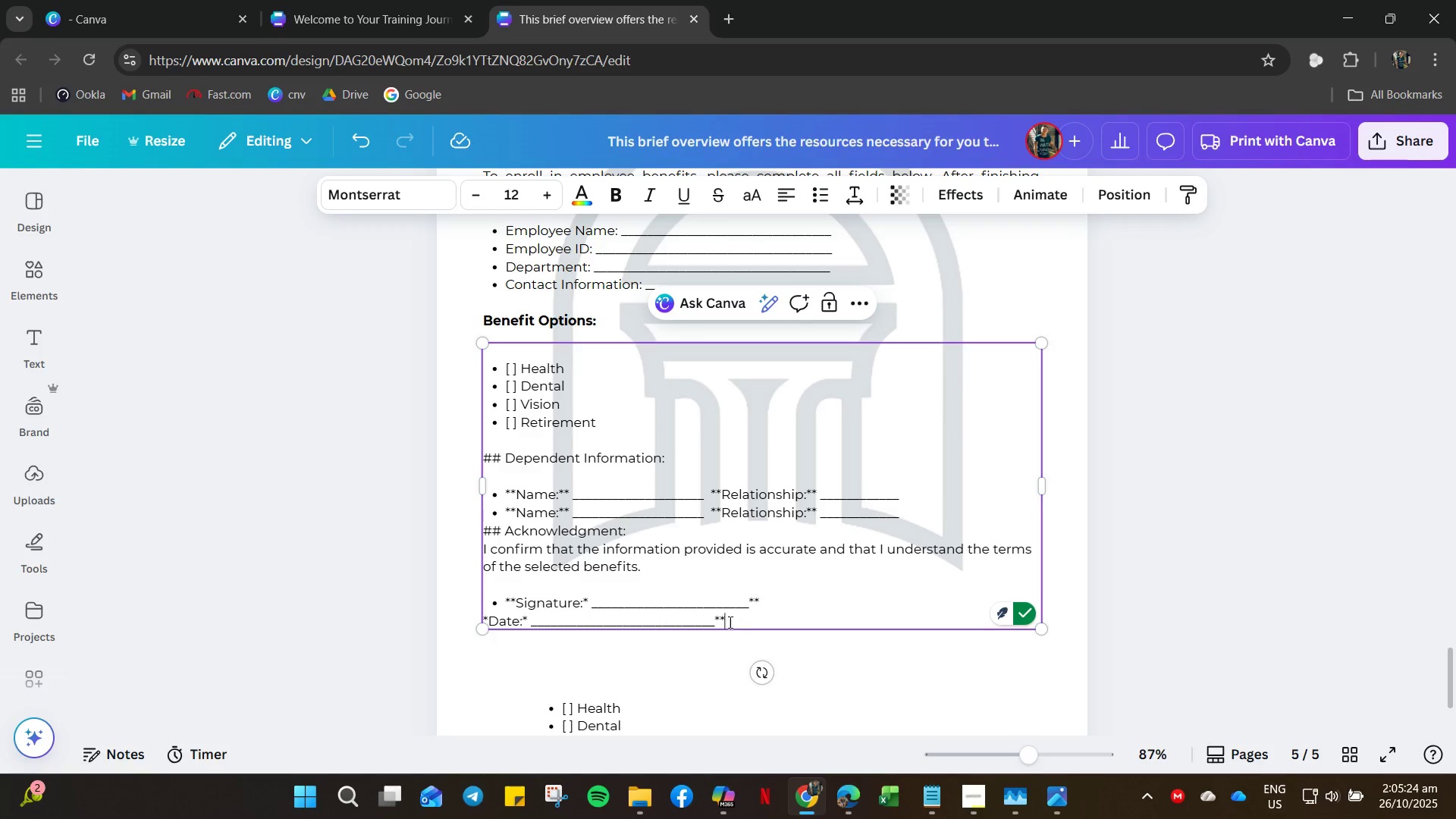 
left_click_drag(start_coordinate=[733, 622], to_coordinate=[479, 458])
 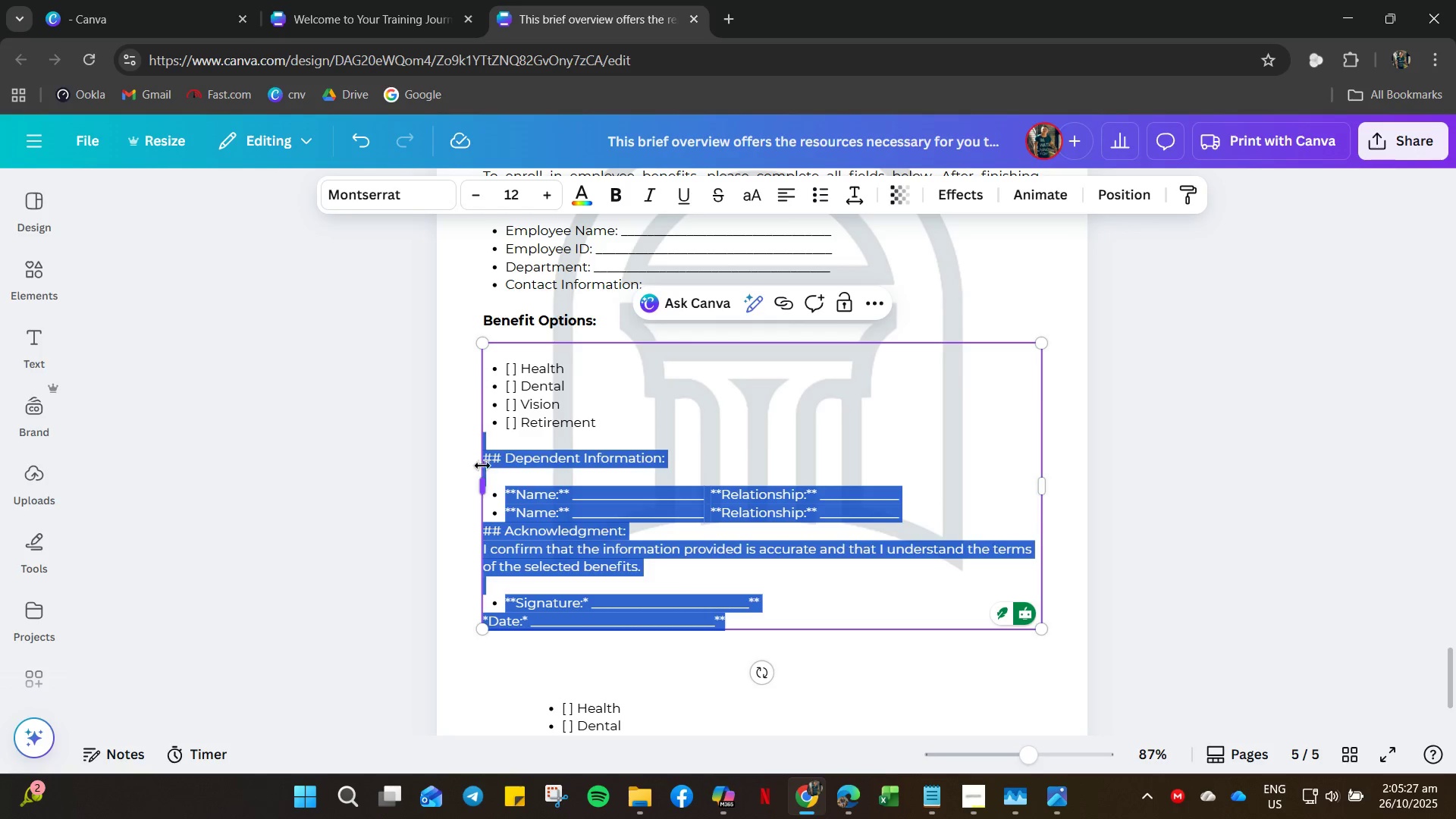 
key(Backspace)
 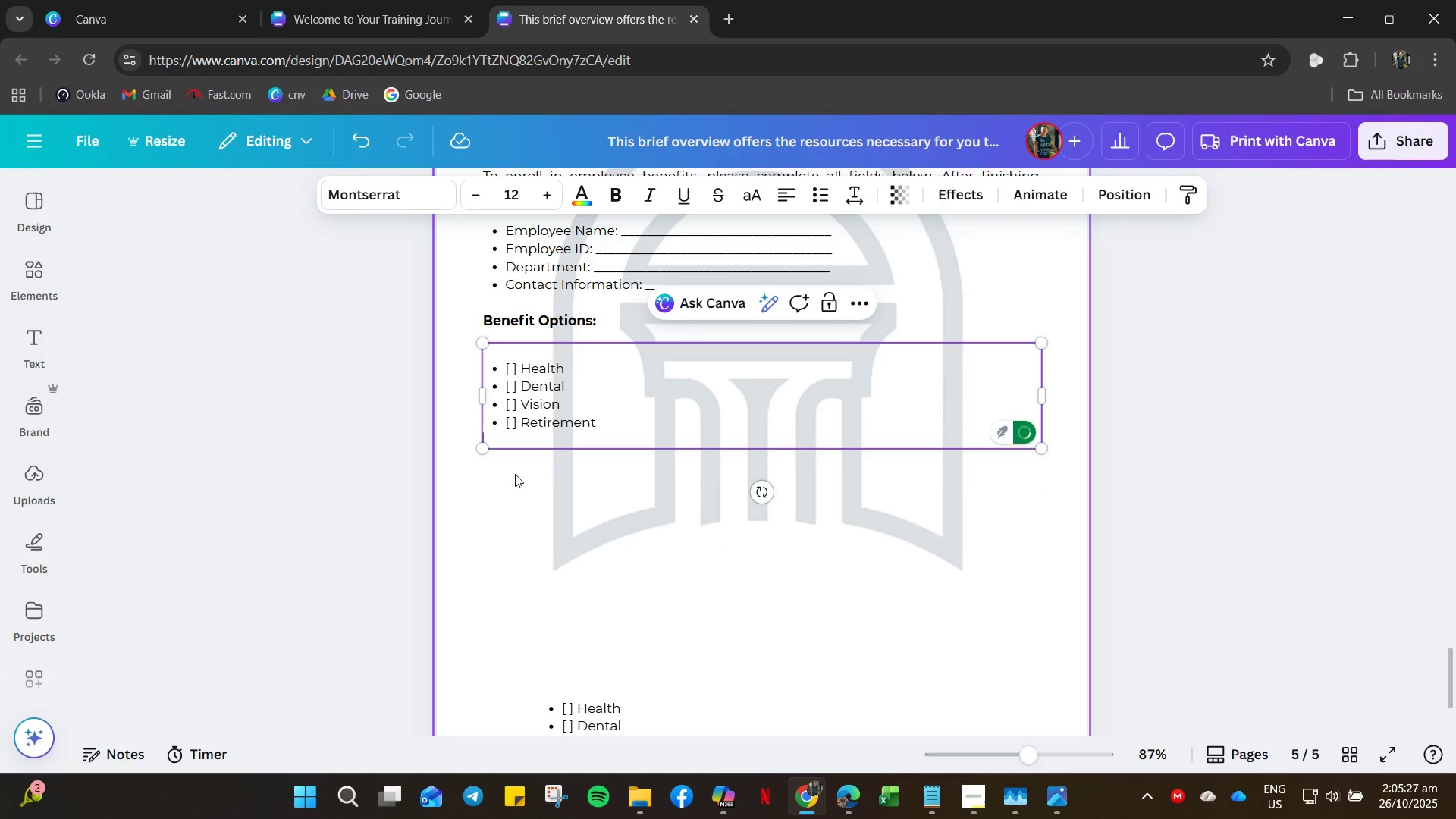 
key(Backspace)
 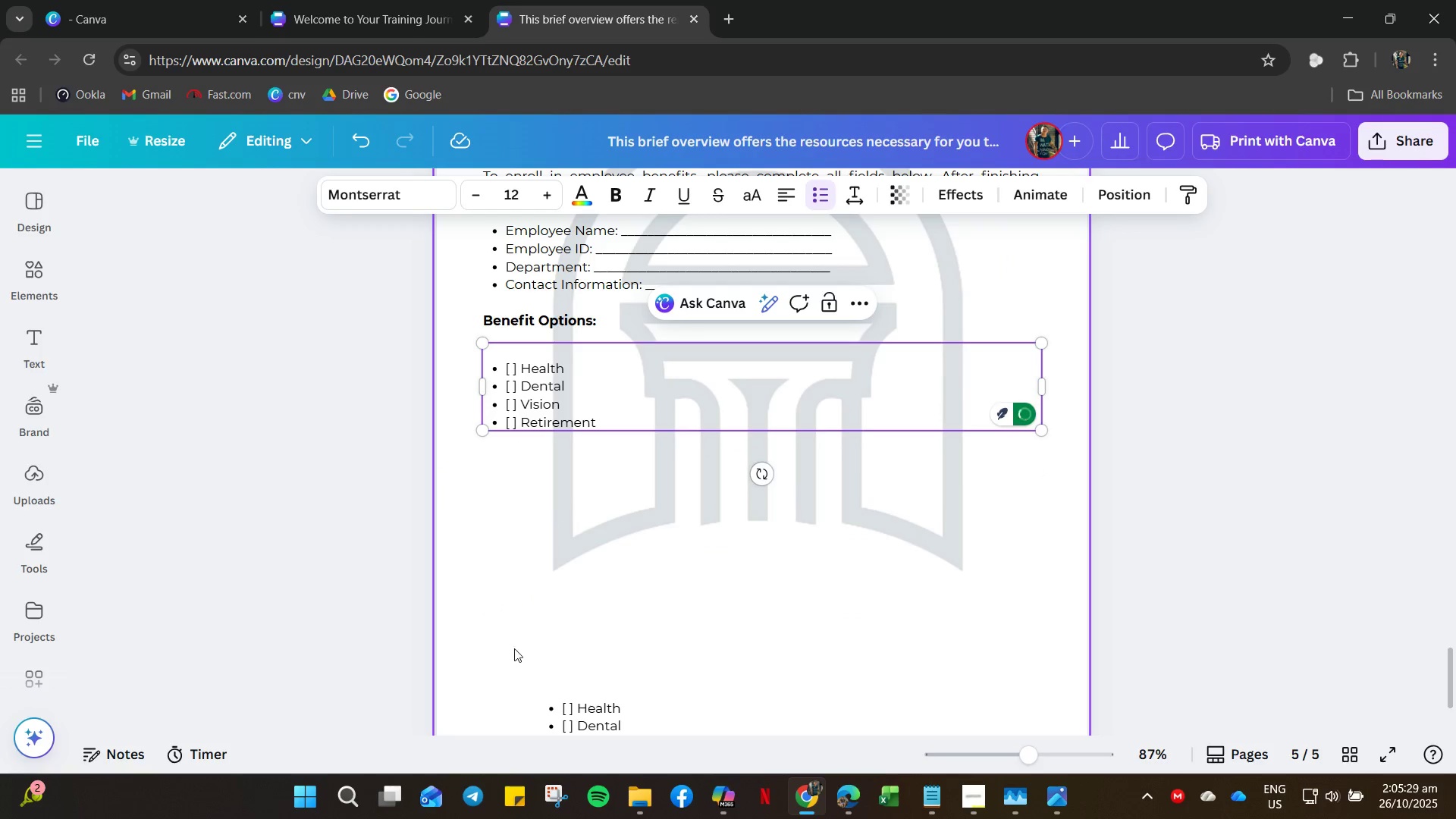 
double_click([595, 724])
 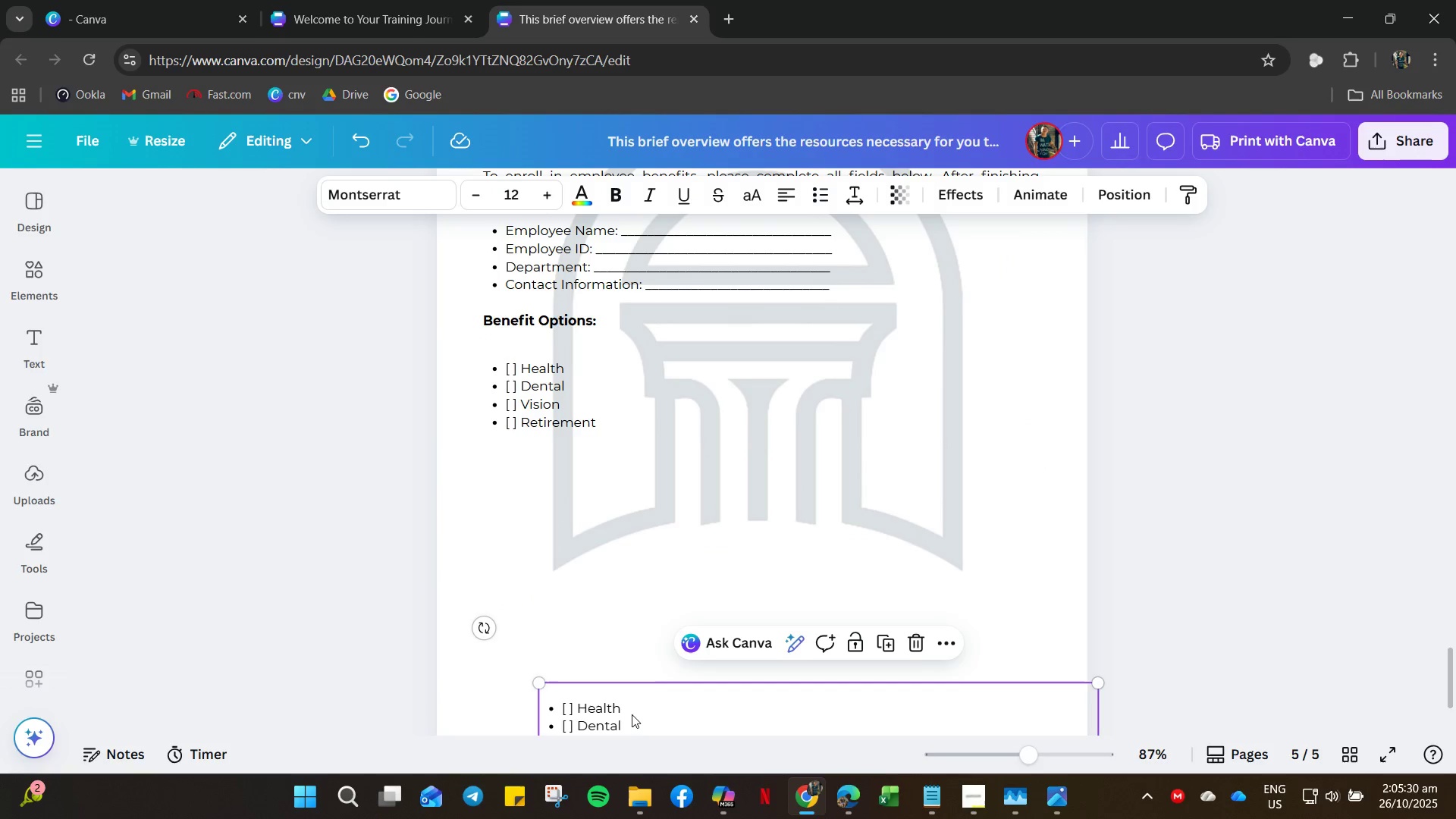 
left_click_drag(start_coordinate=[632, 714], to_coordinate=[578, 487])
 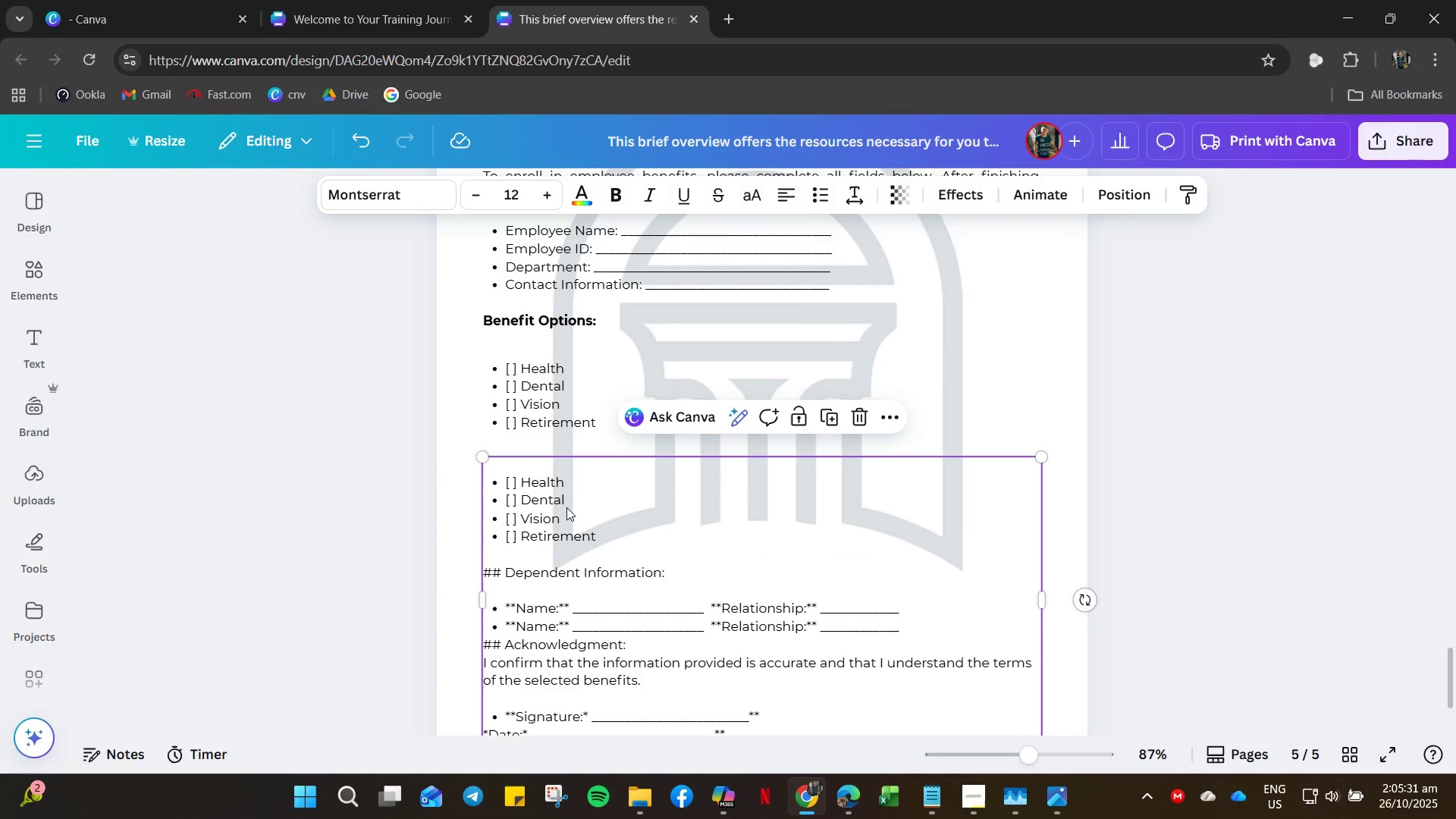 
left_click([566, 507])
 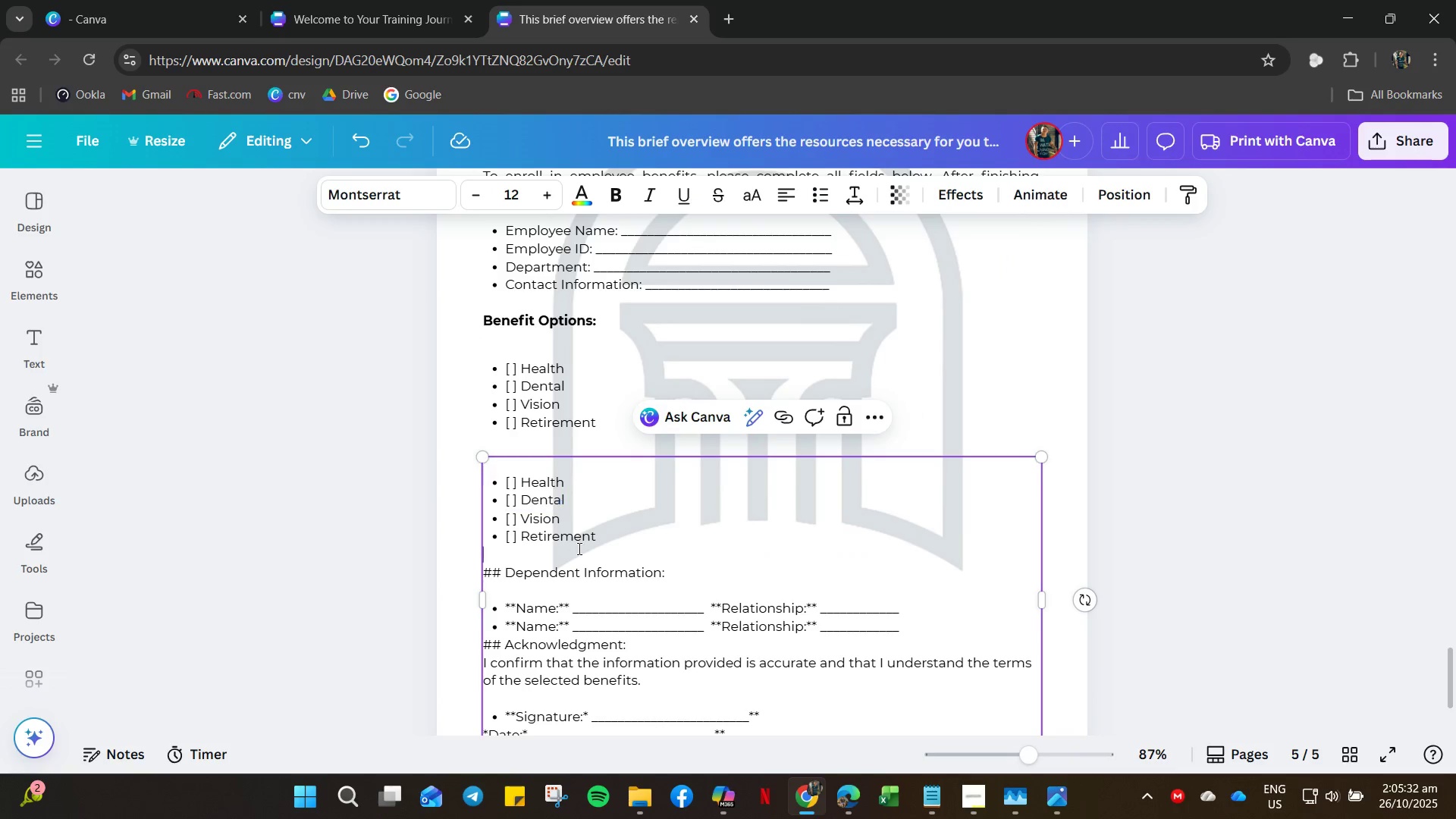 
double_click([578, 548])
 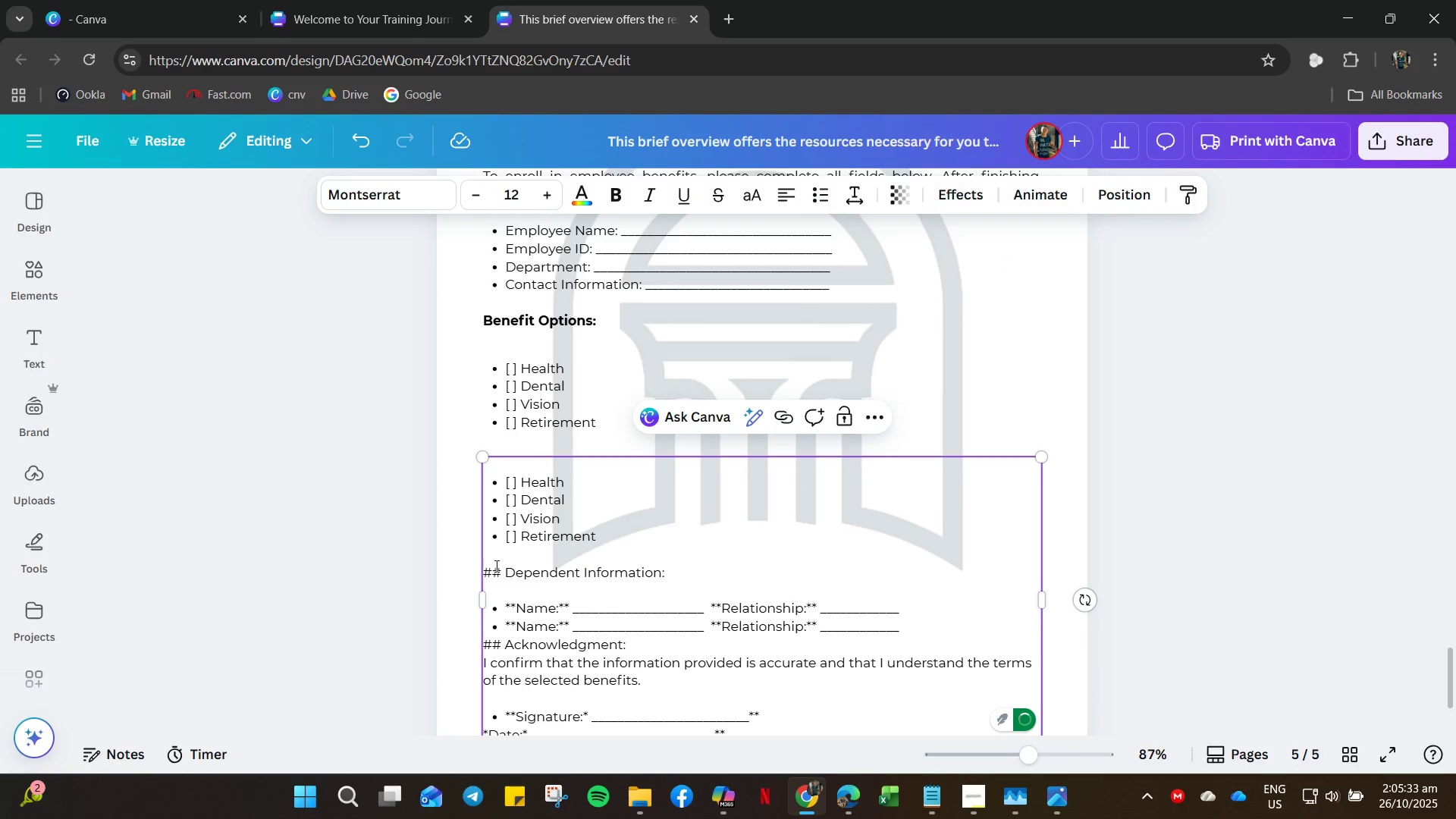 
left_click([507, 570])
 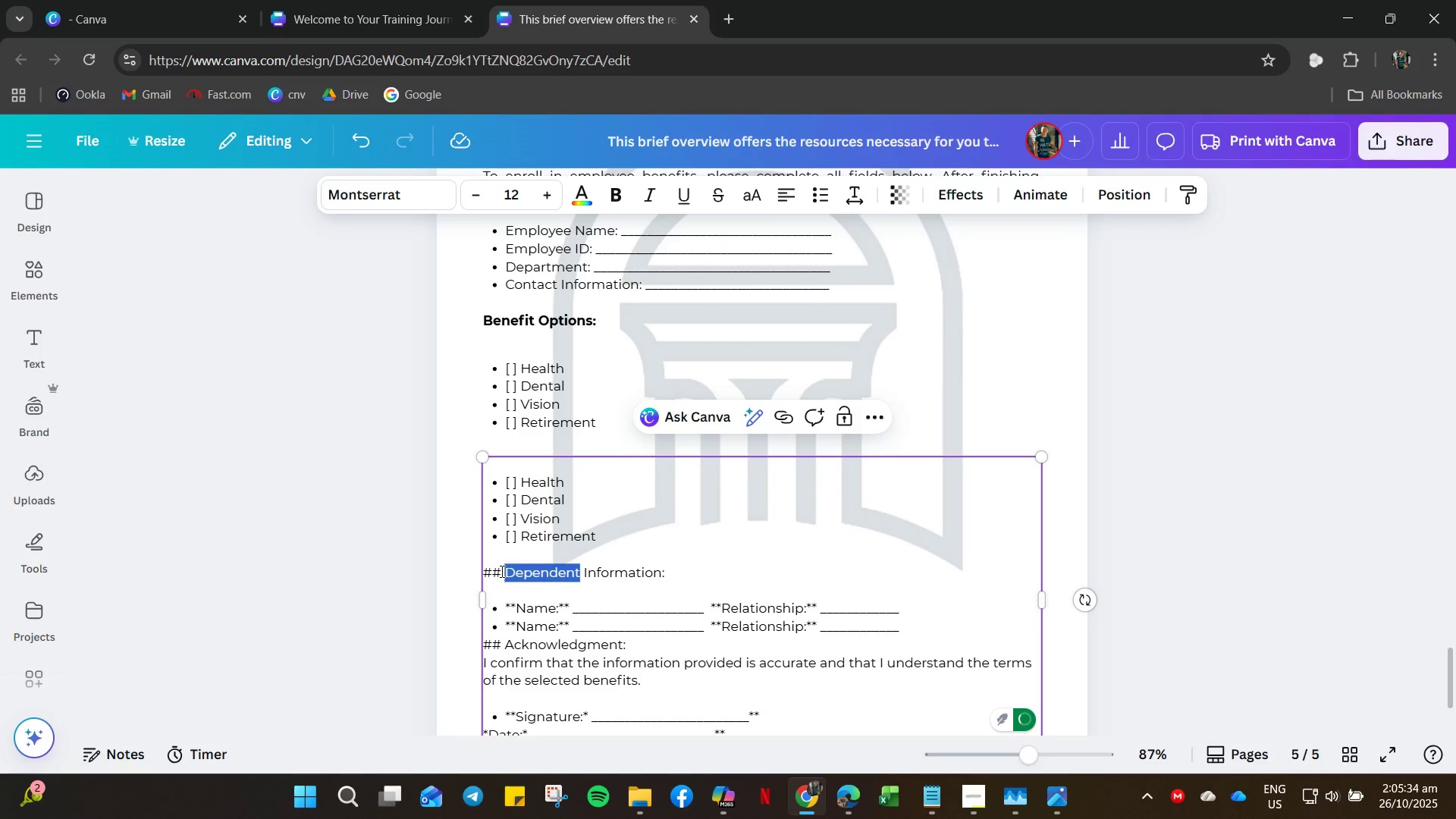 
triple_click([500, 571])
 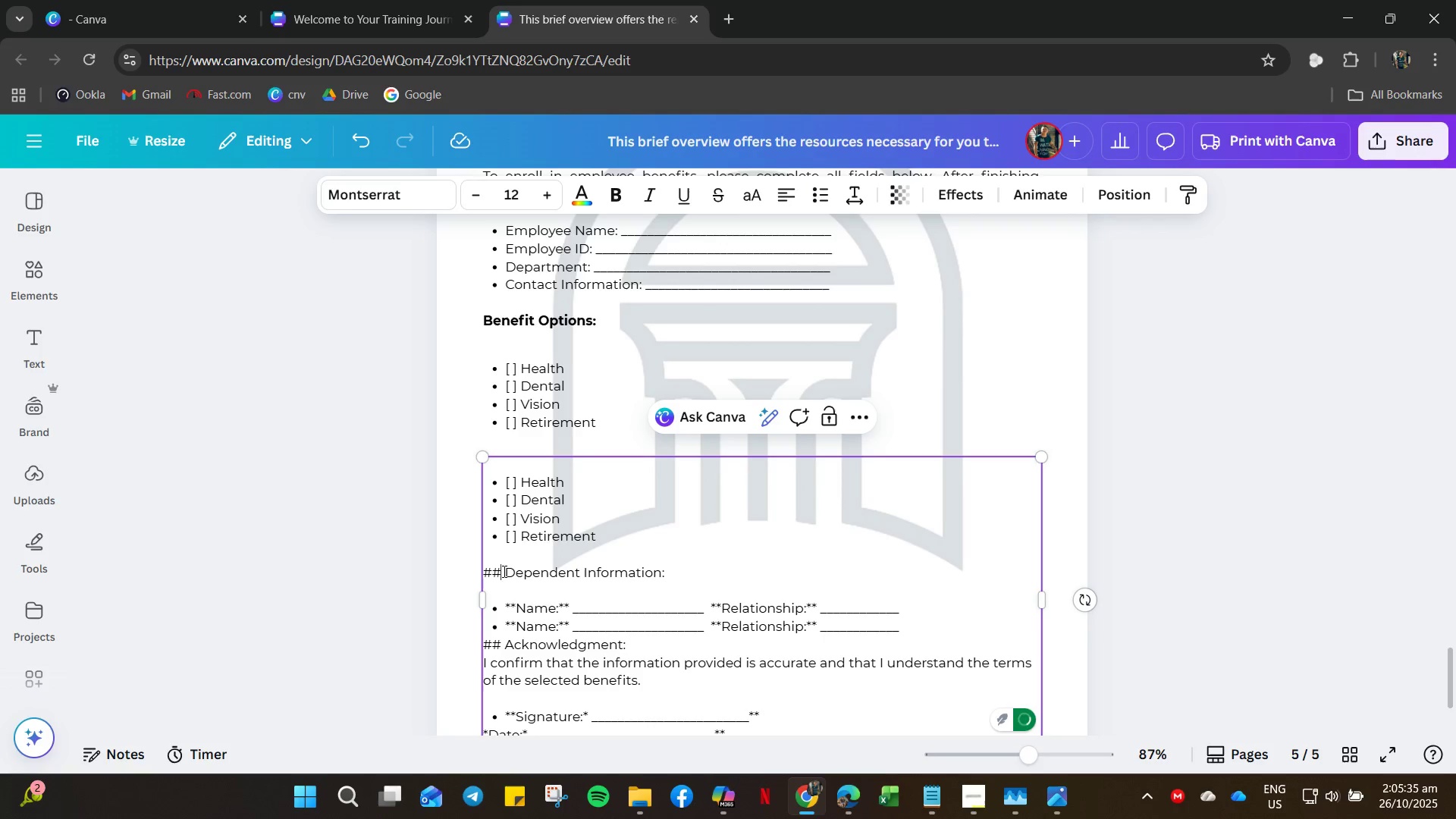 
left_click_drag(start_coordinate=[503, 571], to_coordinate=[488, 502])
 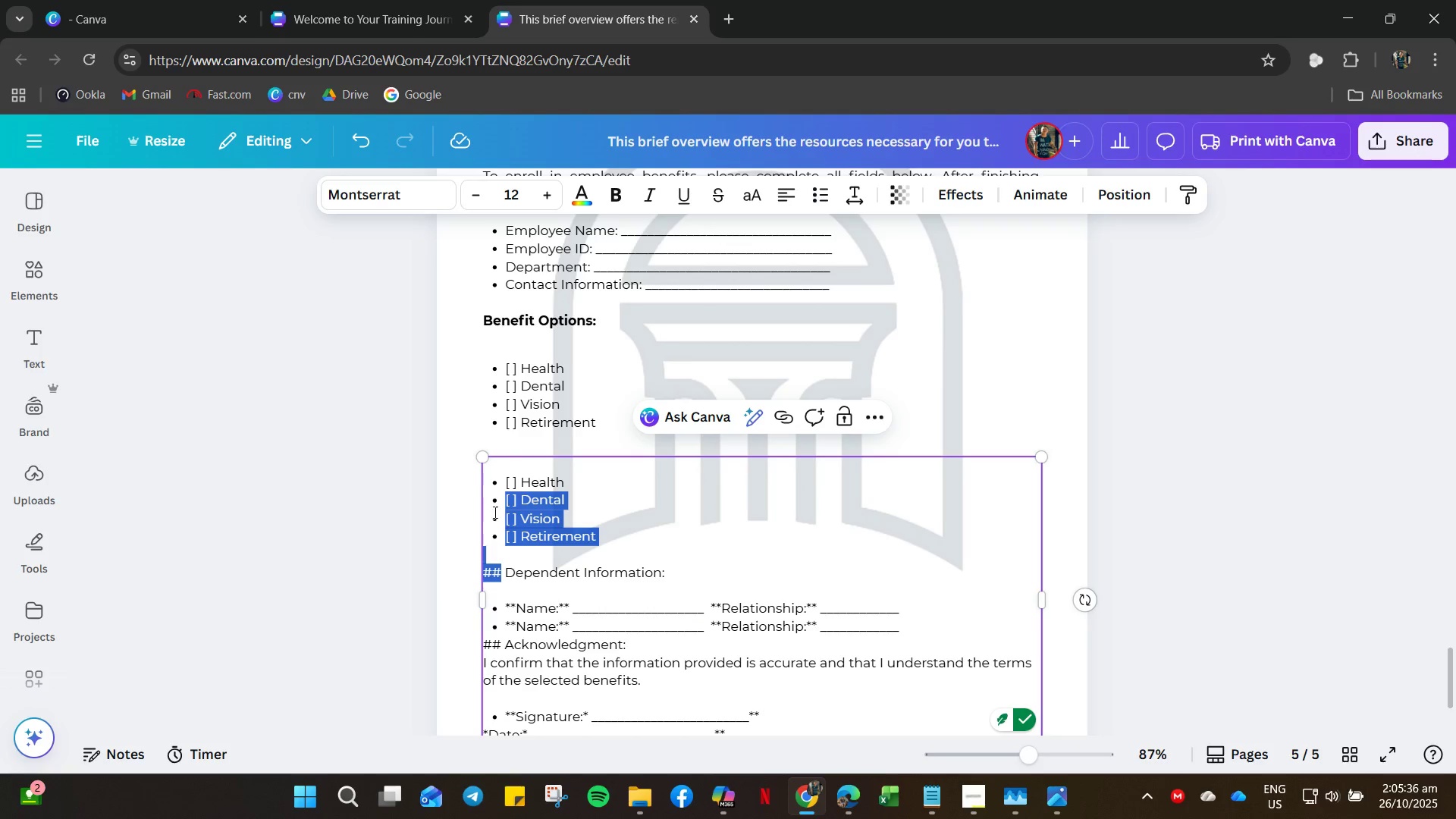 
key(Backspace)
 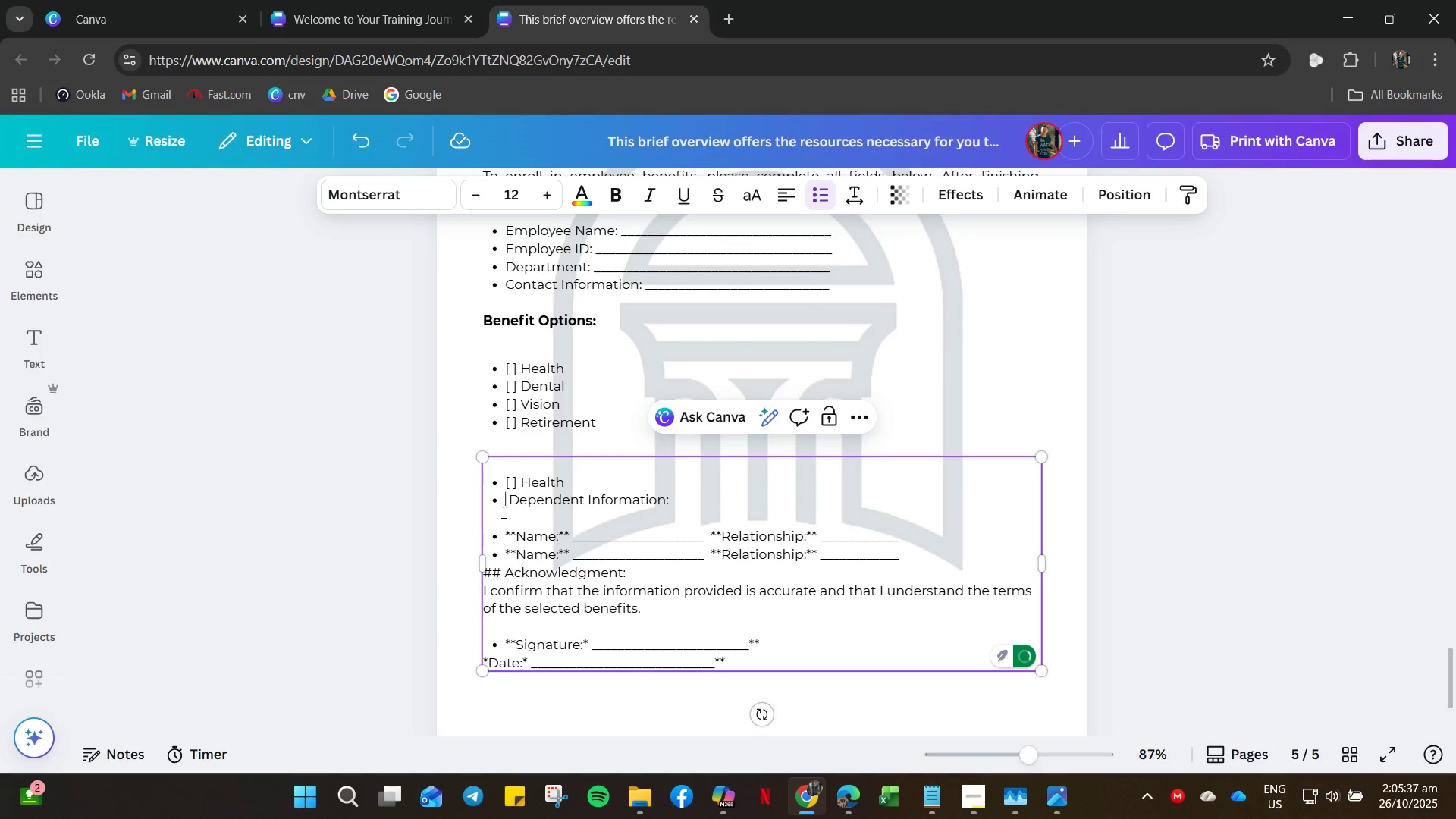 
key(Backspace)
 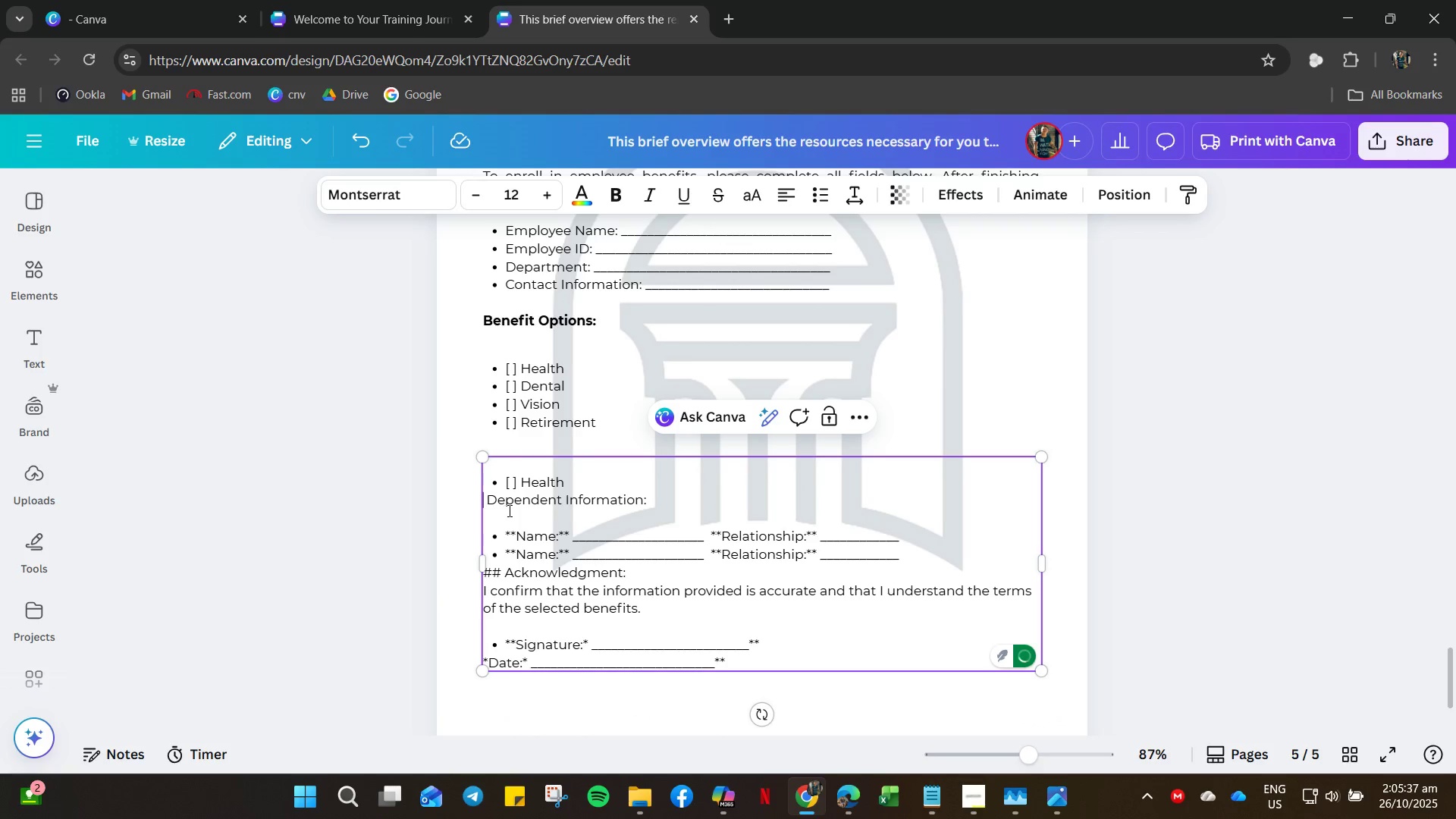 
key(Backspace)
 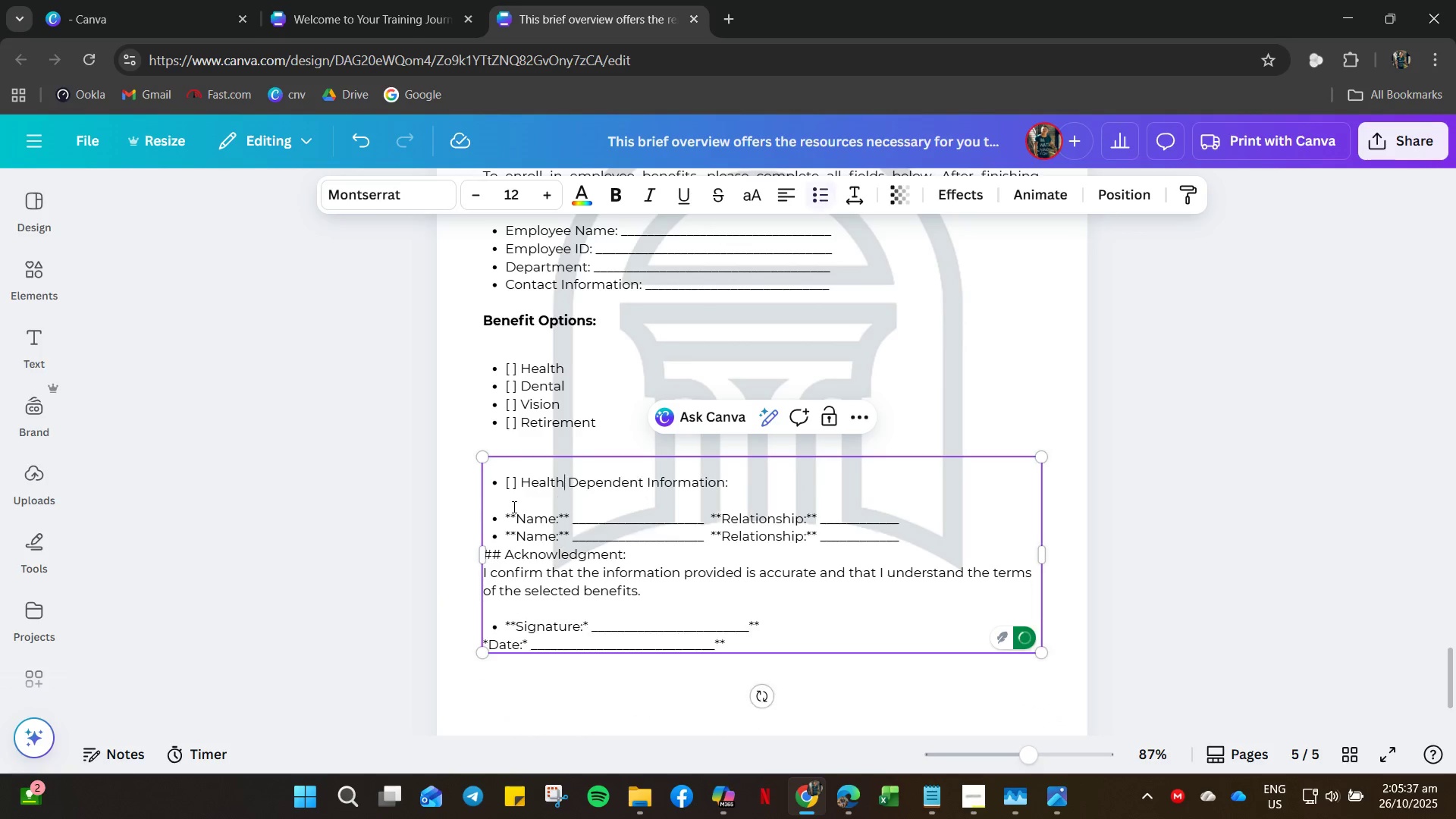 
key(Backspace)
 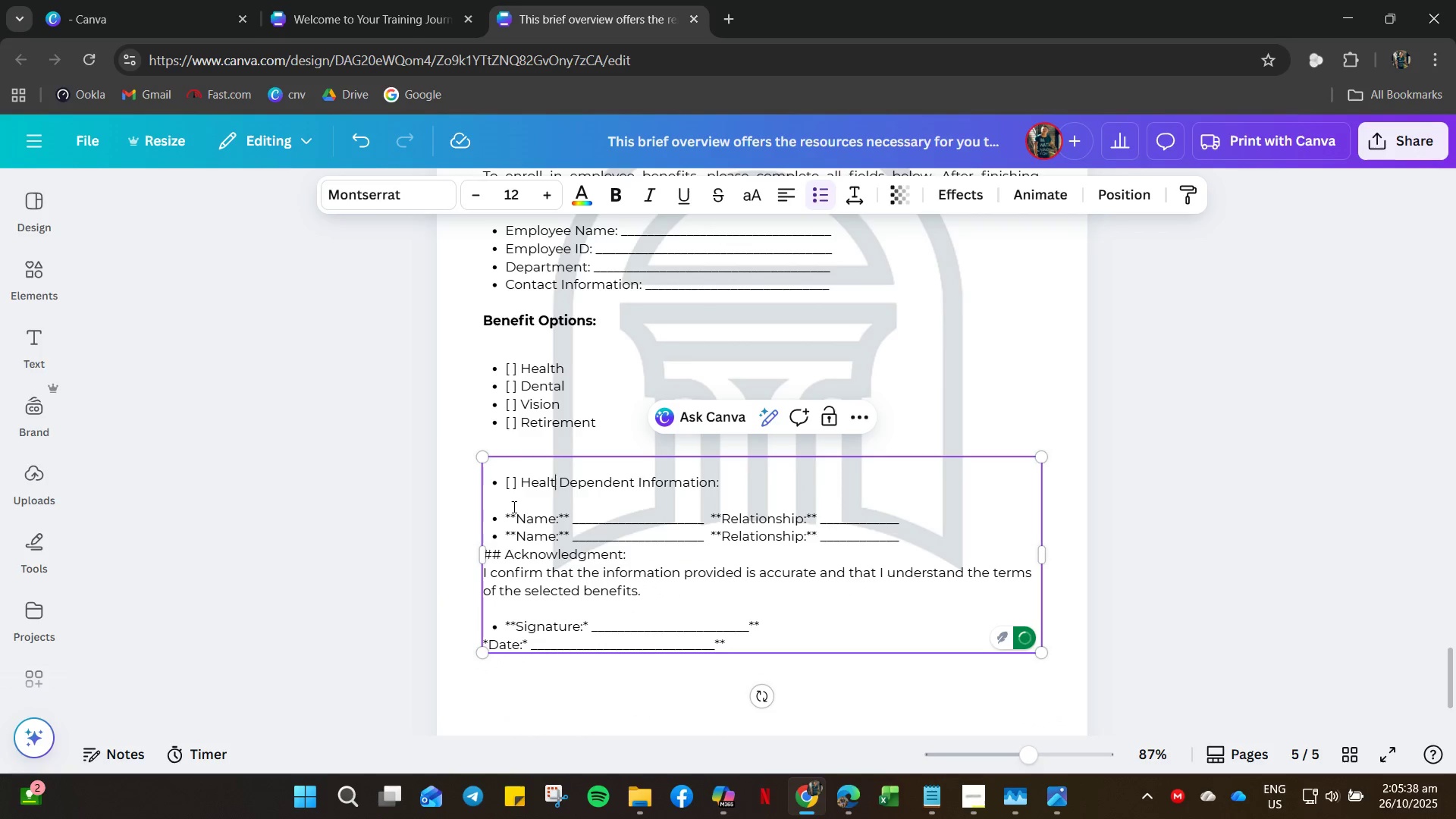 
key(Backspace)
 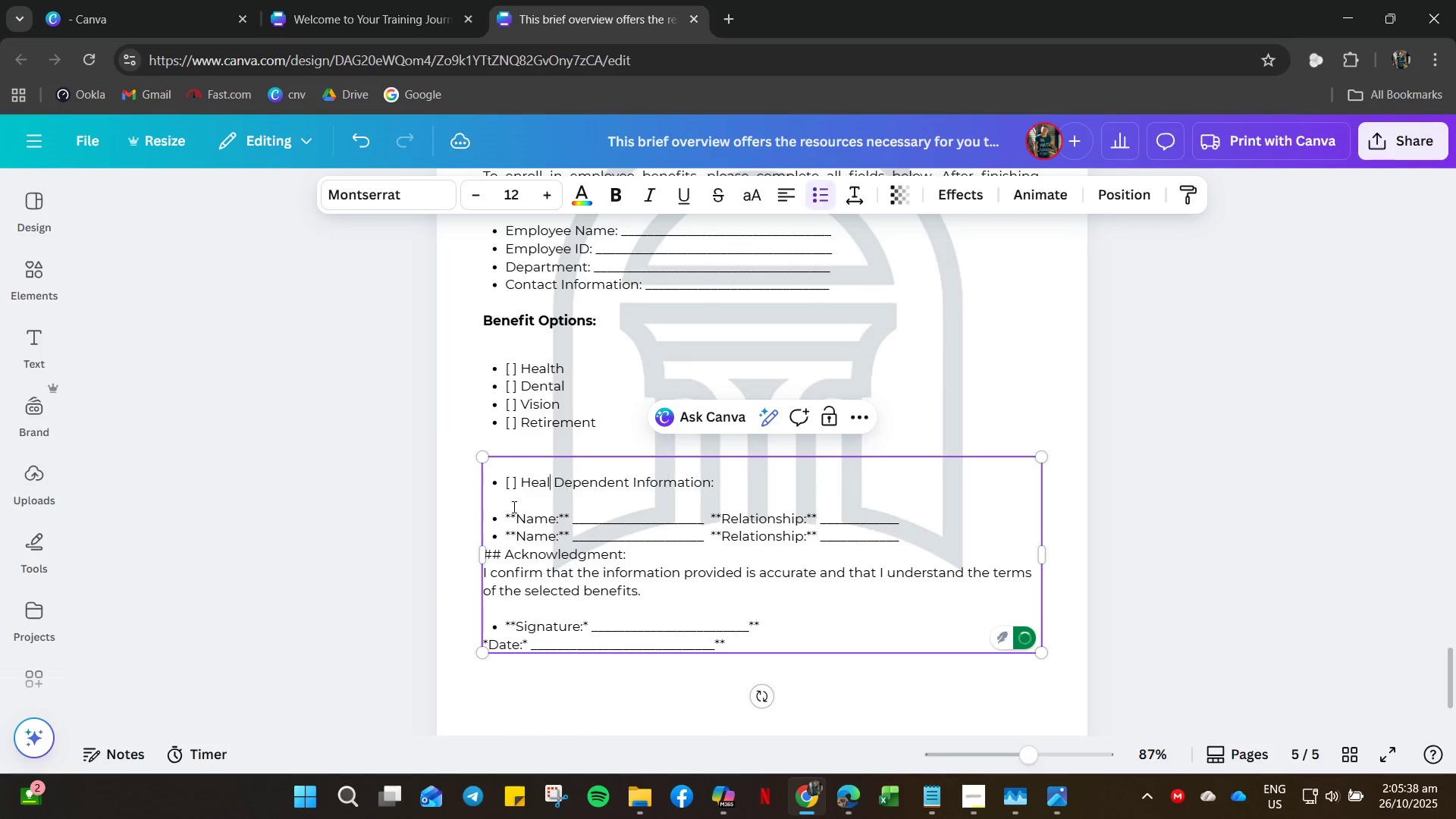 
hold_key(key=Backspace, duration=1.2)
 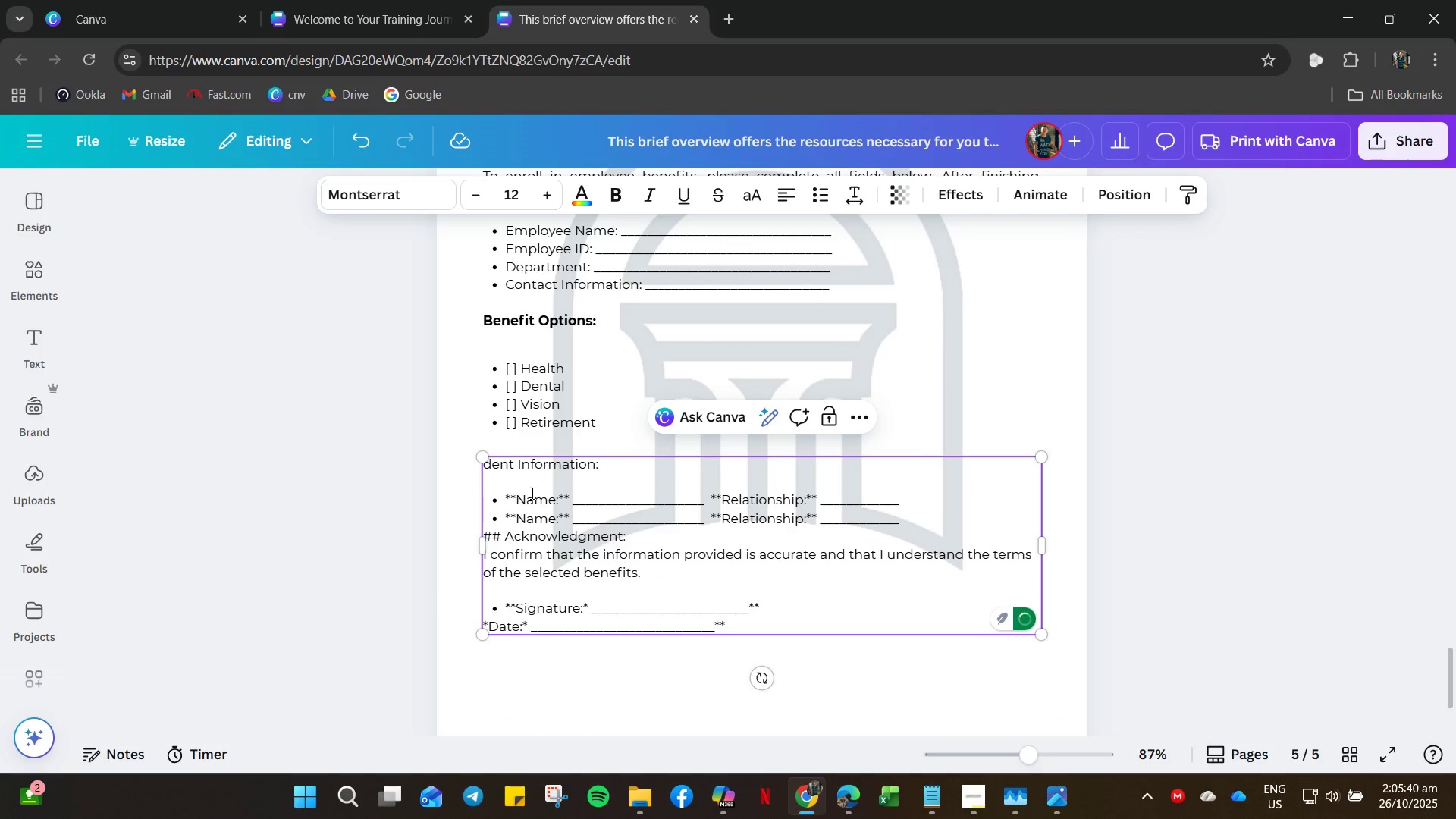 
key(Backspace)
 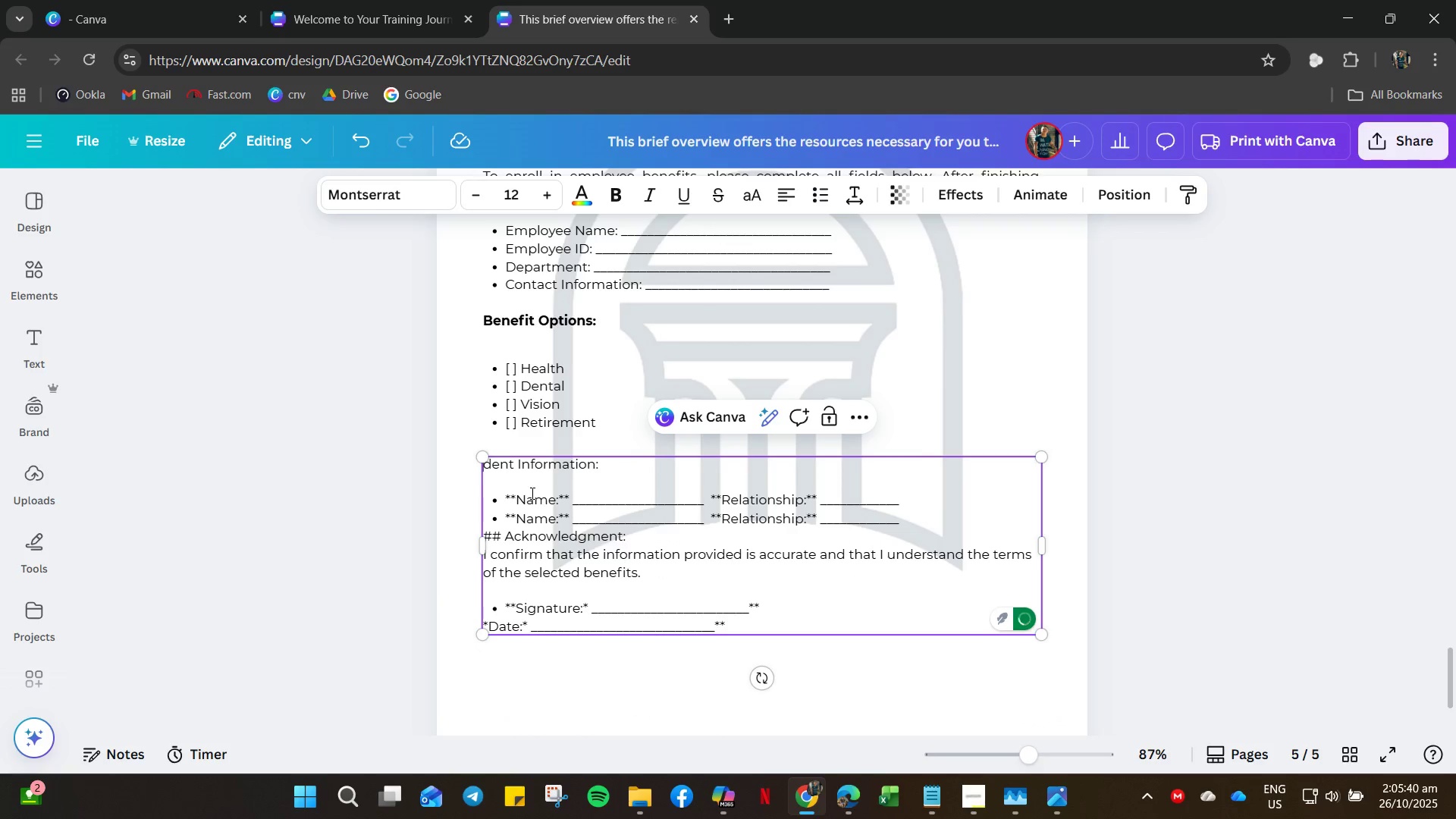 
key(Backspace)
 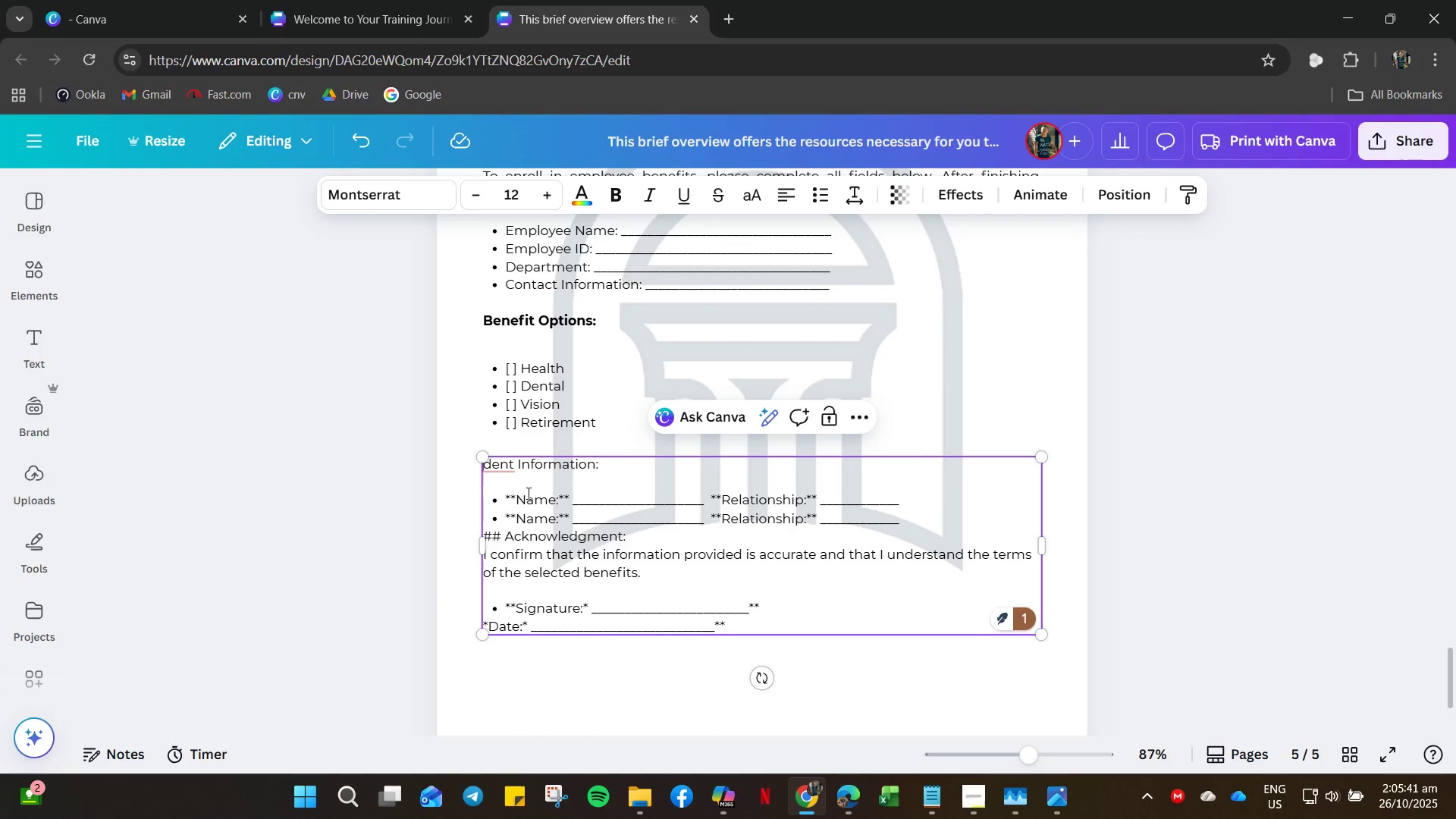 
key(Control+Z)
 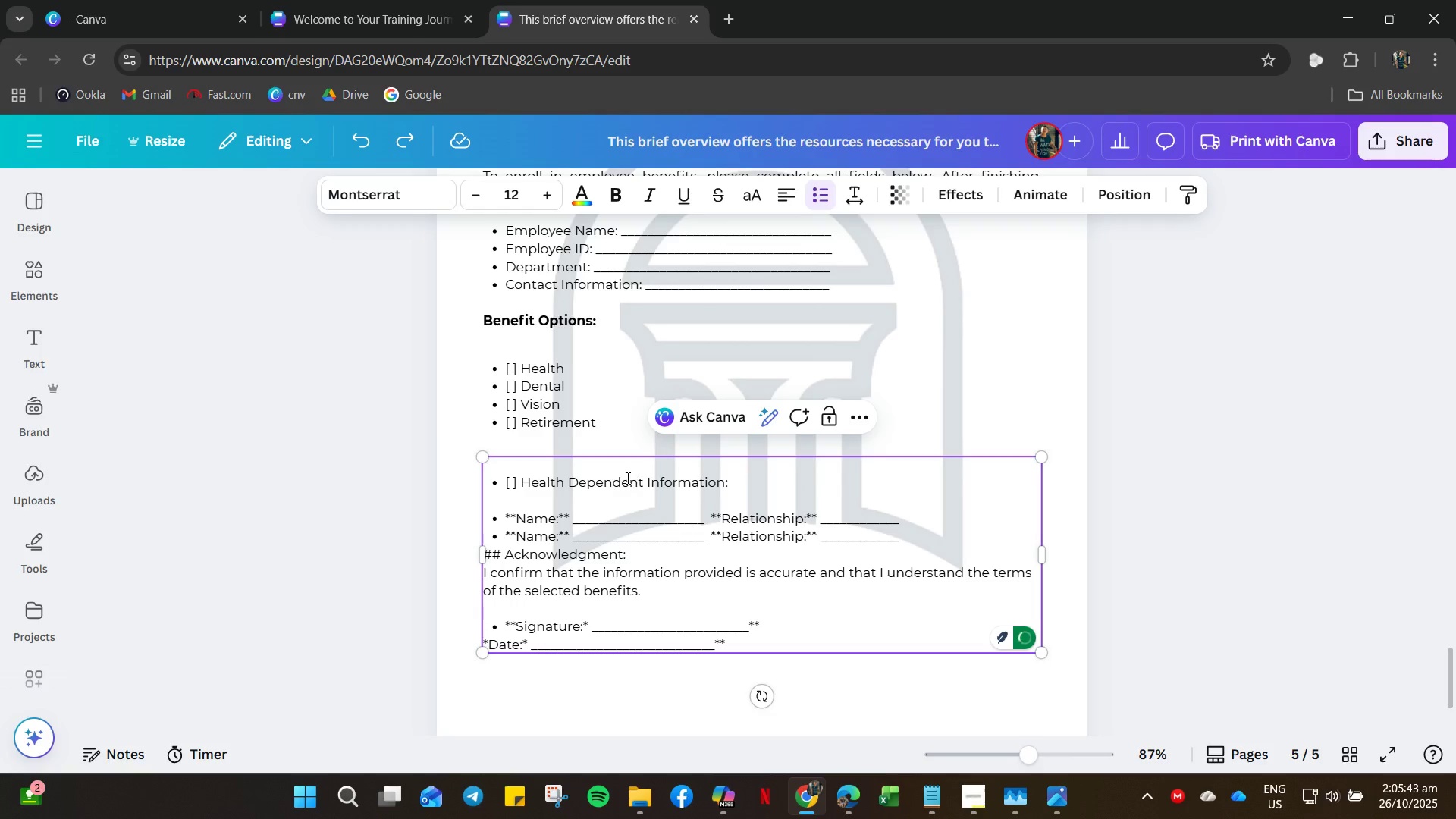 
left_click_drag(start_coordinate=[569, 482], to_coordinate=[570, 485])
 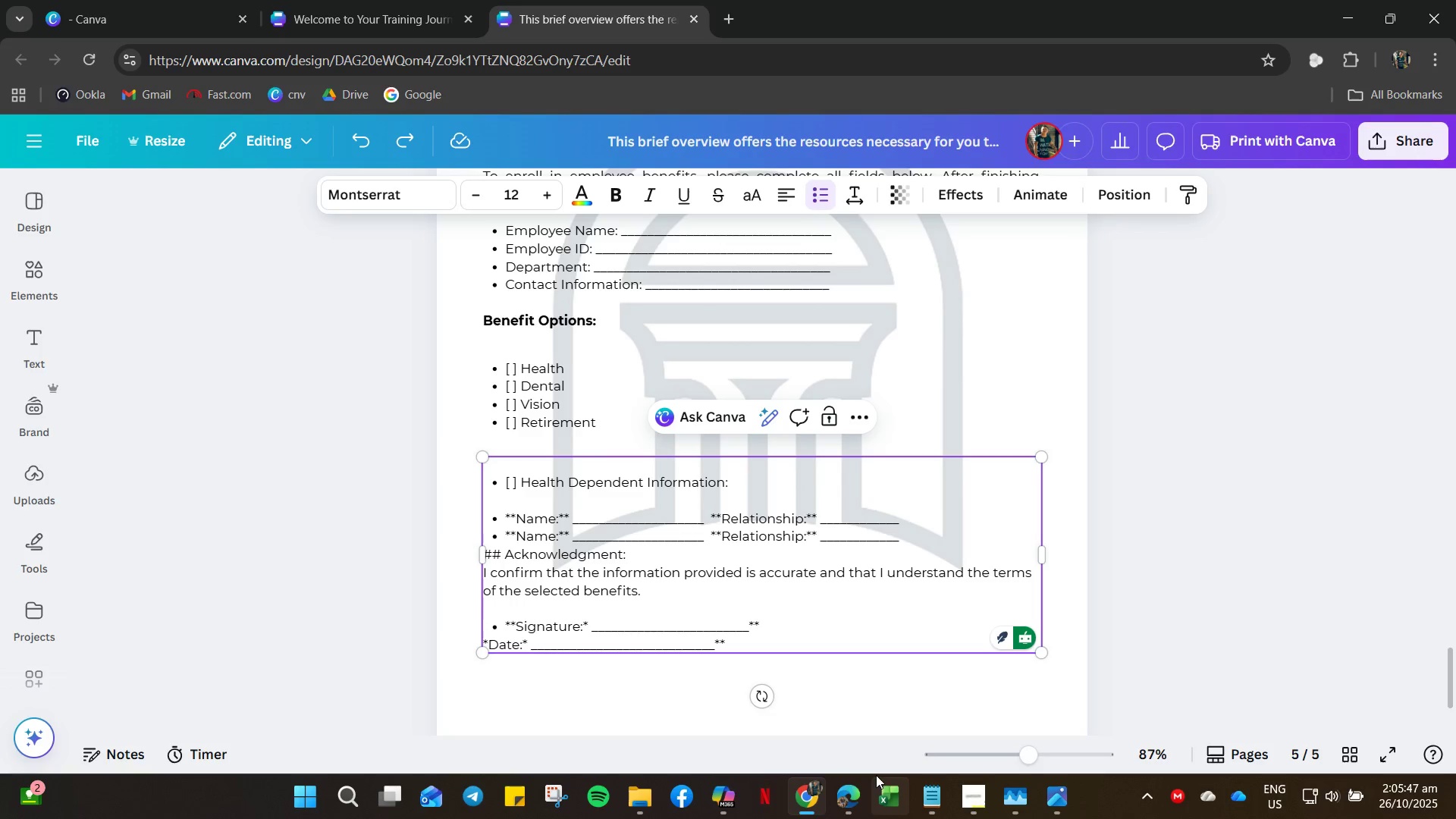 
hold_key(key=ControlLeft, duration=1.11)
 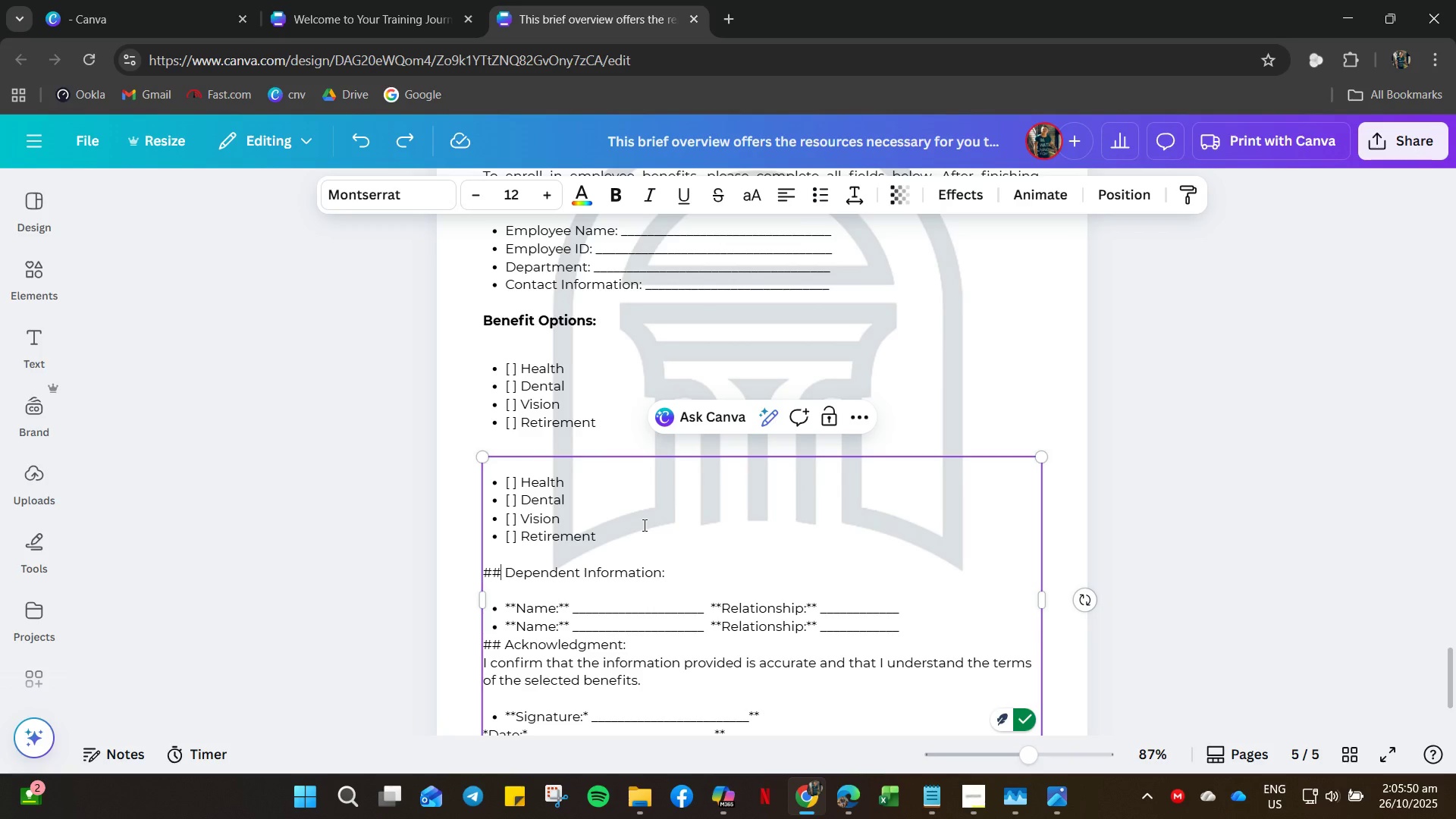 
key(Z)
 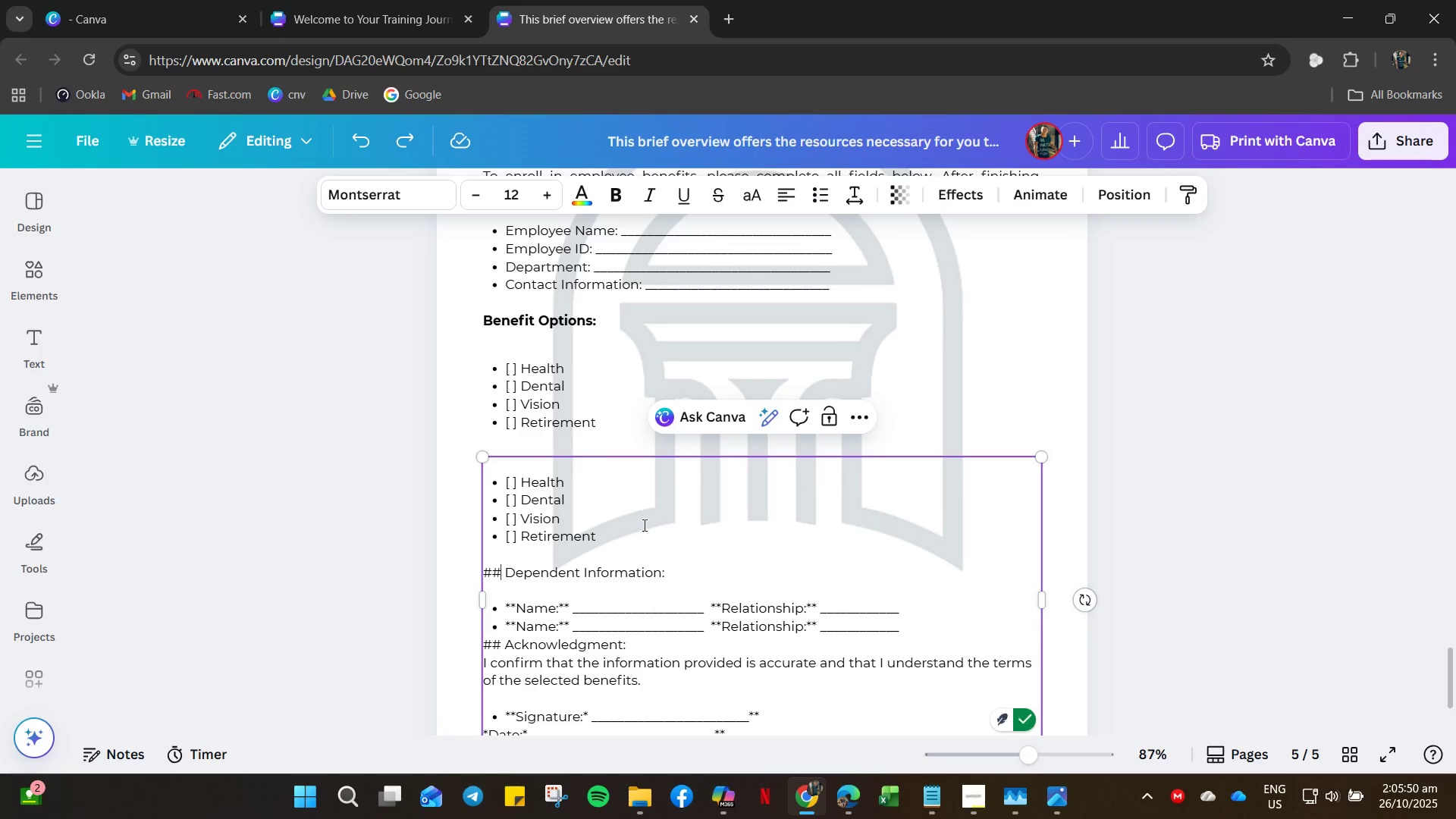 
left_click([643, 525])
 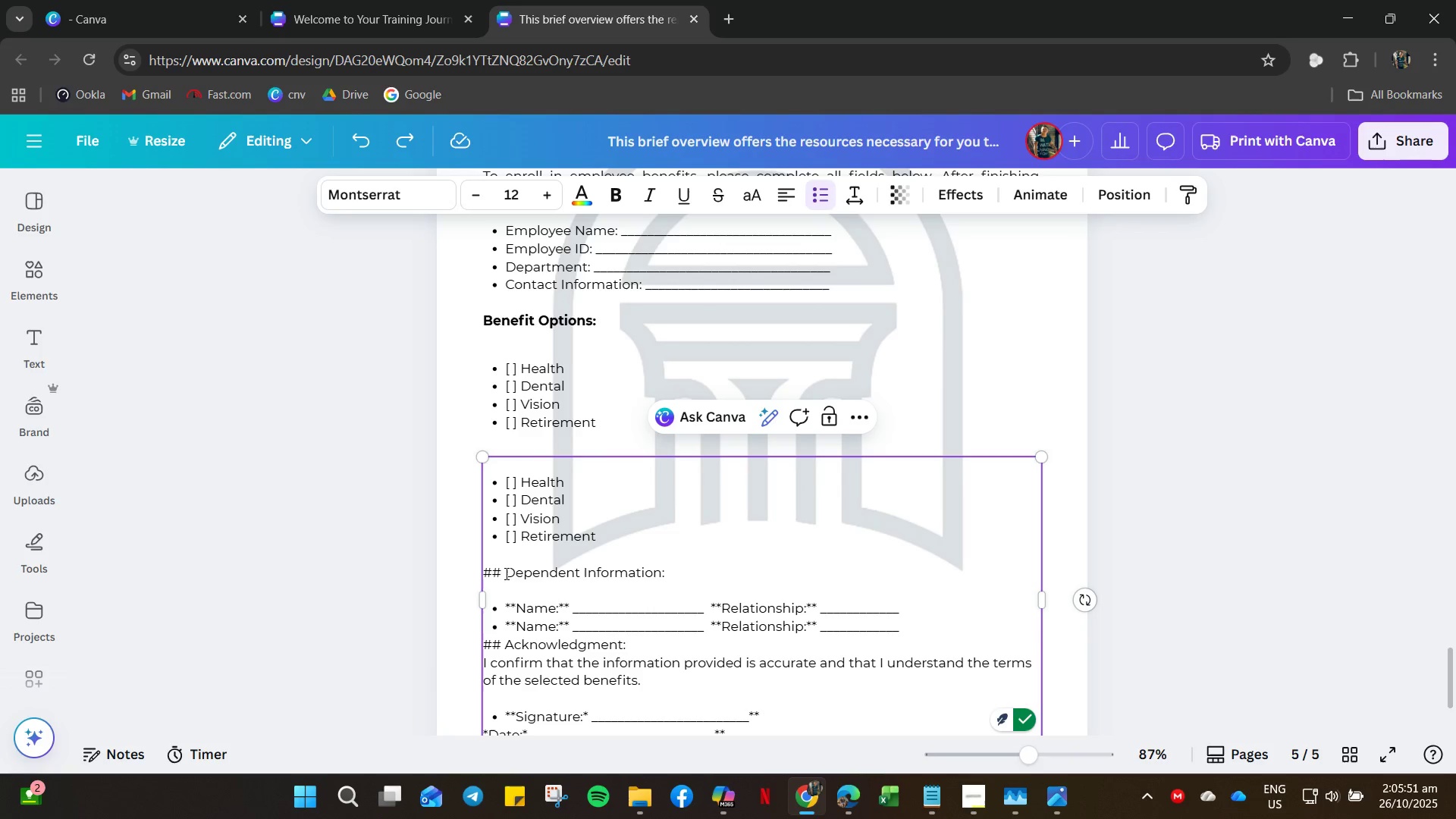 
left_click_drag(start_coordinate=[504, 574], to_coordinate=[495, 481])
 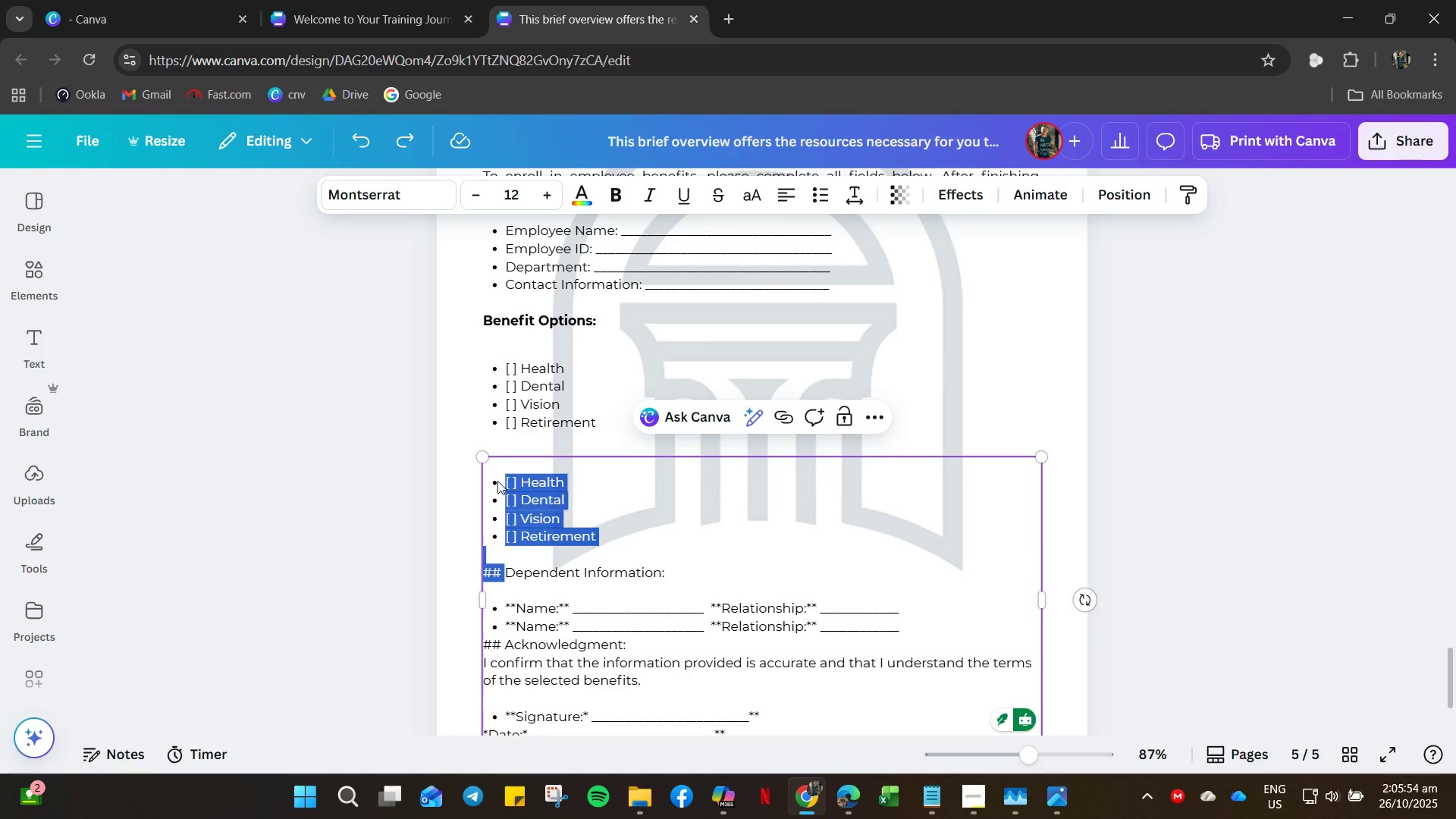 
key(Backspace)
 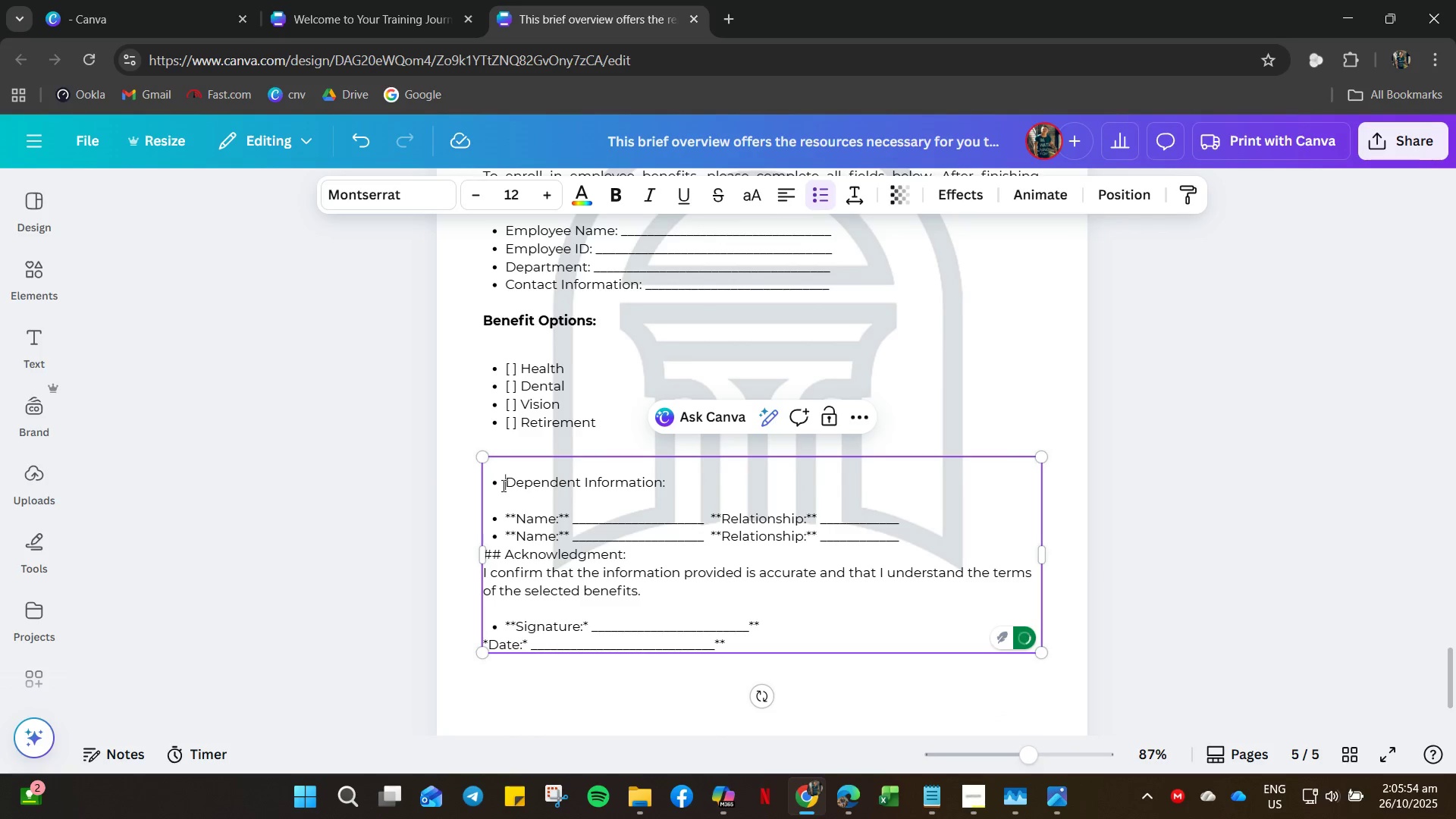 
key(Backspace)
 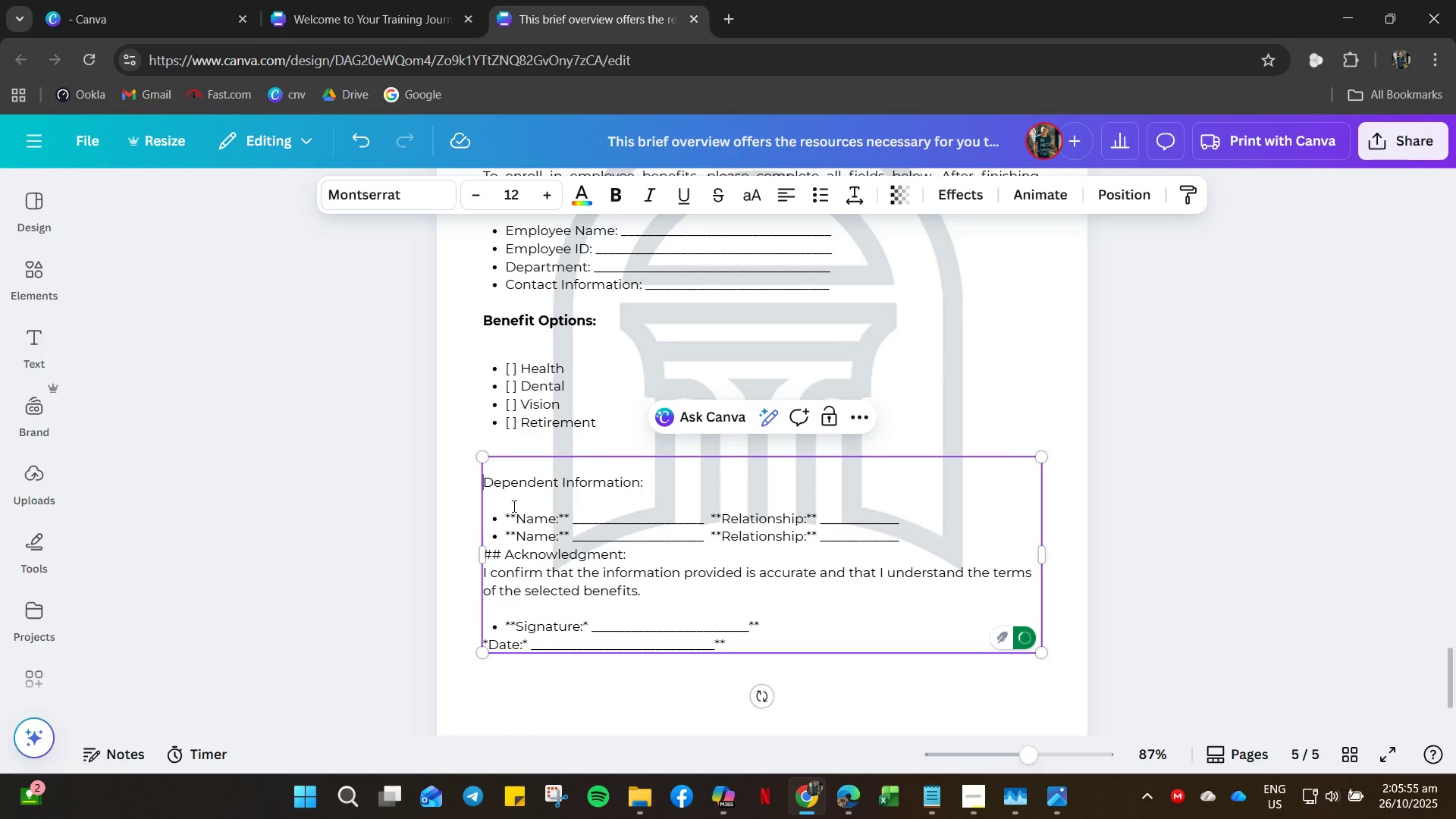 
key(Backspace)
 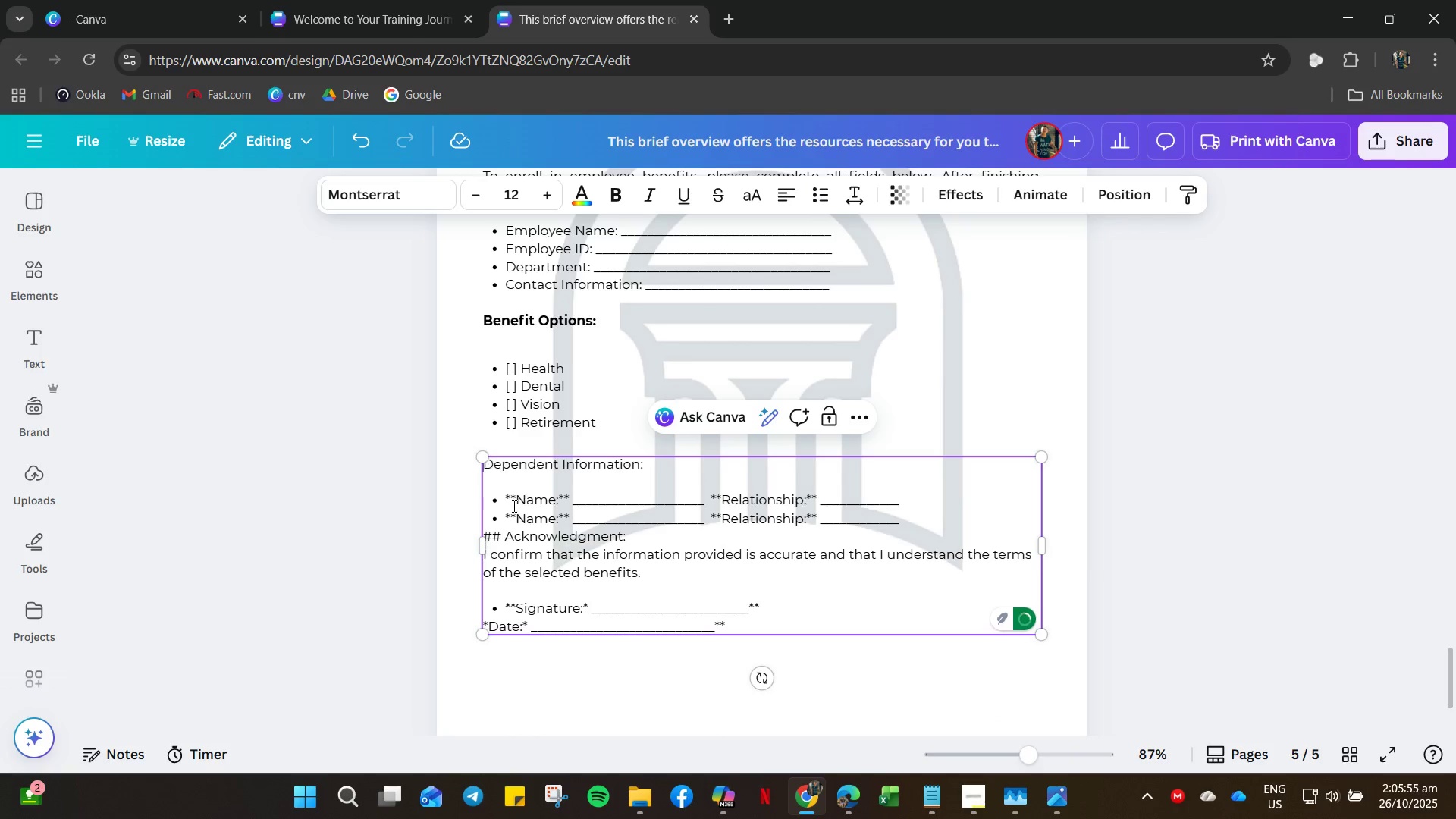 
key(Backspace)
 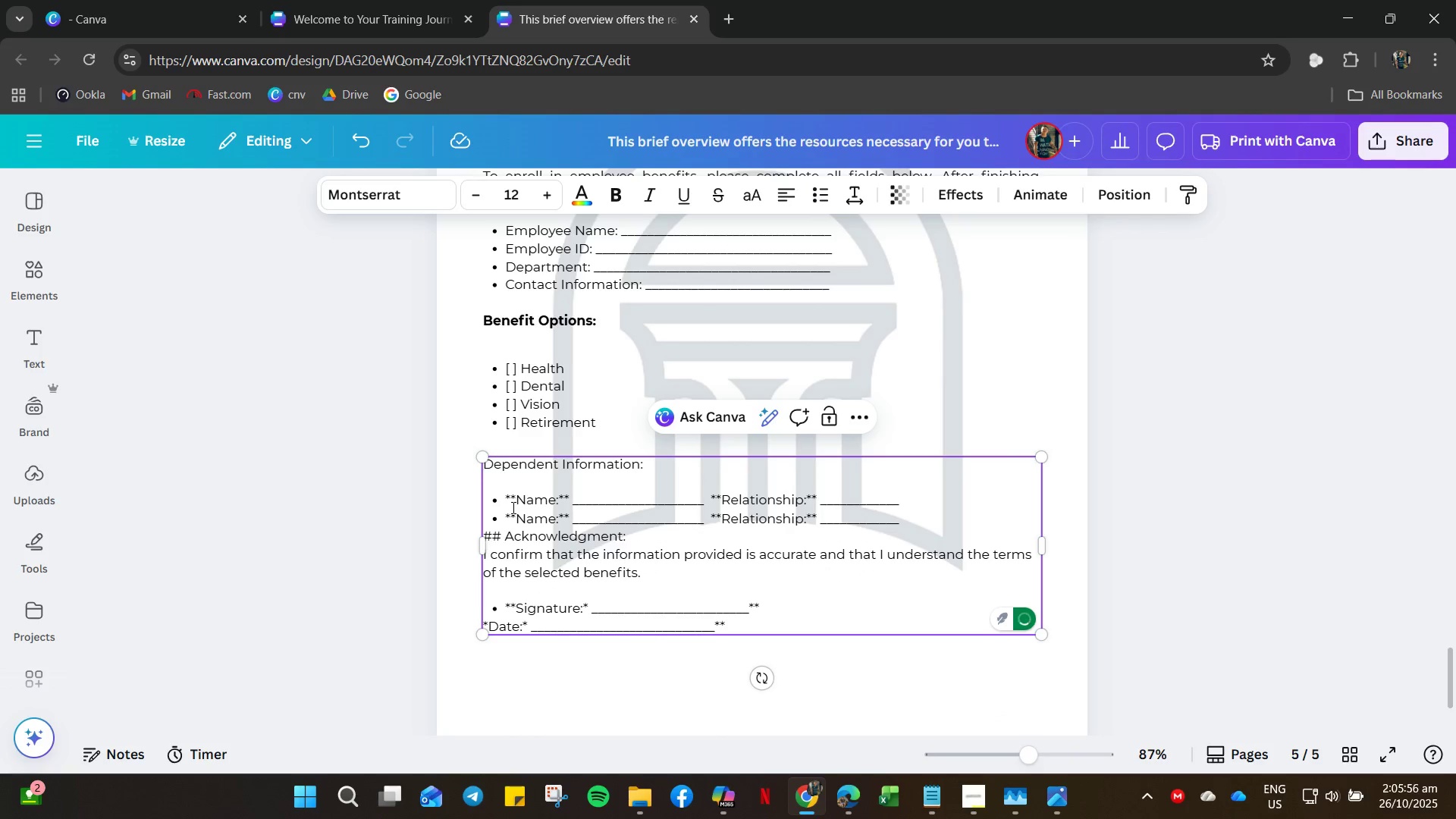 
key(Backspace)
 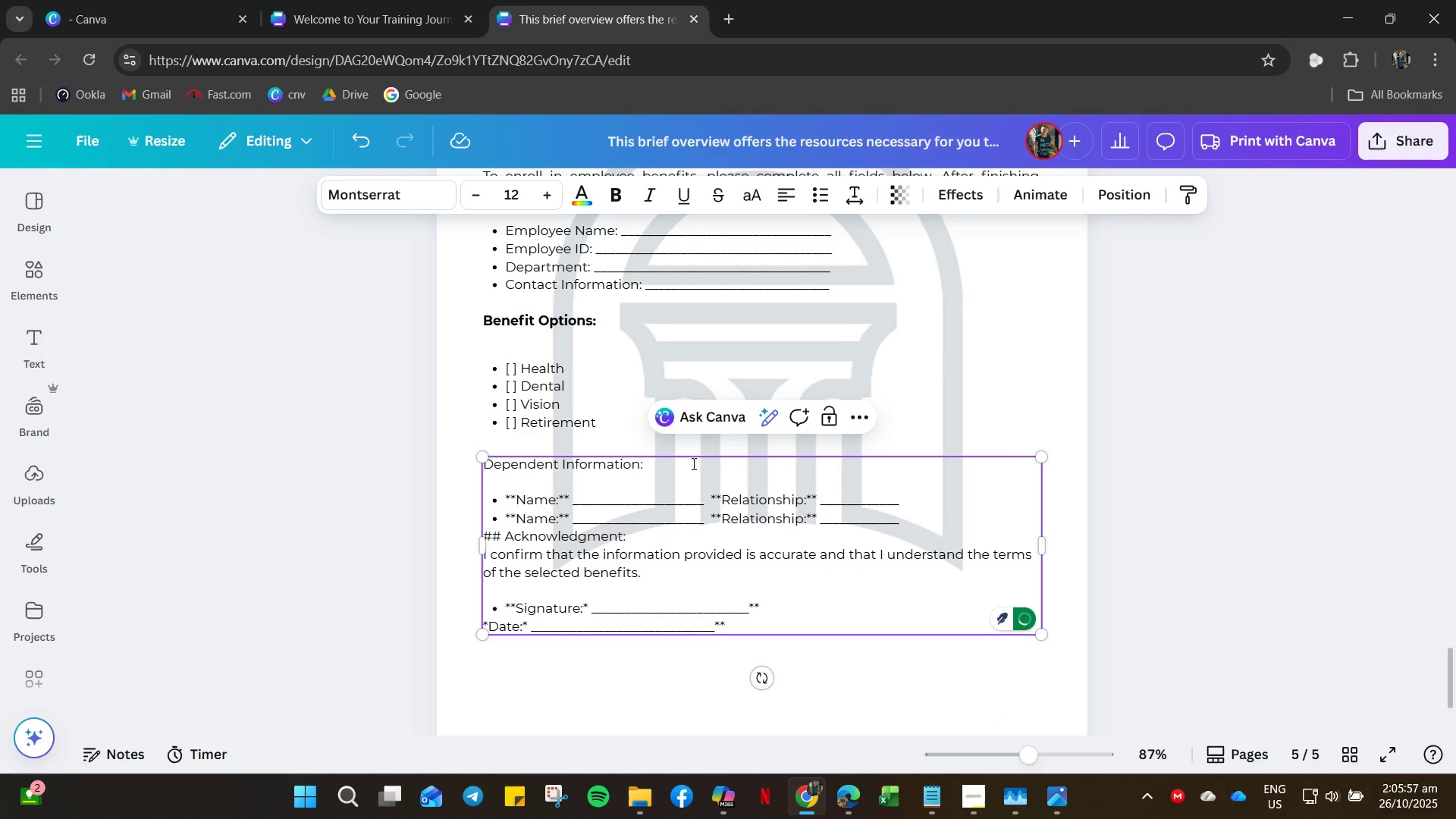 
left_click_drag(start_coordinate=[670, 470], to_coordinate=[486, 460])
 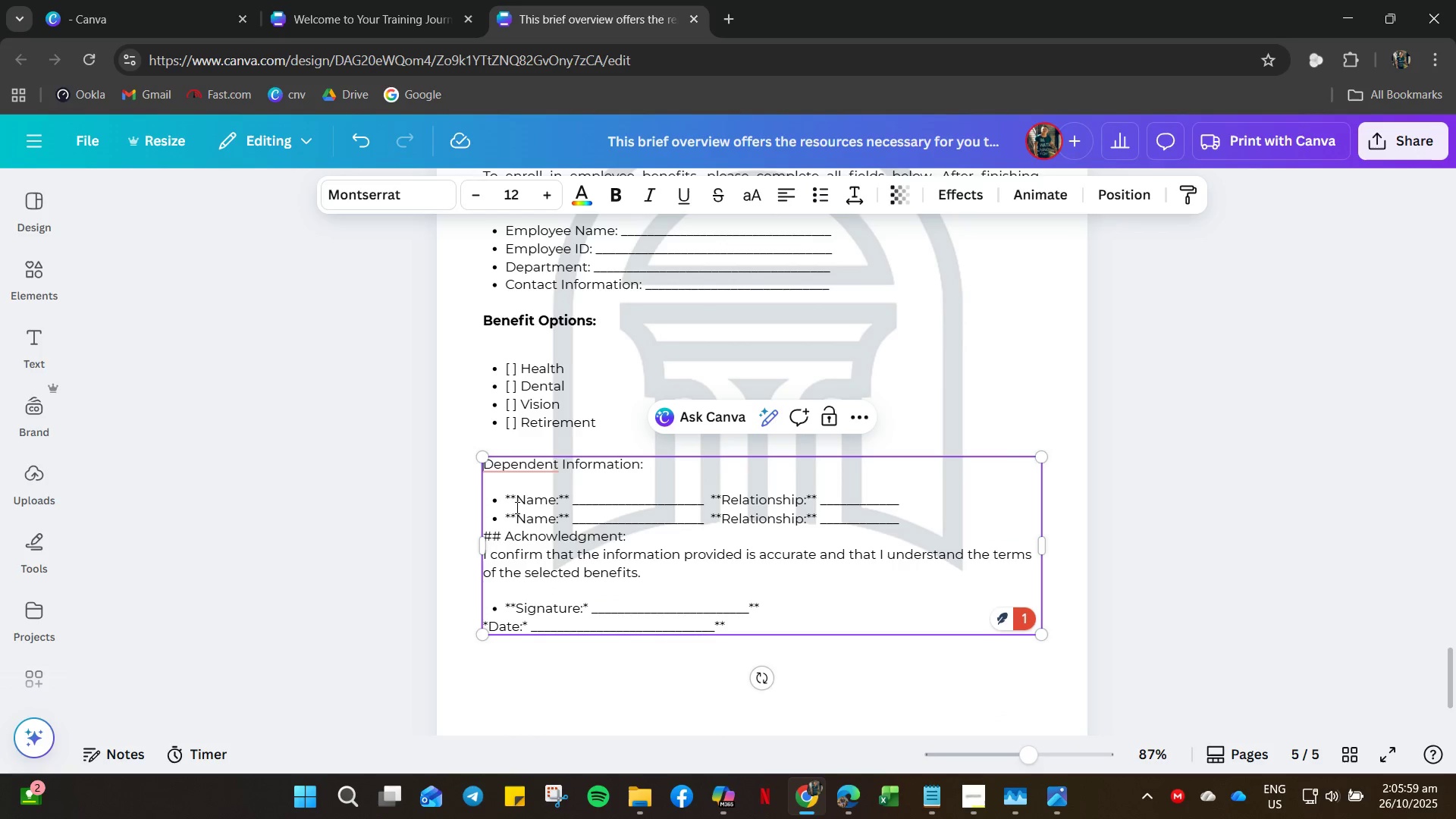 
key(Control+B)
 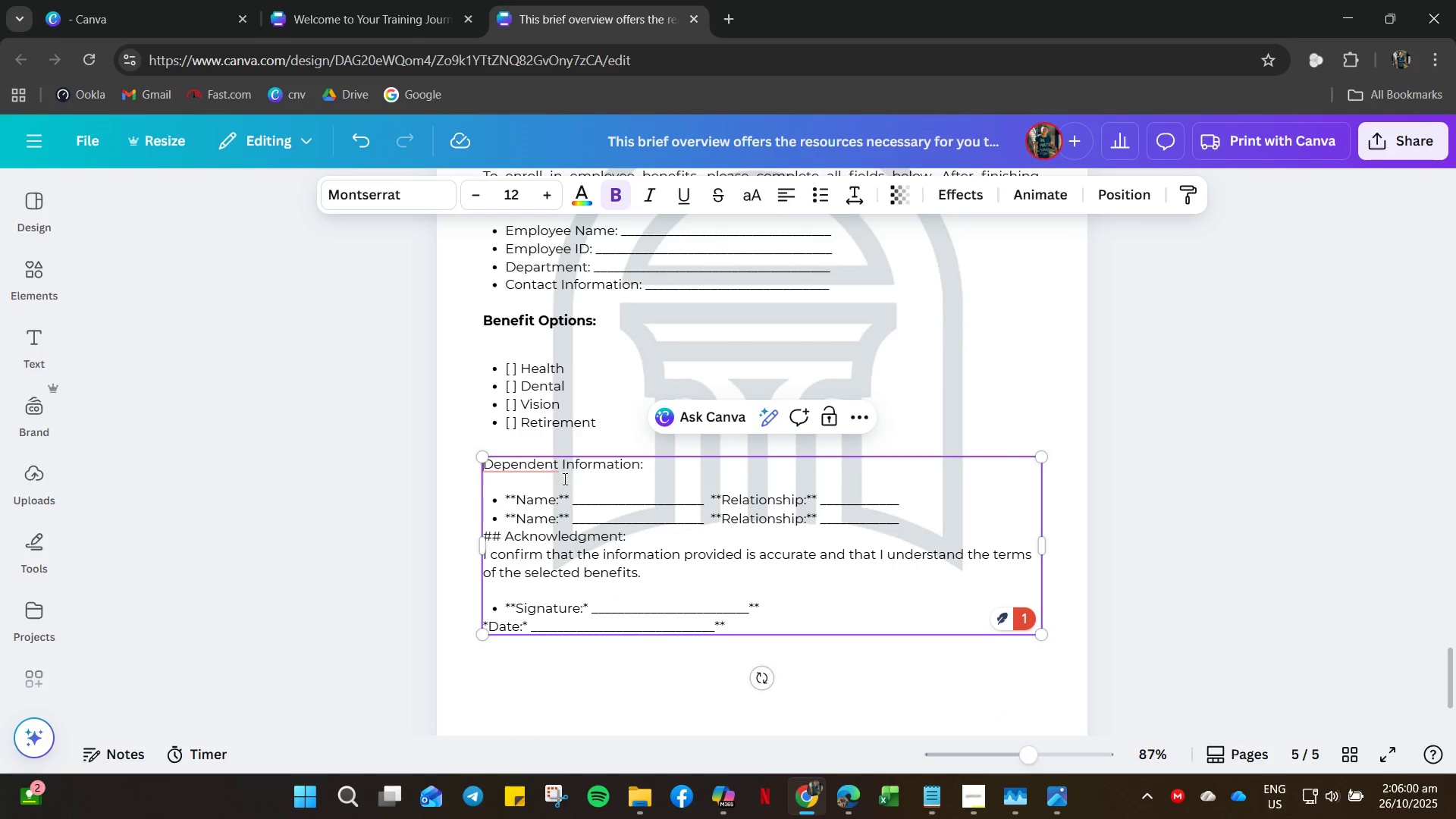 
left_click_drag(start_coordinate=[564, 479], to_coordinate=[568, 476])
 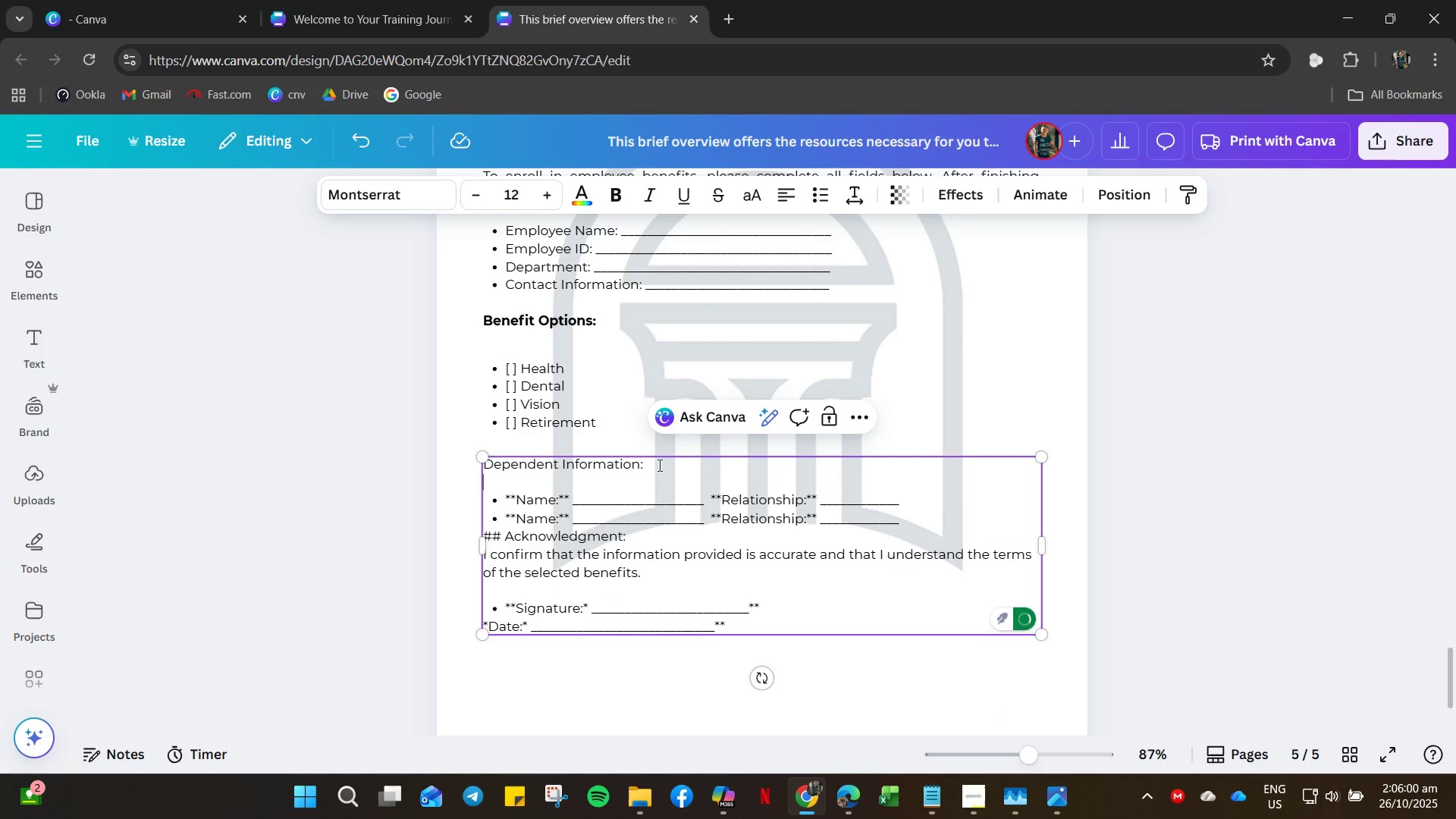 
left_click_drag(start_coordinate=[657, 465], to_coordinate=[489, 468])
 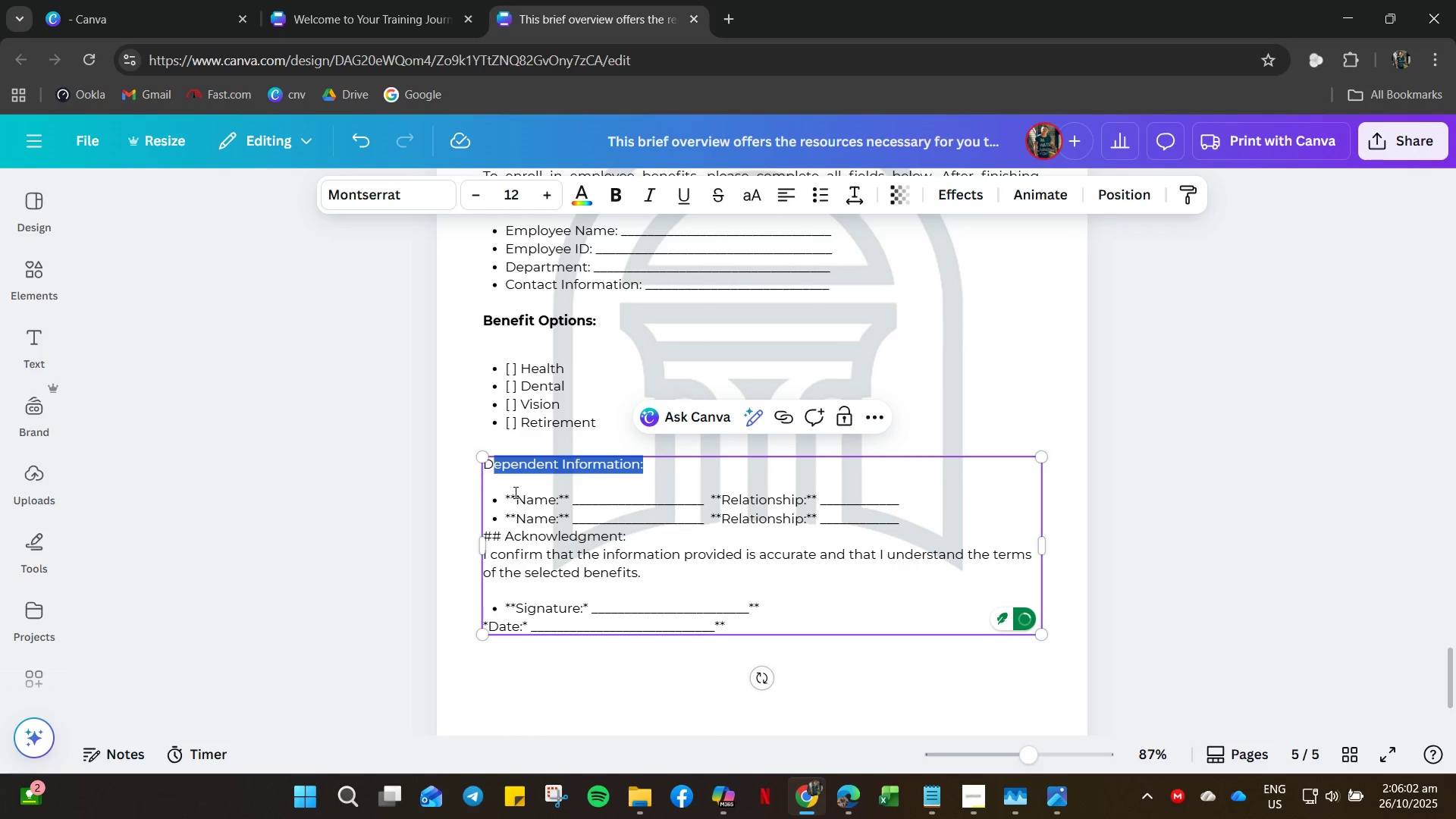 
key(Control+B)
 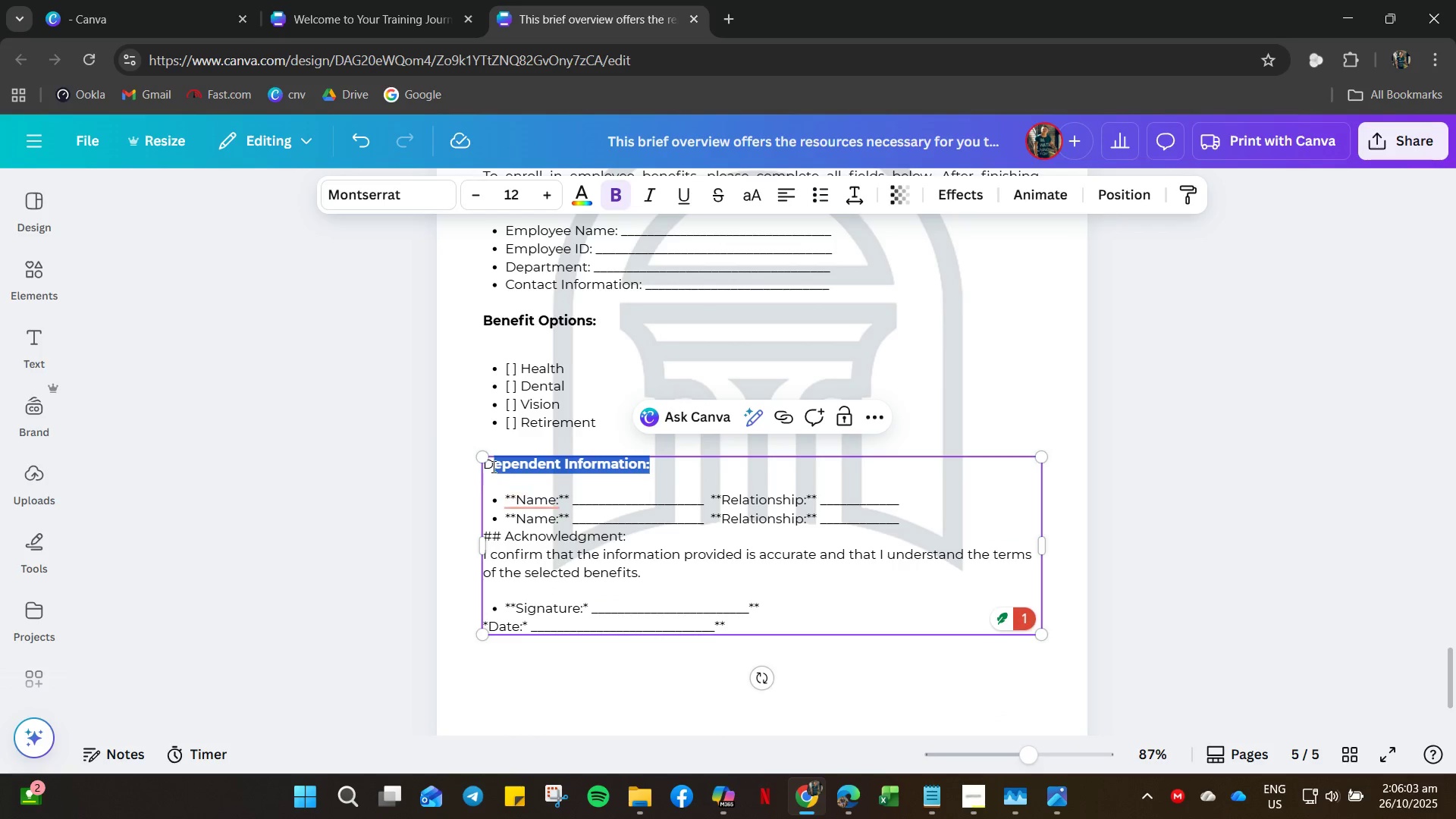 
left_click([490, 466])
 